 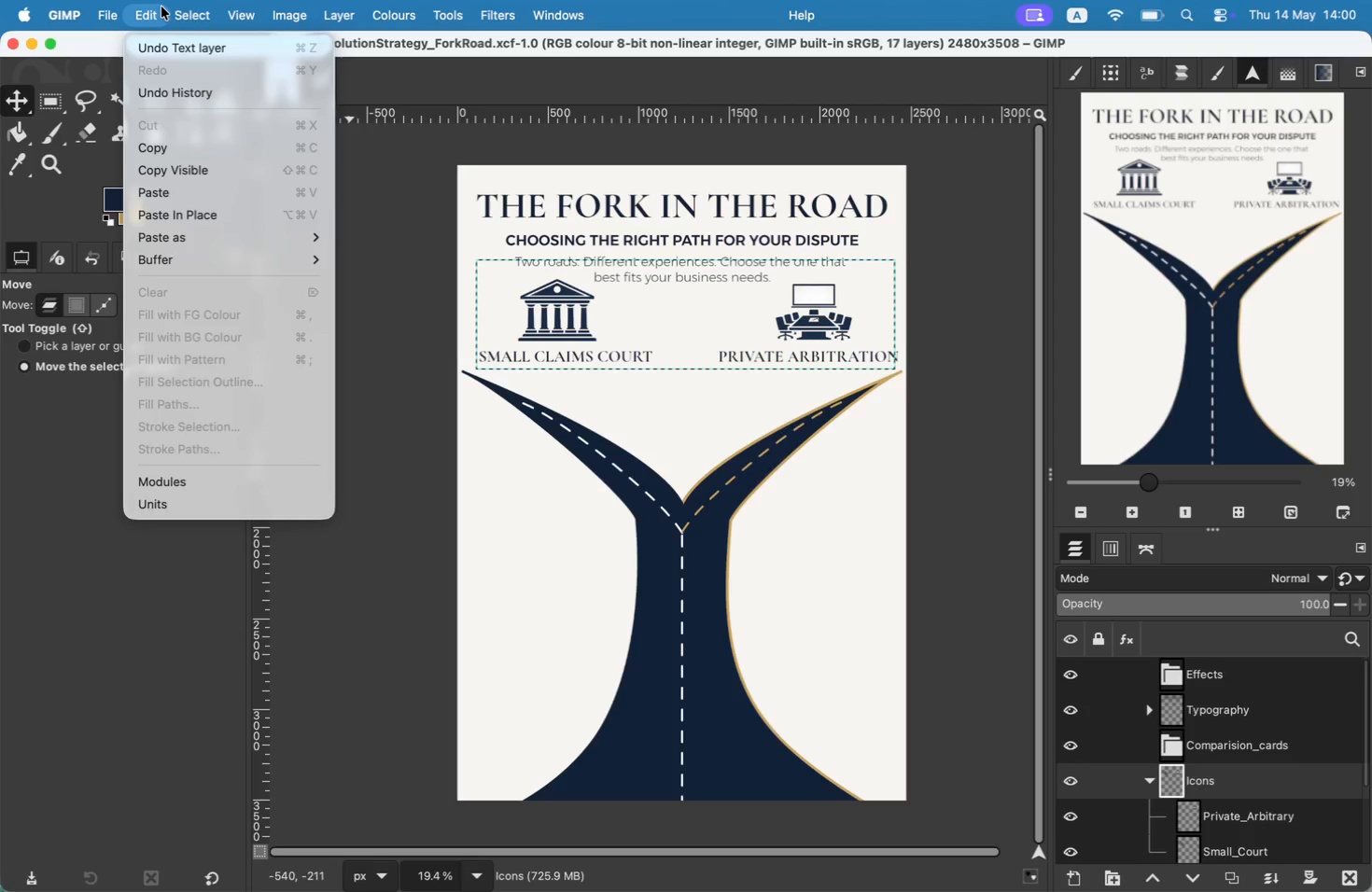 
left_click([170, 122])
 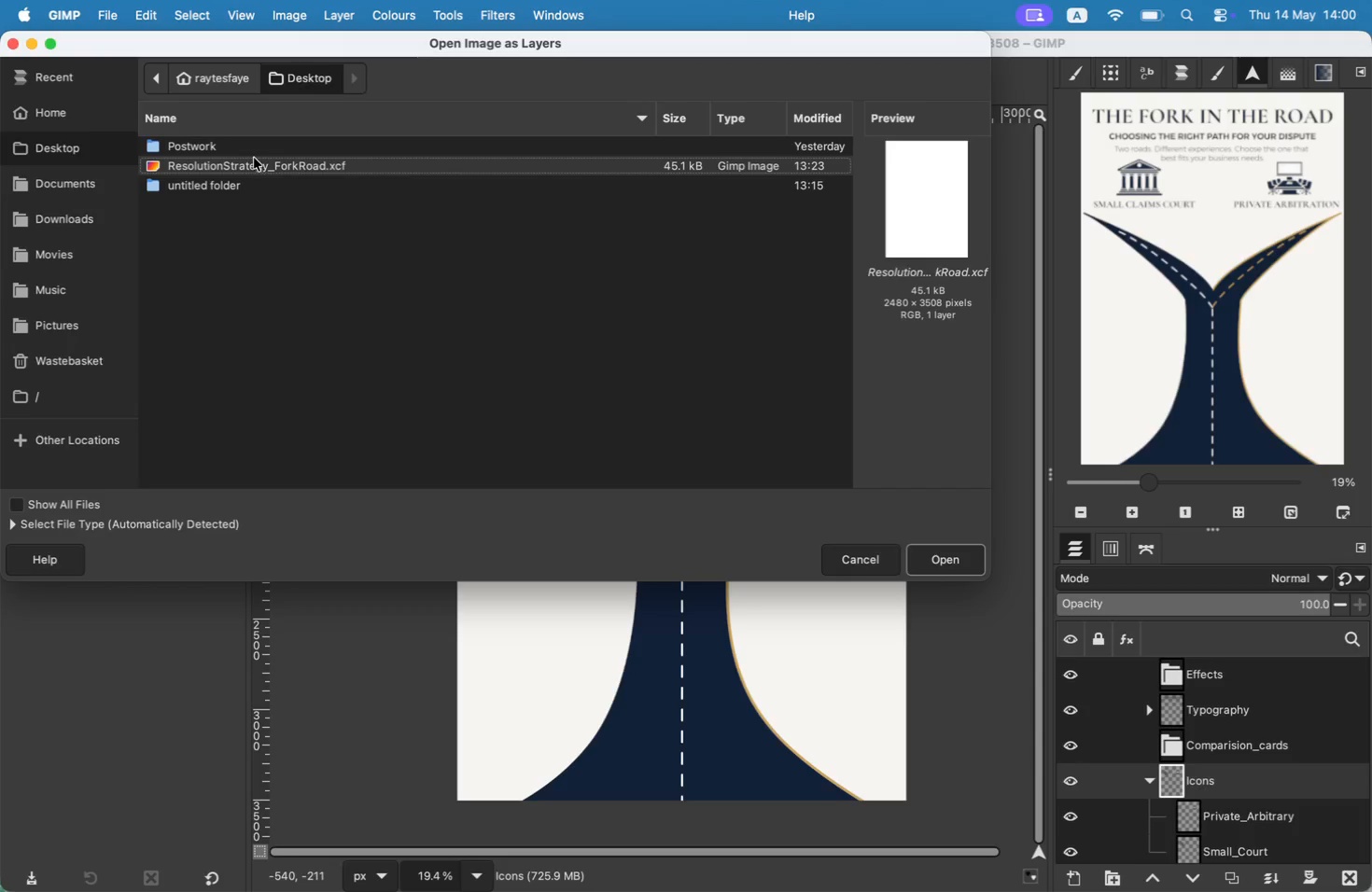 
double_click([245, 180])
 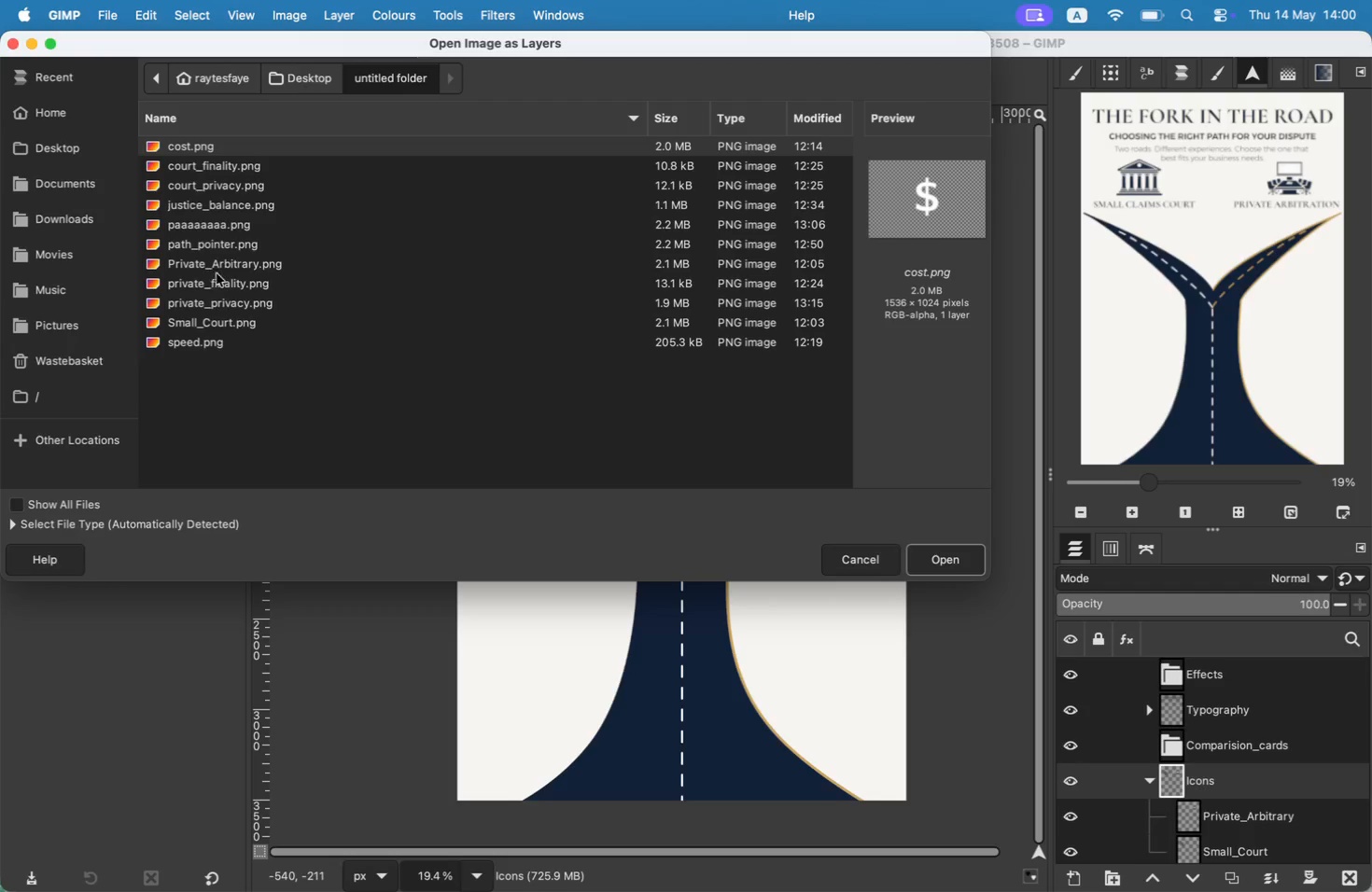 
left_click([220, 239])
 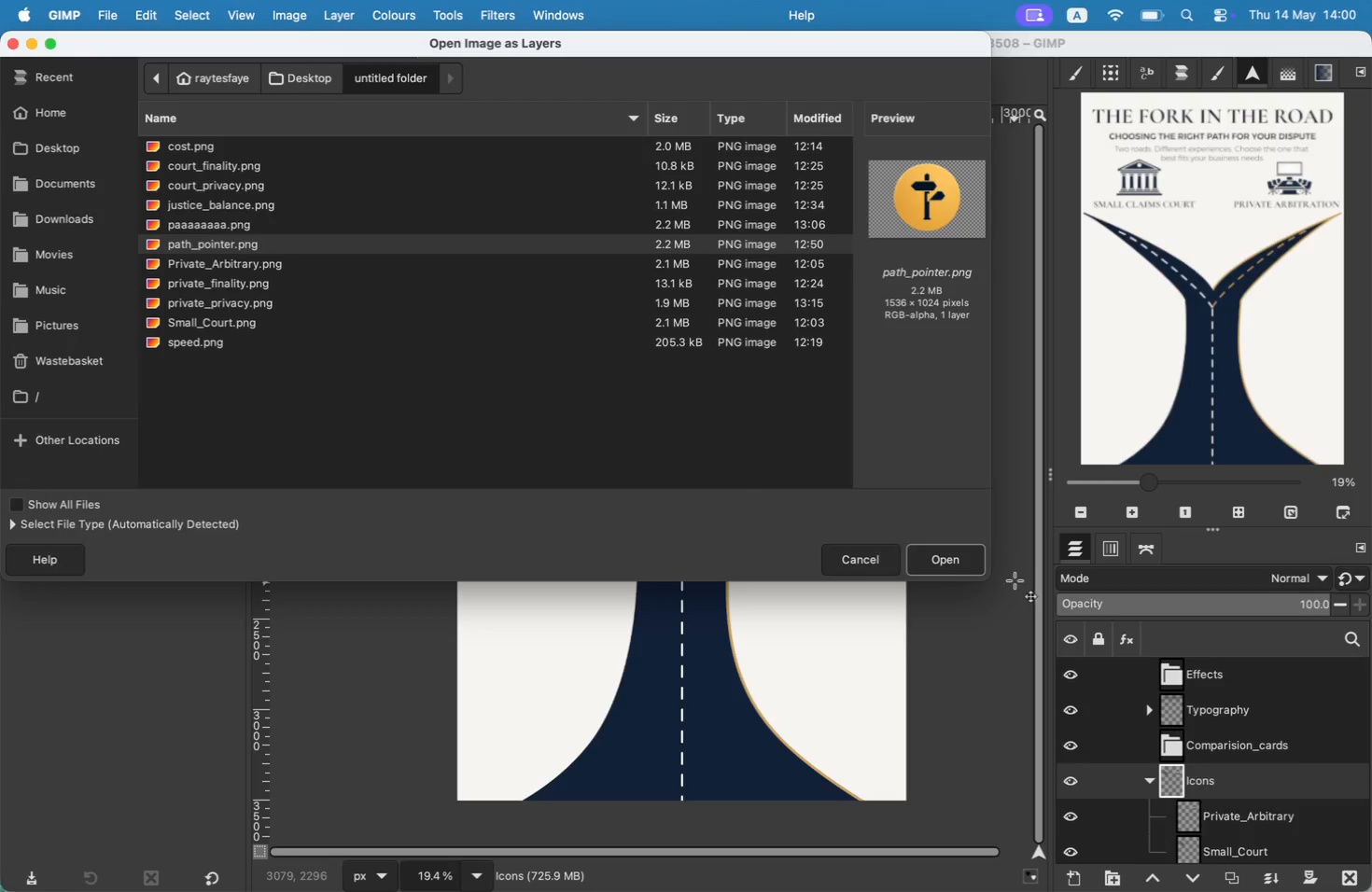 
left_click([947, 560])
 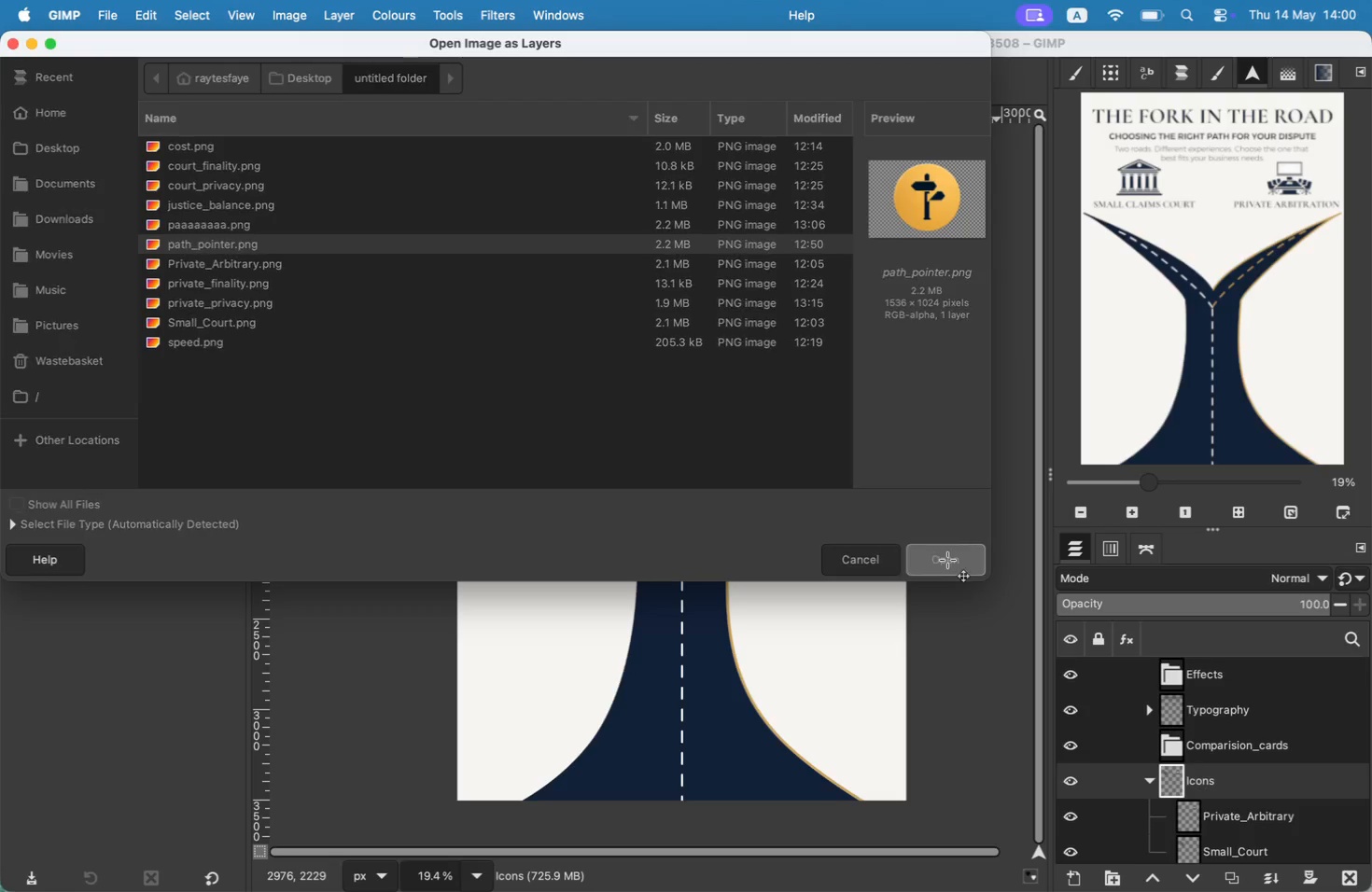 
key(Shift+S)
 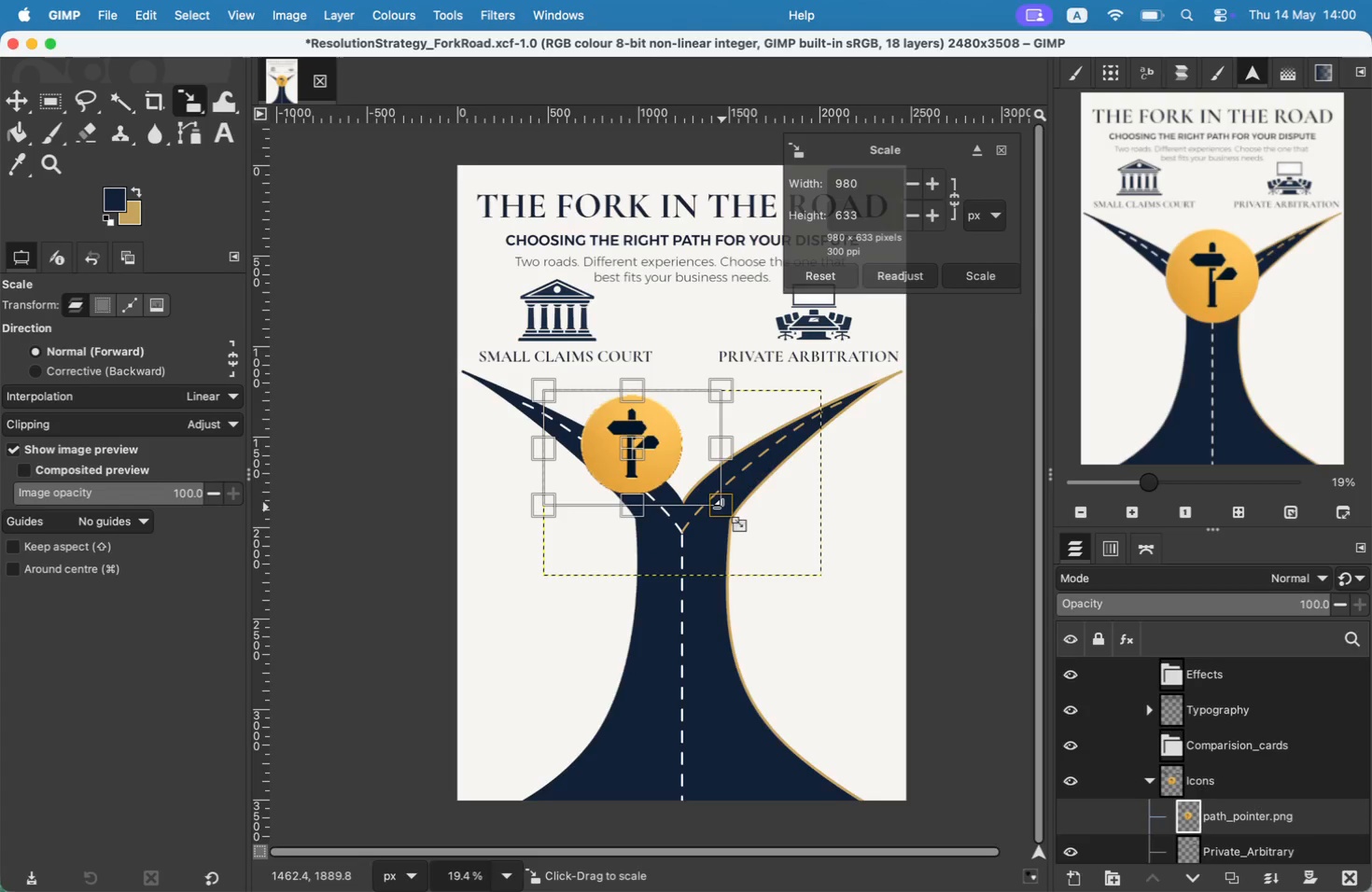 
left_click_drag(start_coordinate=[823, 578], to_coordinate=[722, 508])
 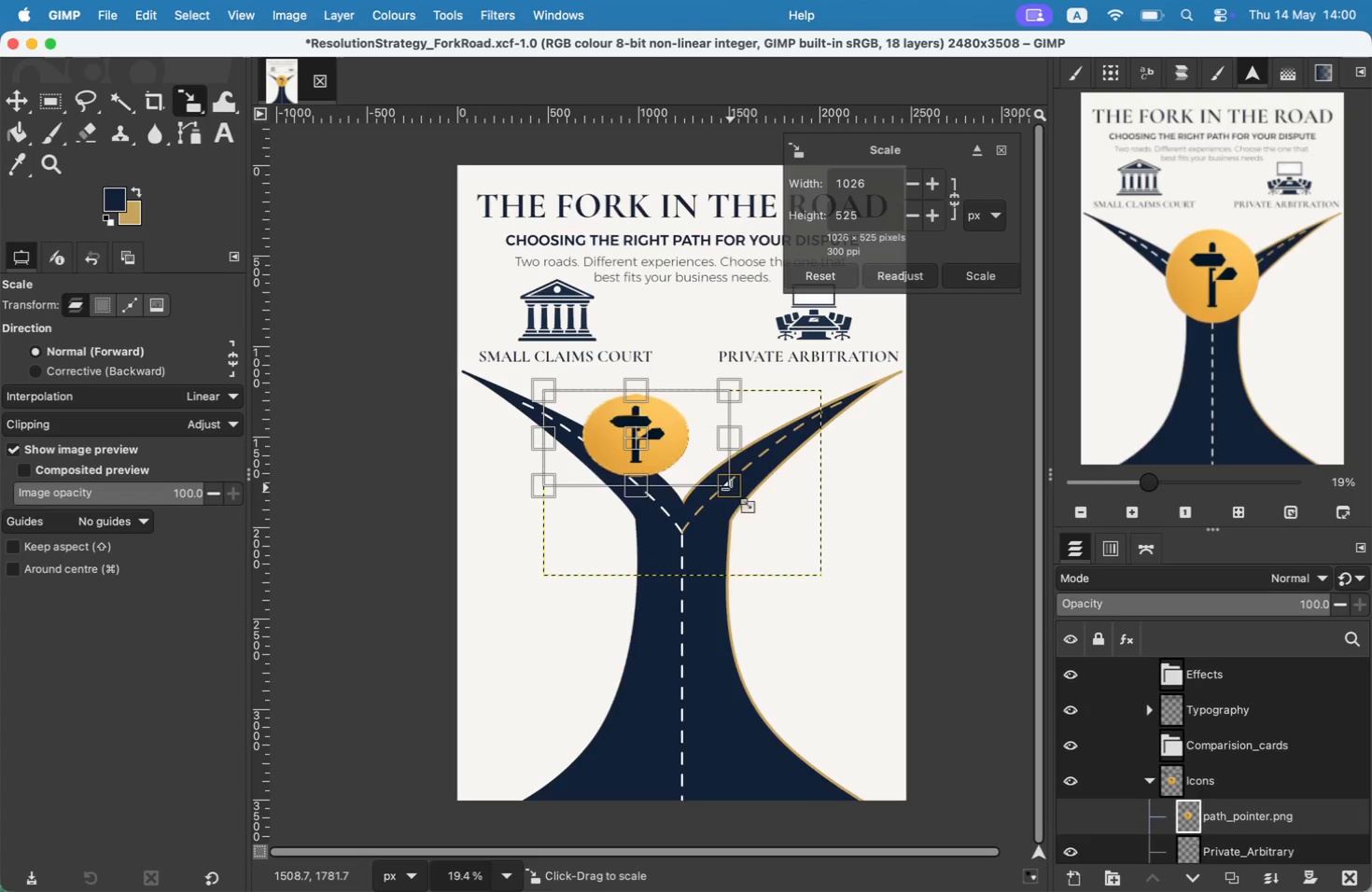 
key(Meta+CommandLeft)
 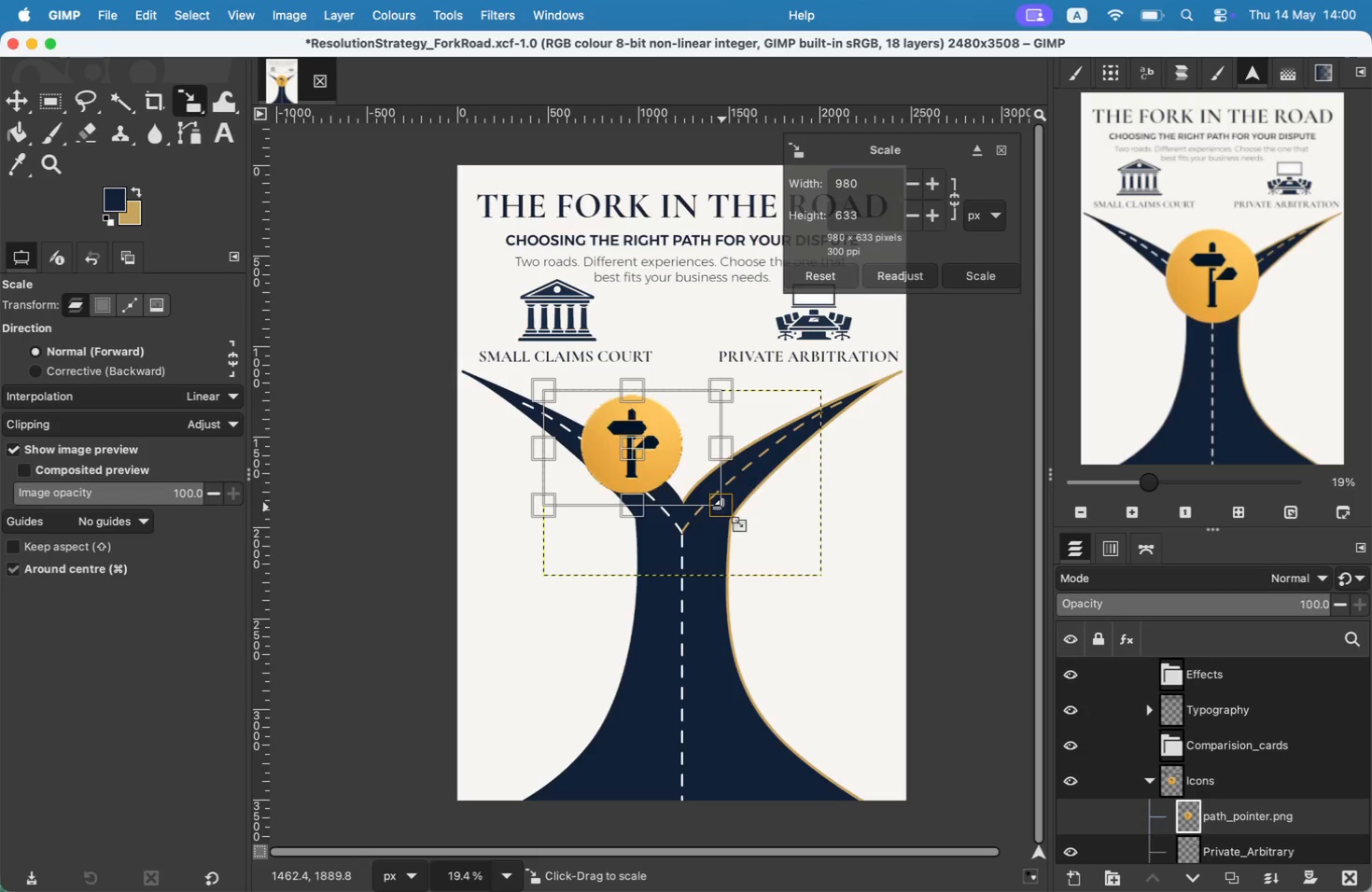 
key(Meta+Z)
 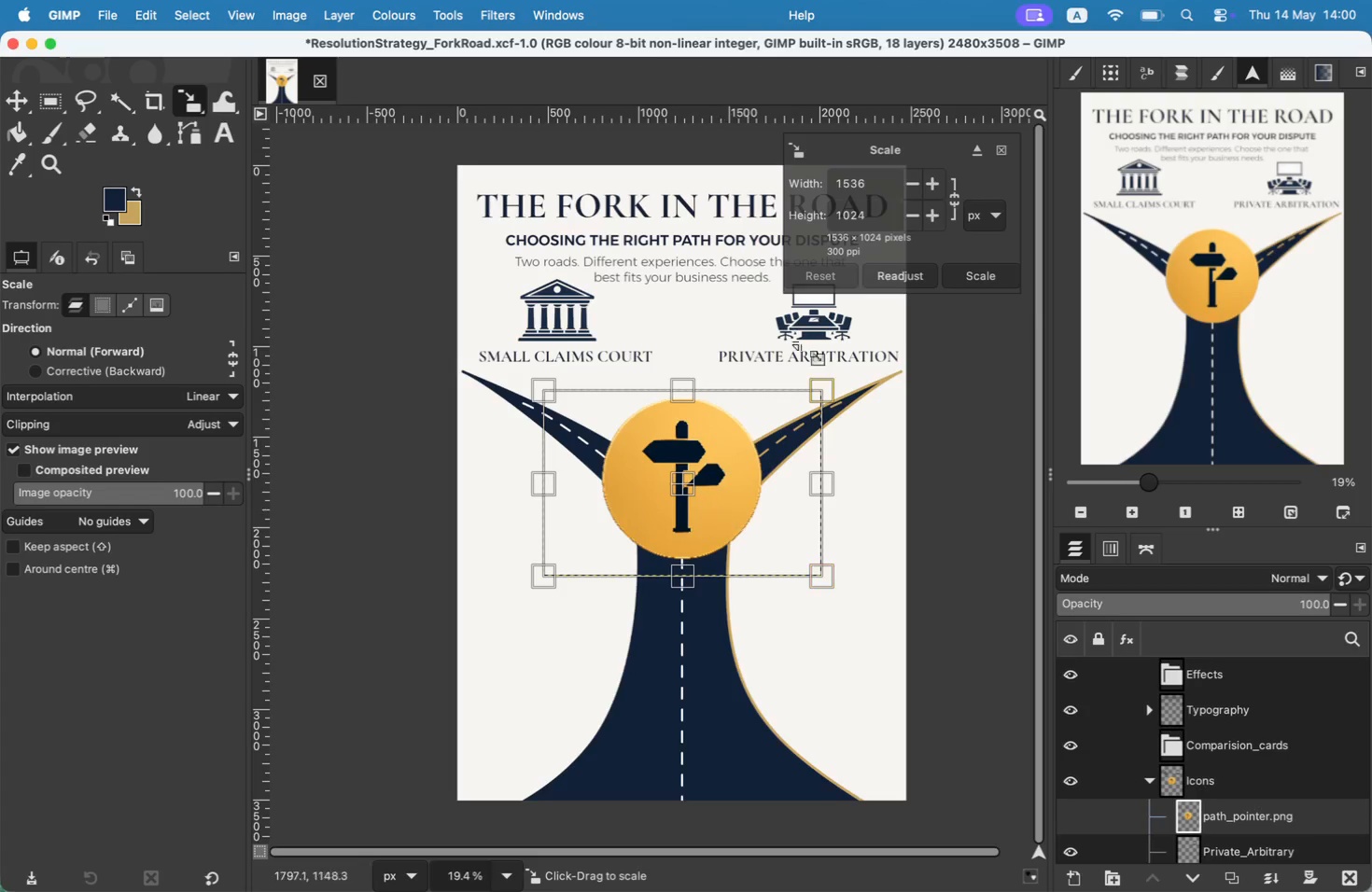 
left_click([952, 204])
 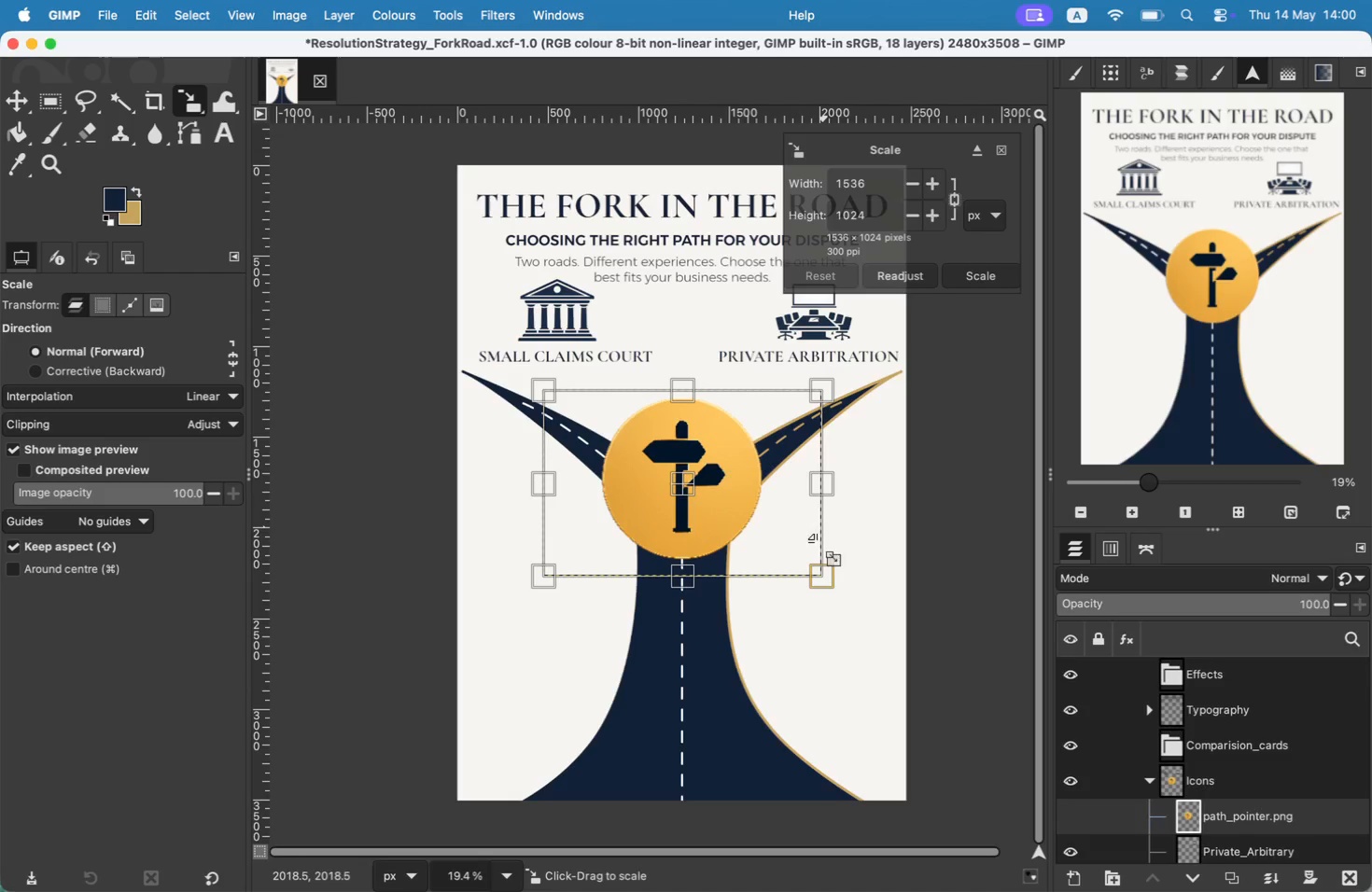 
left_click_drag(start_coordinate=[810, 572], to_coordinate=[666, 453])
 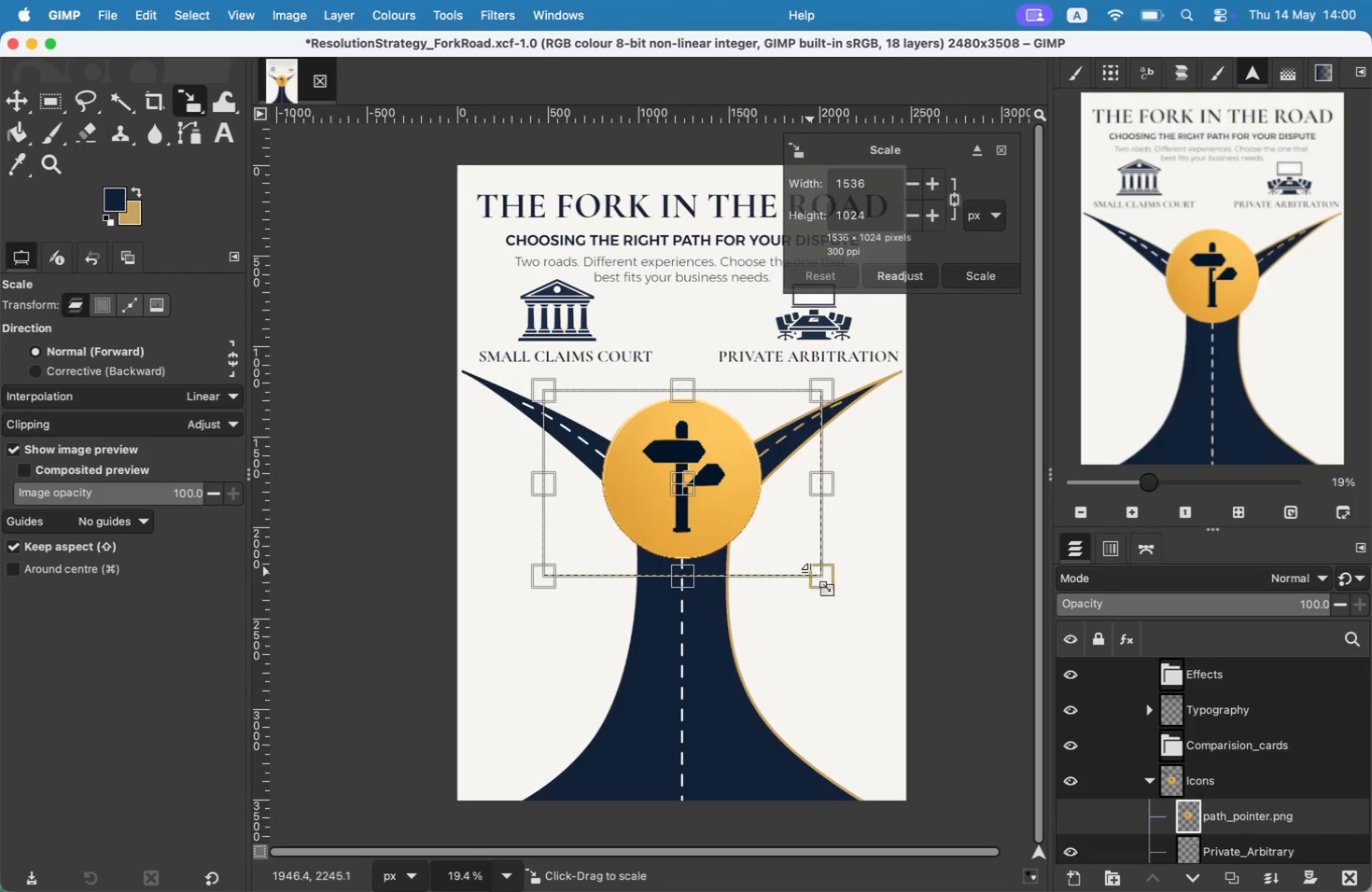 
left_click_drag(start_coordinate=[606, 438], to_coordinate=[686, 696])
 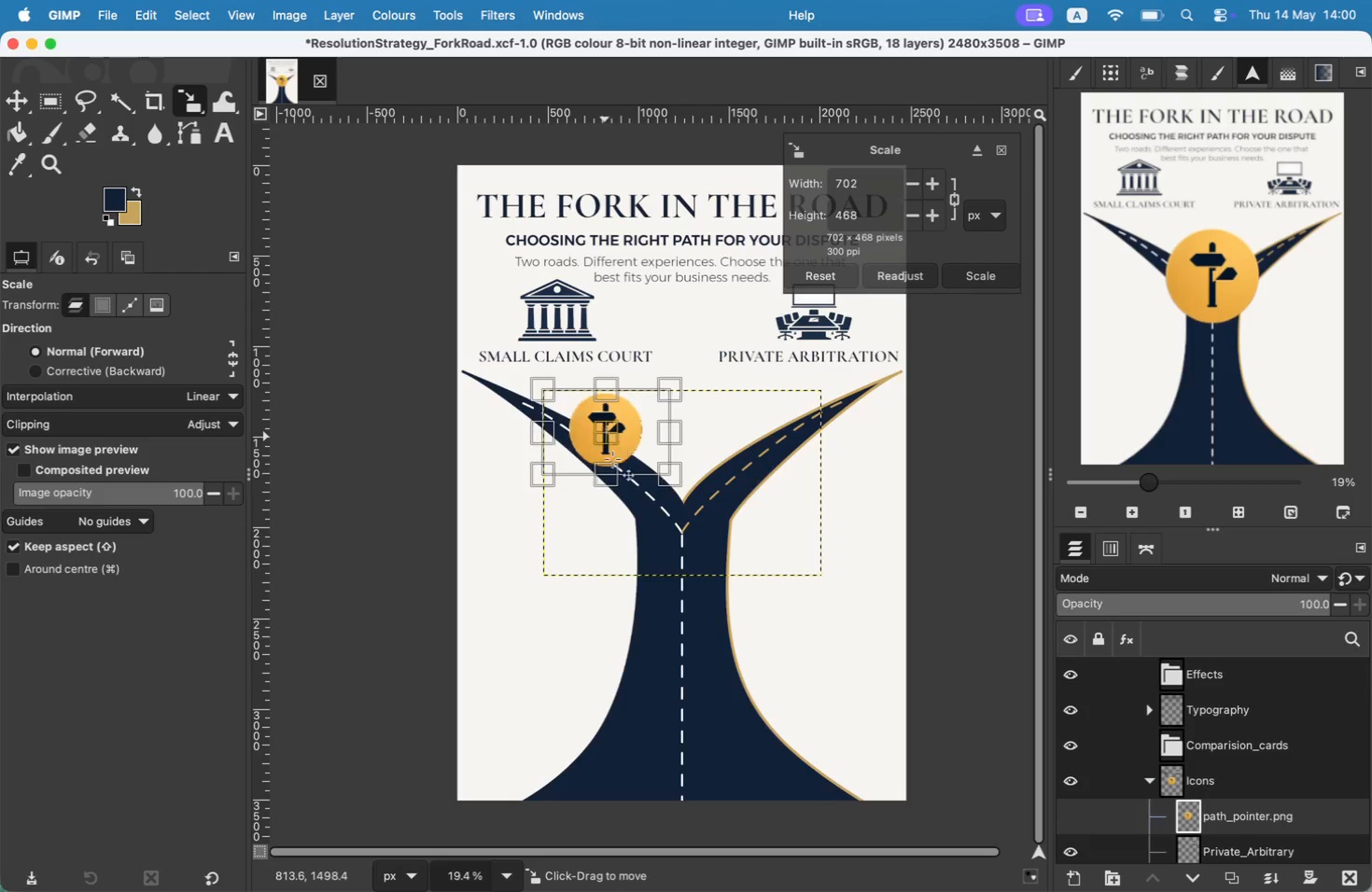 
left_click_drag(start_coordinate=[746, 725], to_coordinate=[734, 700])
 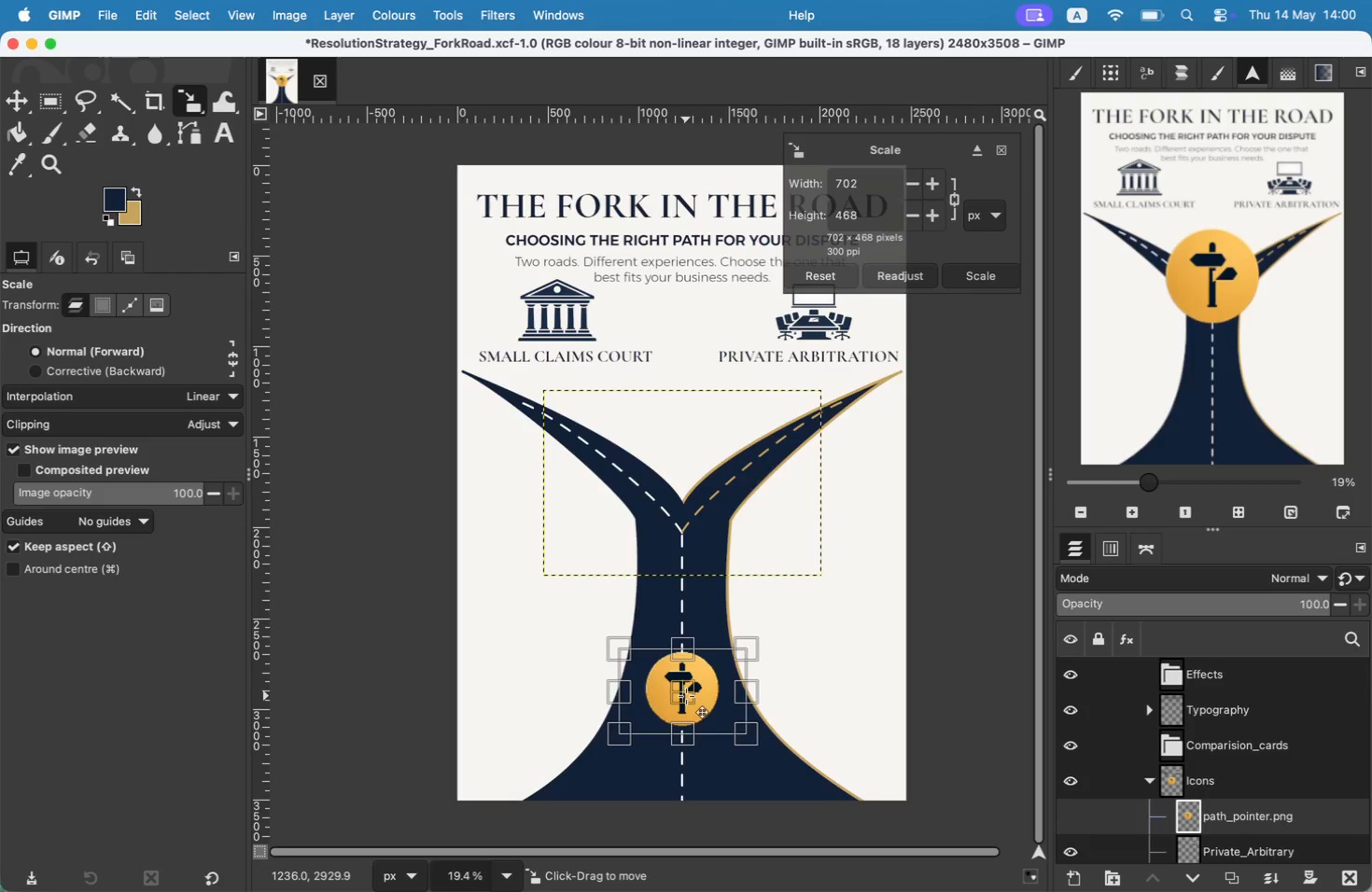 
left_click_drag(start_coordinate=[663, 679], to_coordinate=[678, 577])
 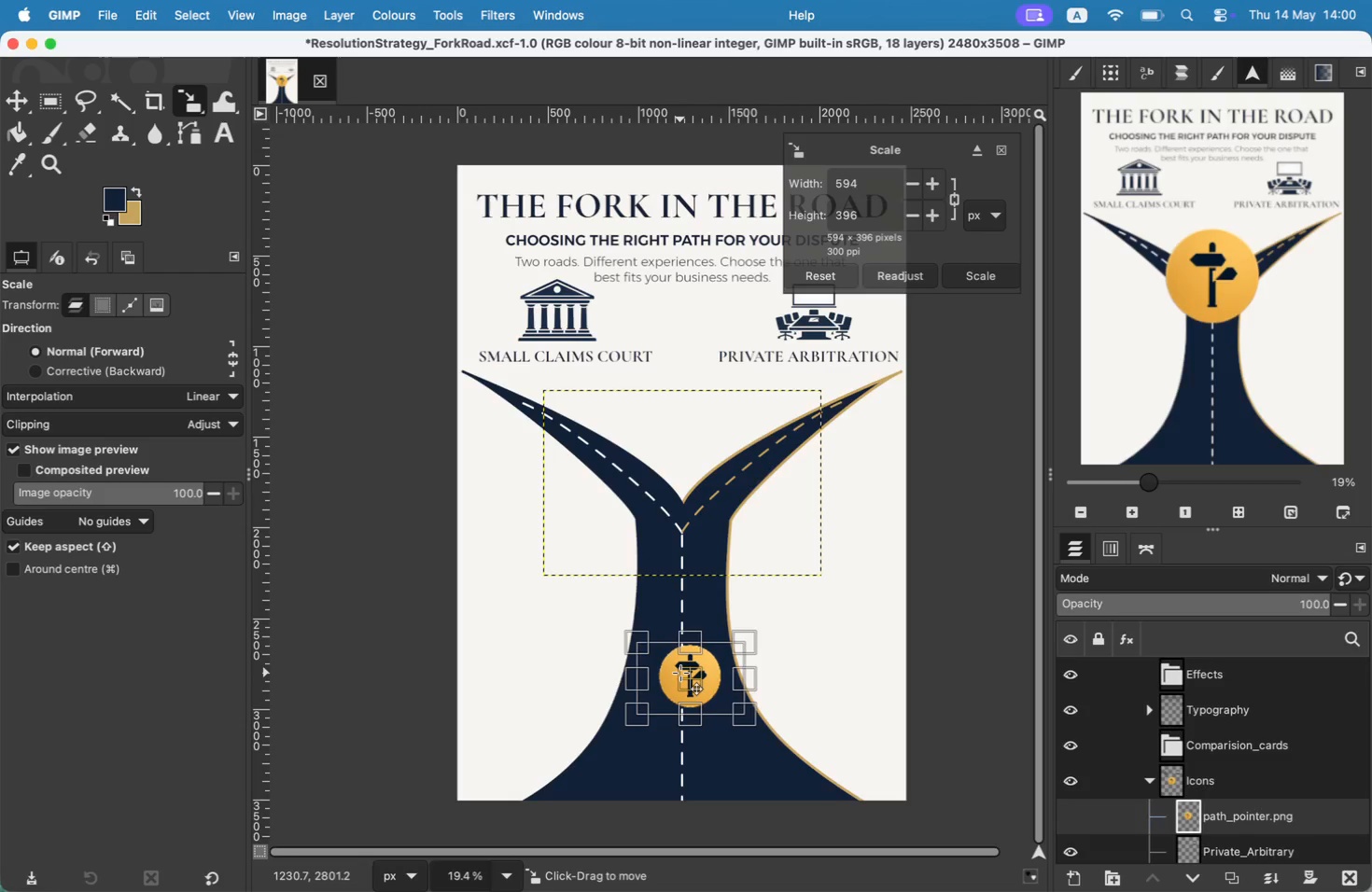 
left_click_drag(start_coordinate=[728, 615], to_coordinate=[722, 601])
 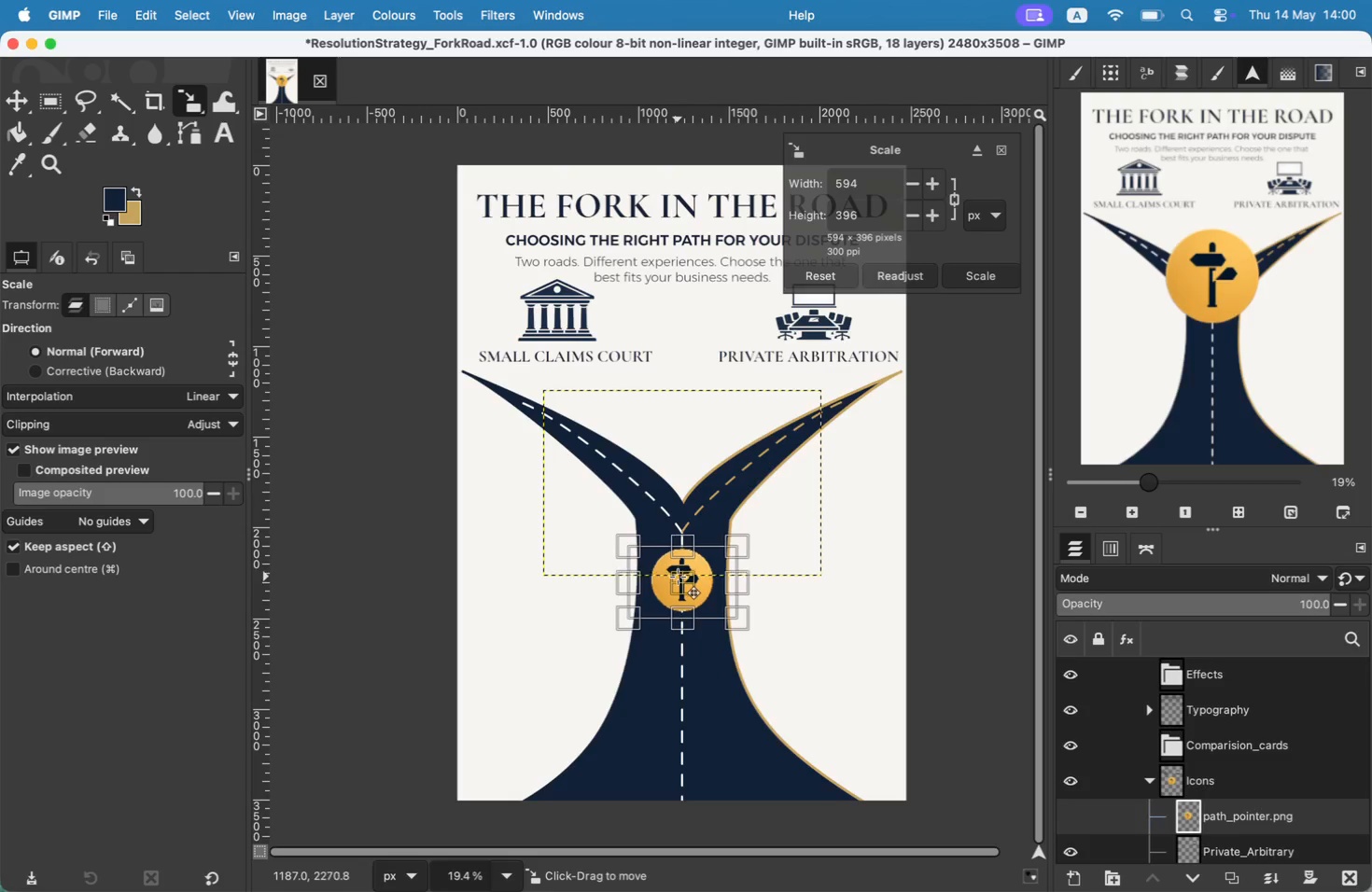 
left_click_drag(start_coordinate=[668, 569], to_coordinate=[674, 570])
 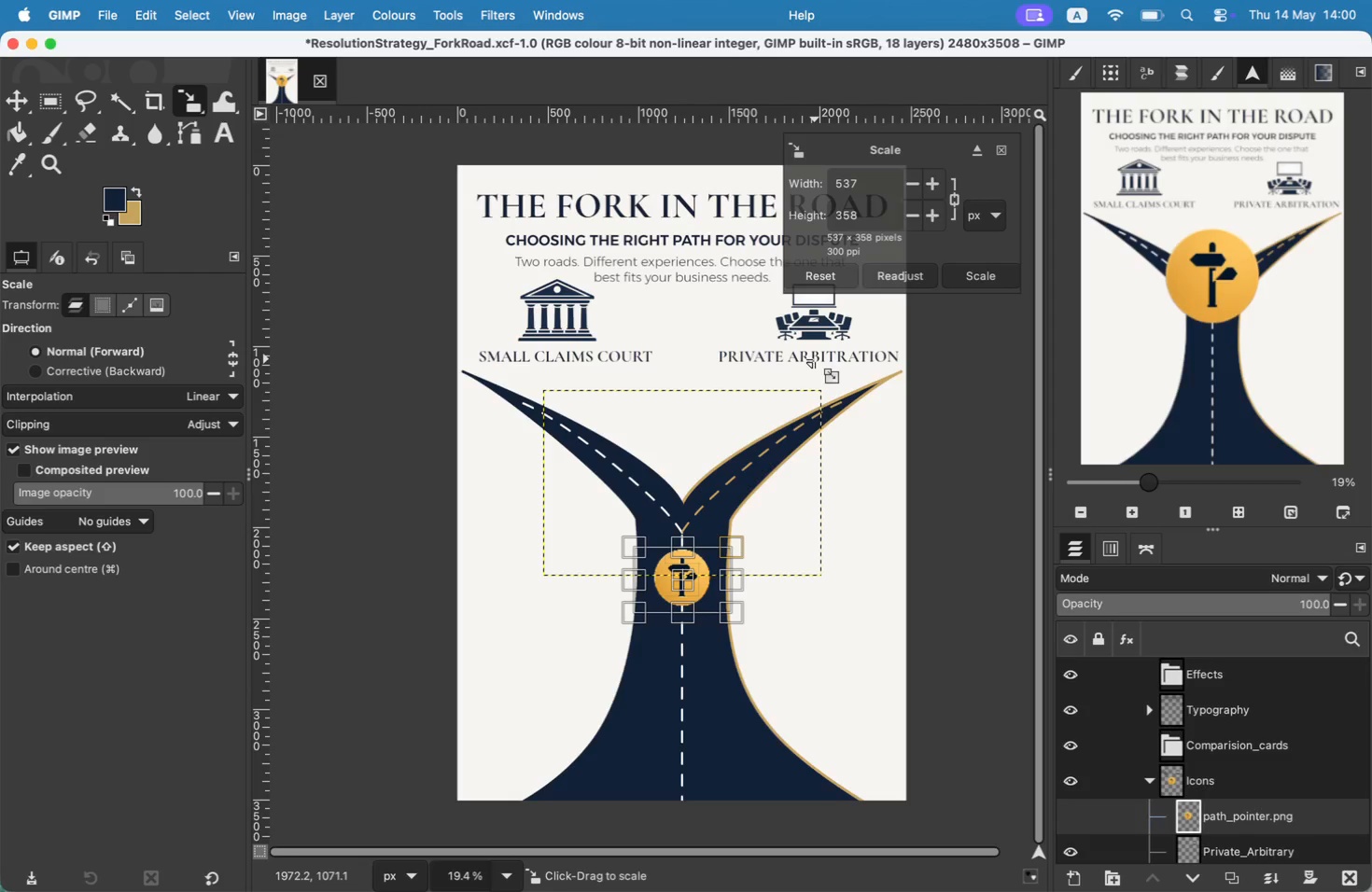 
left_click([973, 268])
 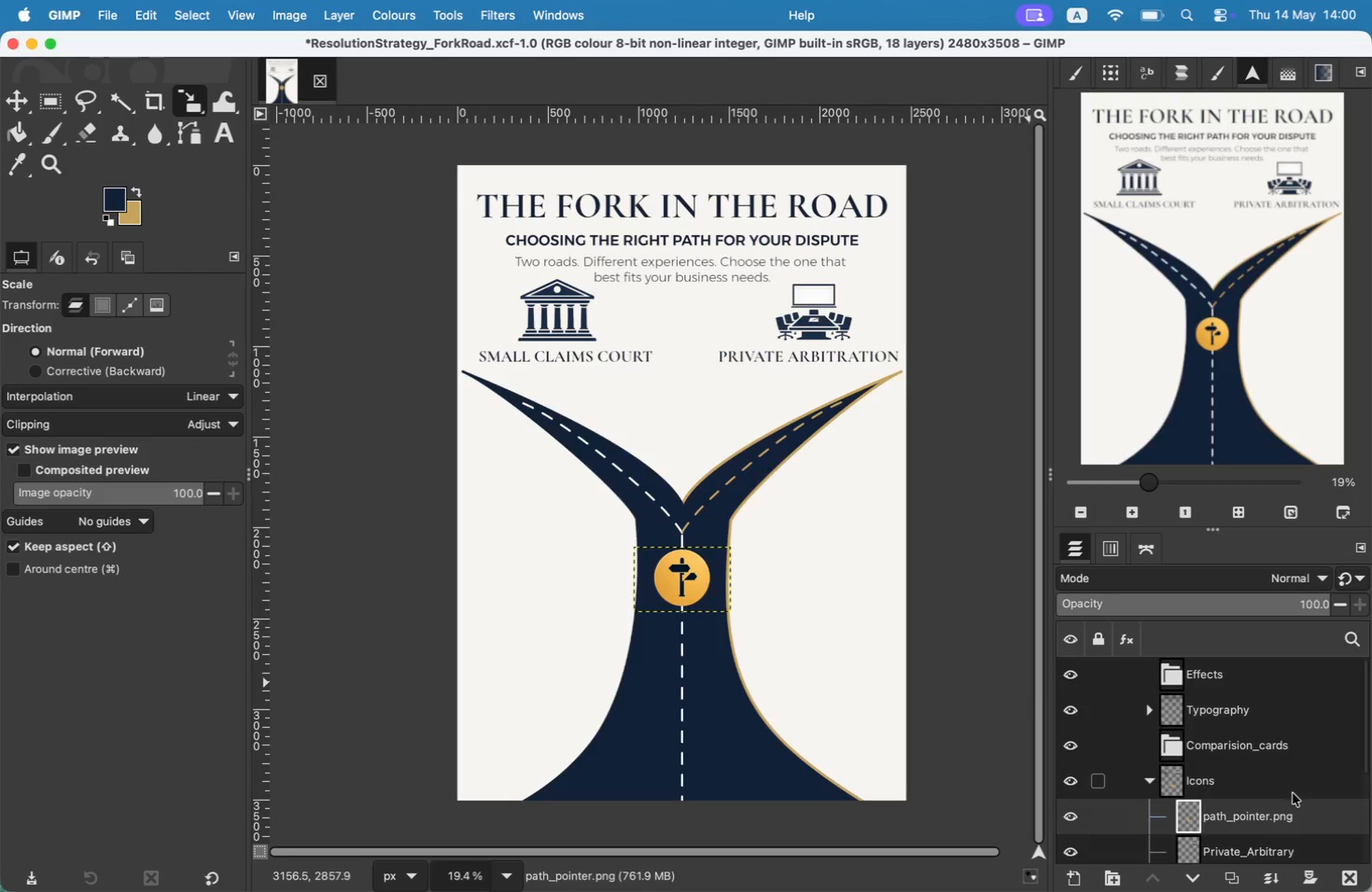 
double_click([1286, 811])
 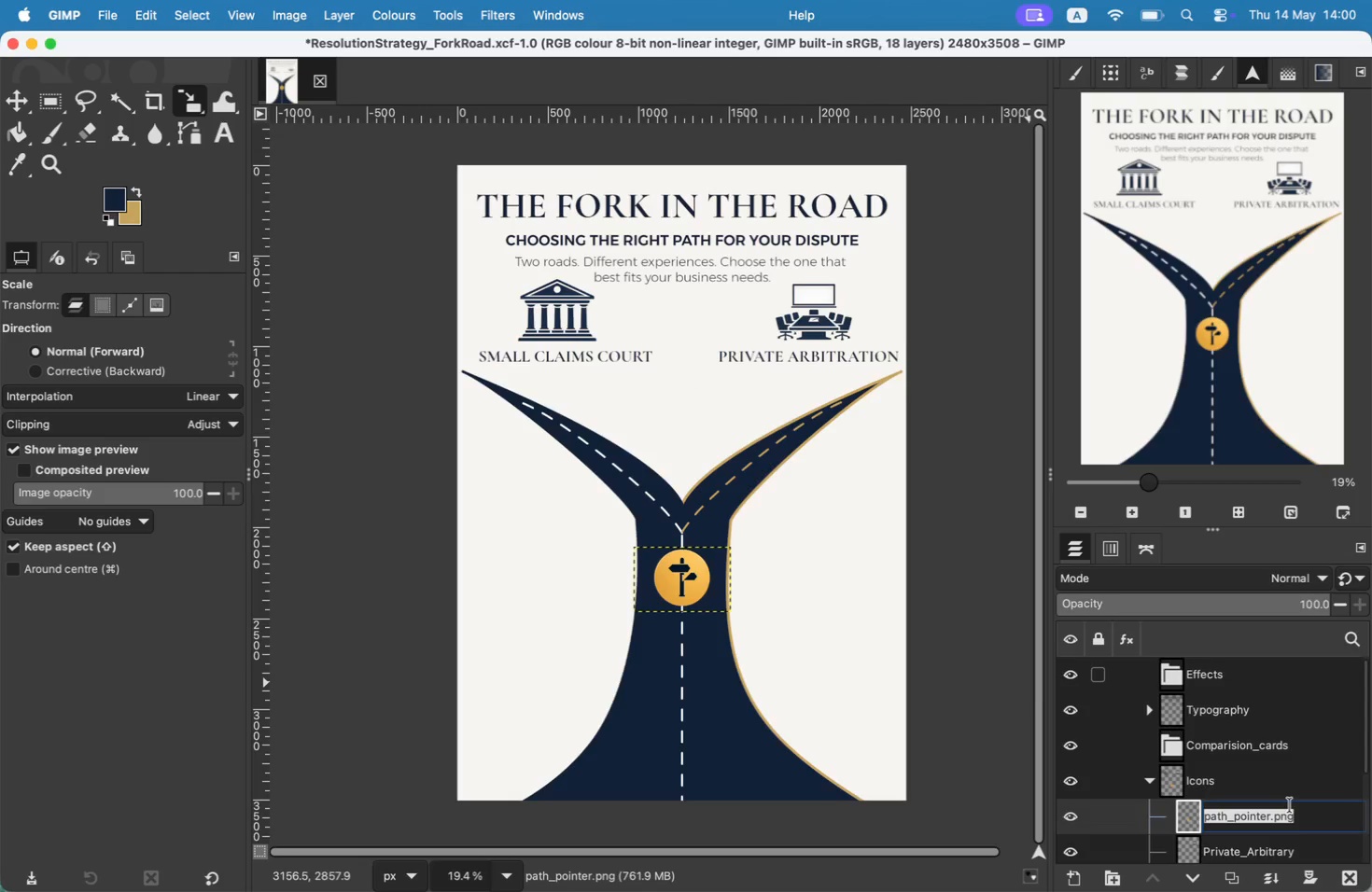 
key(ArrowRight)
 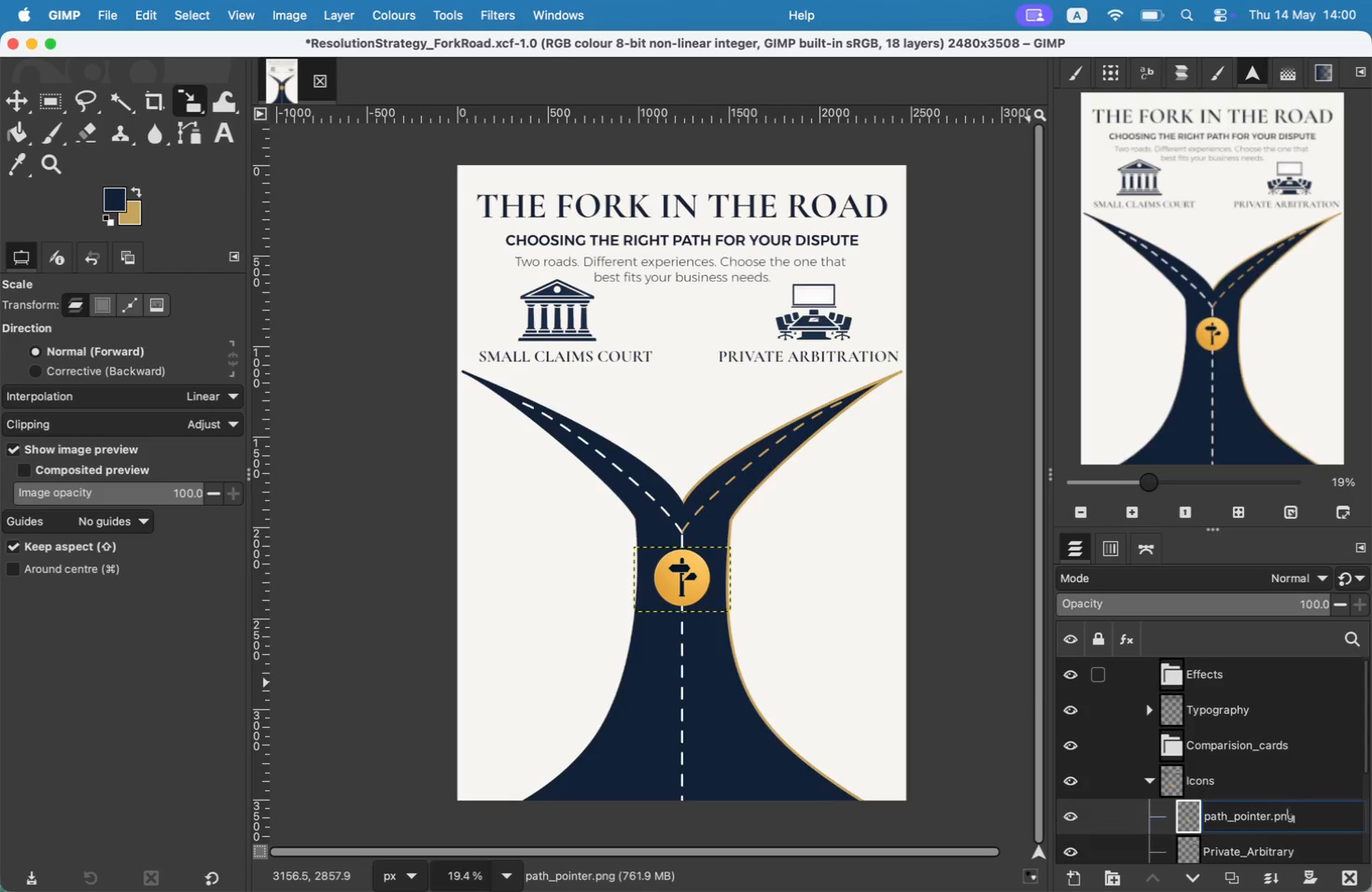 
key(Backspace)
 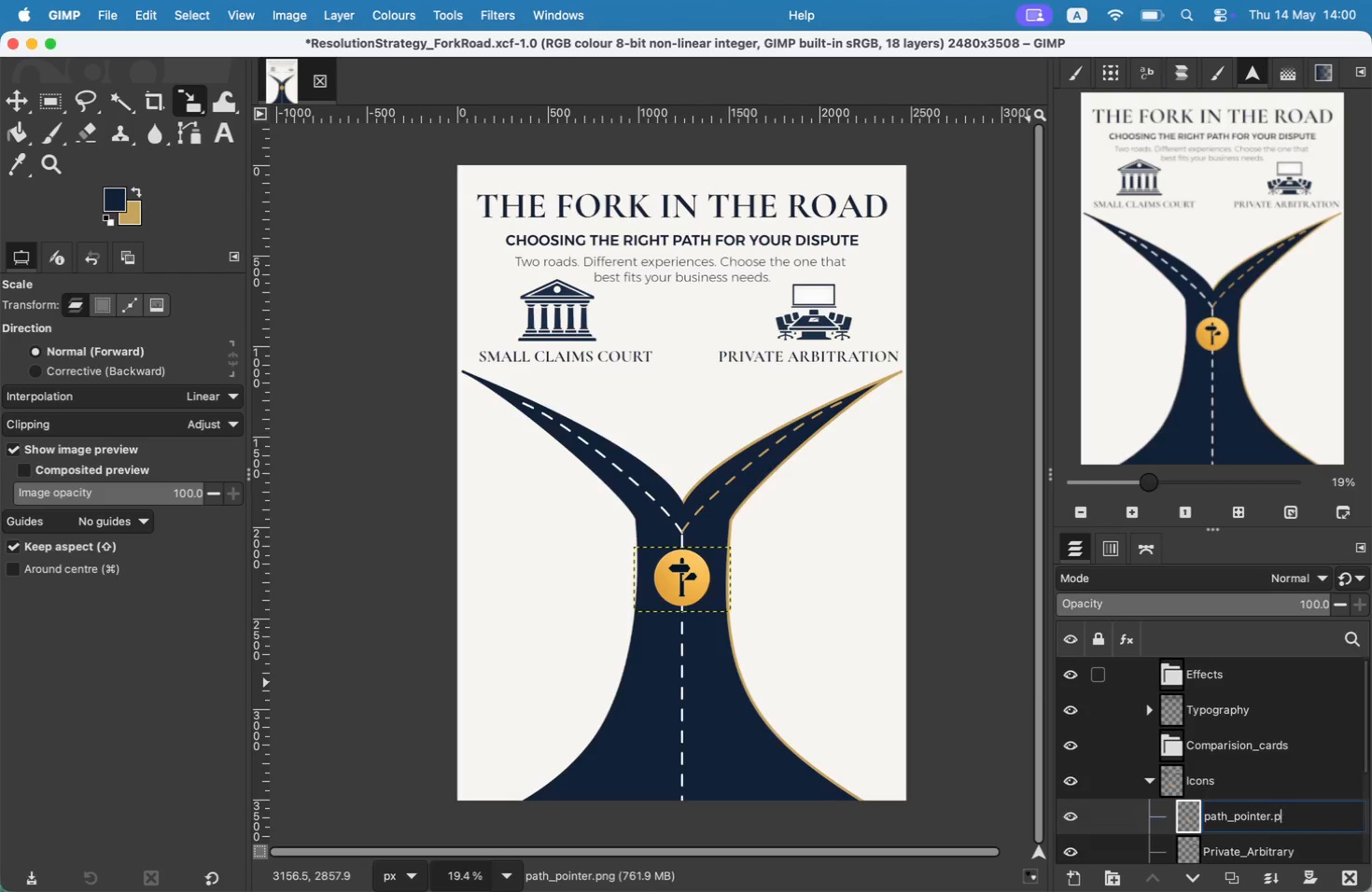 
key(Backspace)
 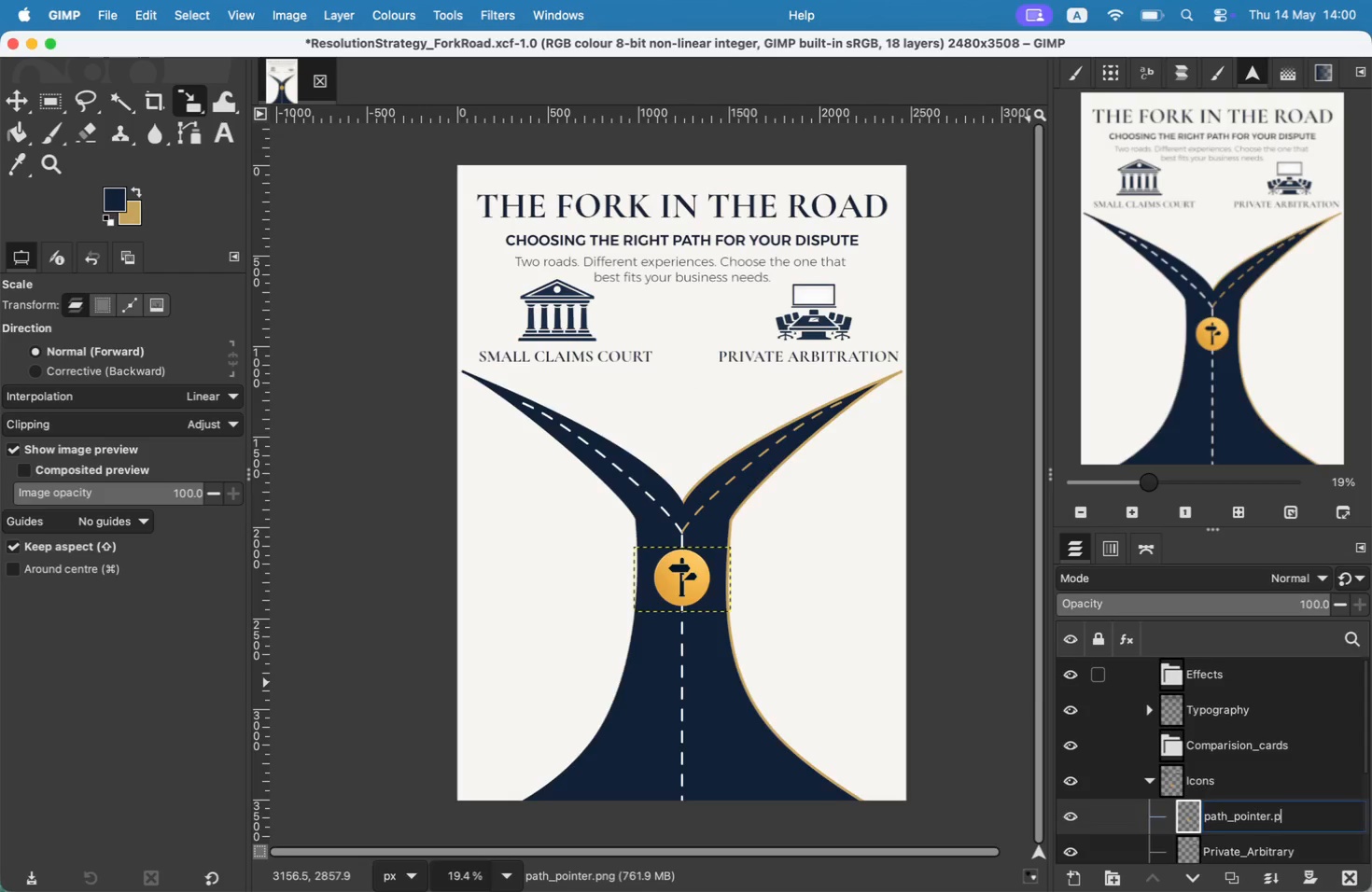 
key(Backspace)
 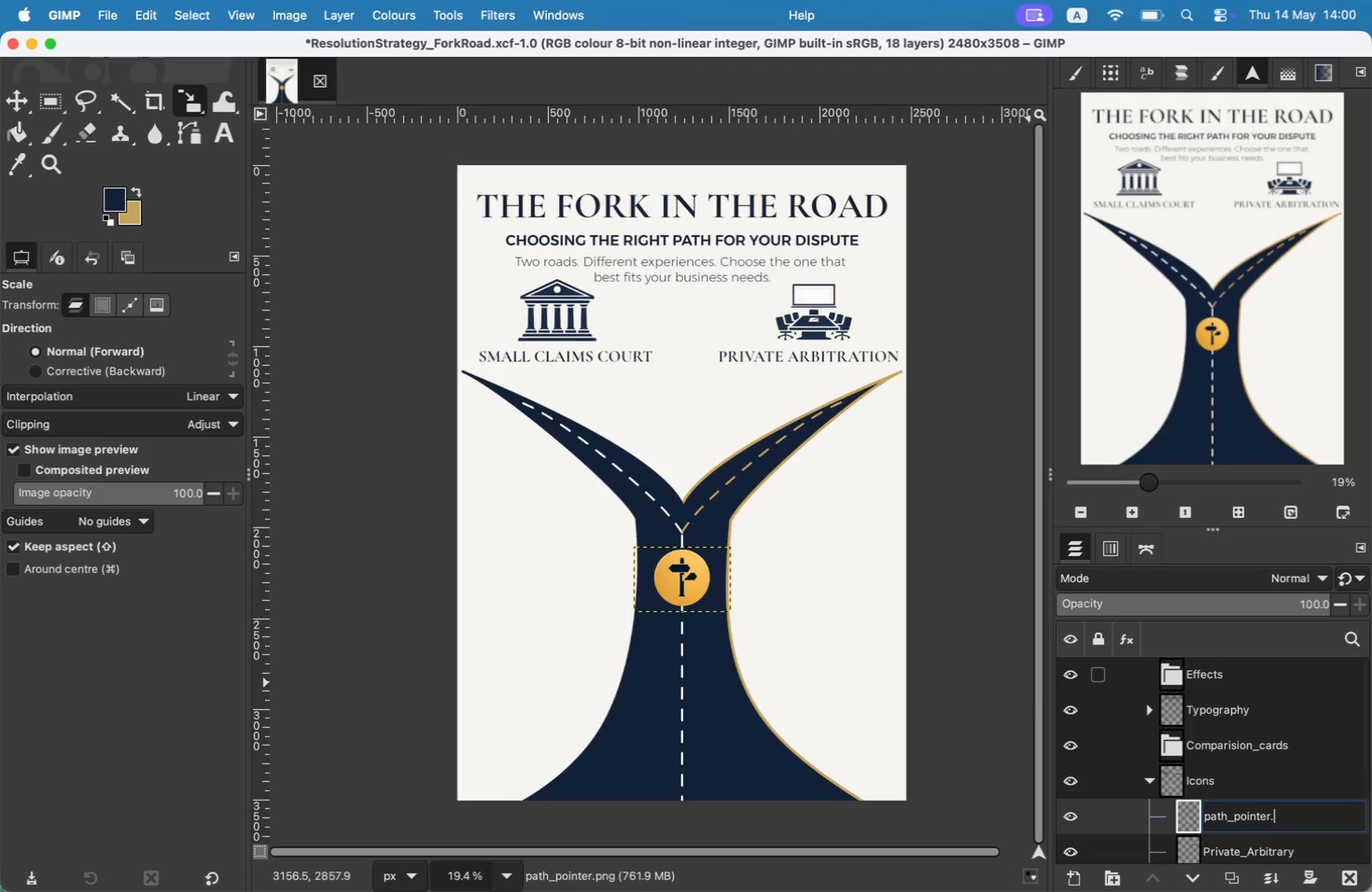 
key(Backspace)
 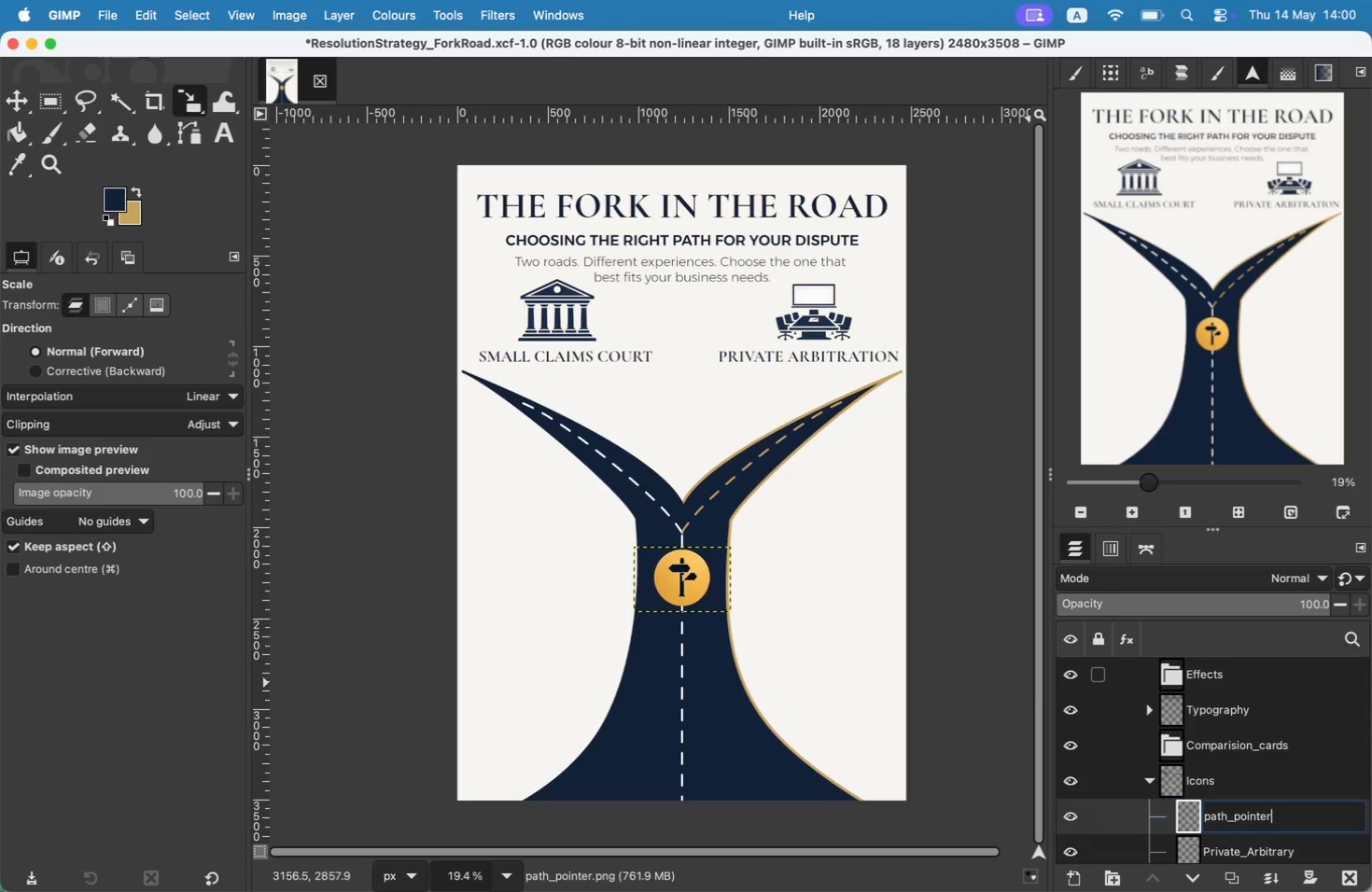 
key(Enter)
 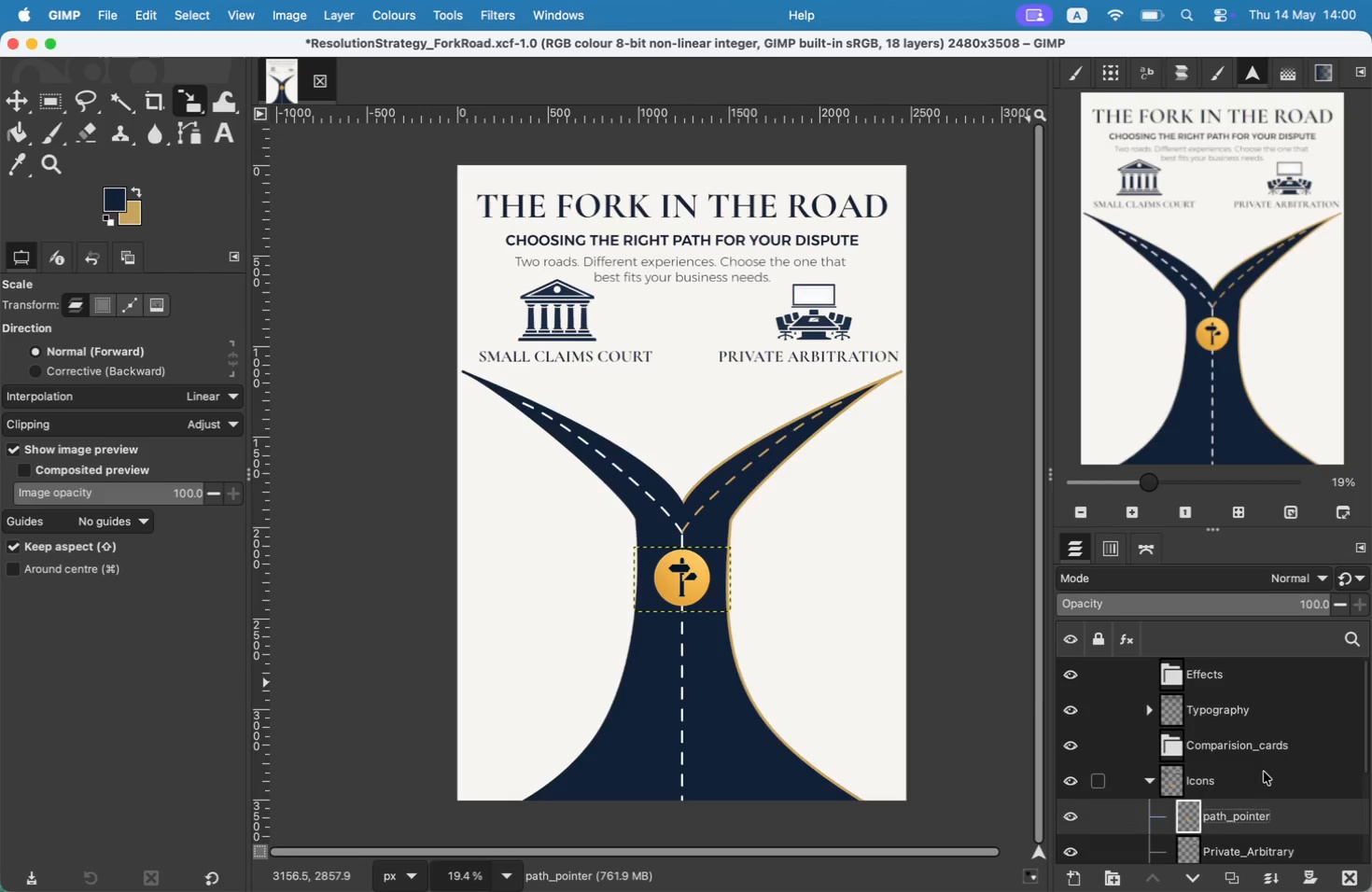 
left_click([1223, 718])
 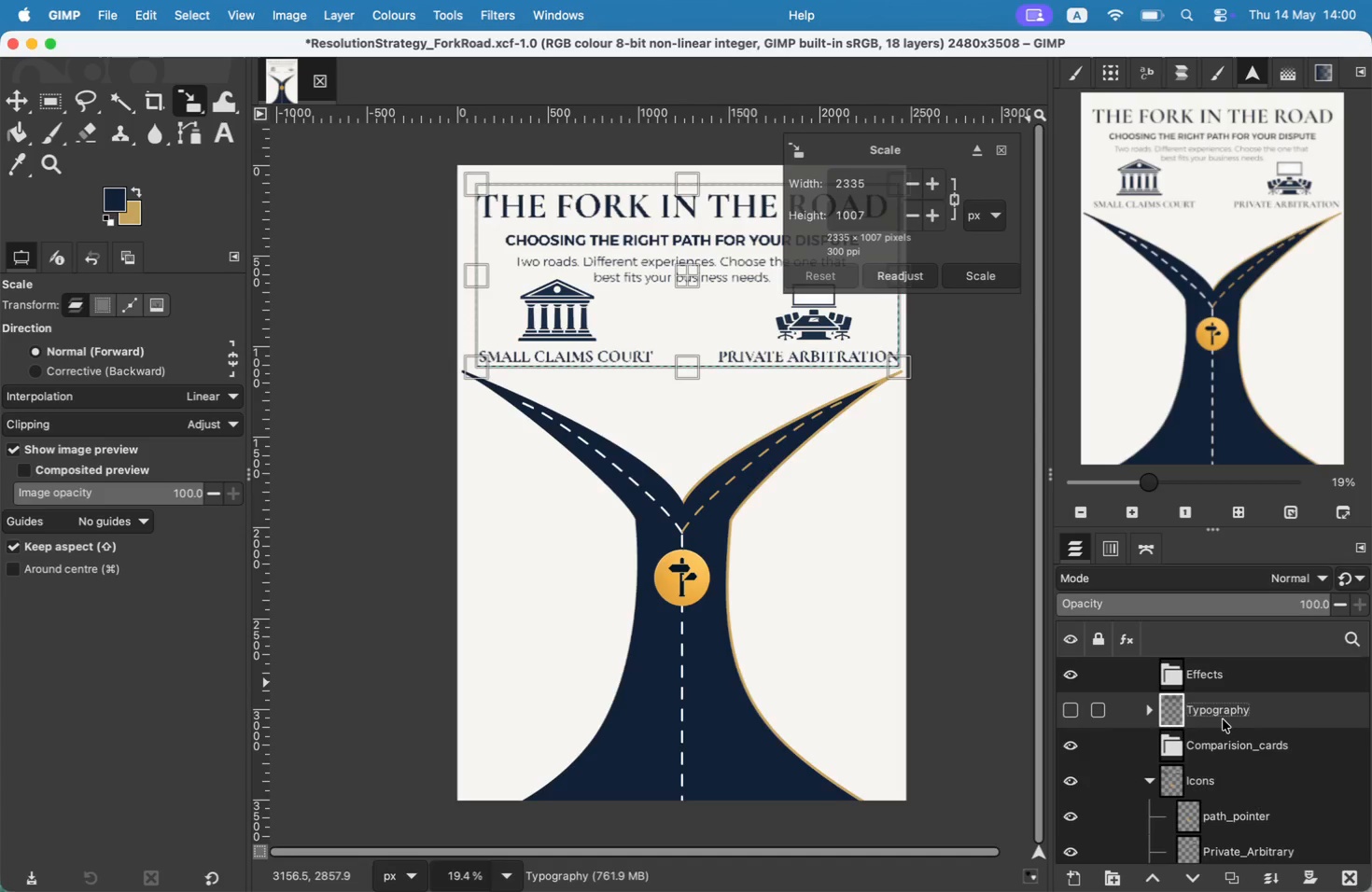 
wait(7.36)
 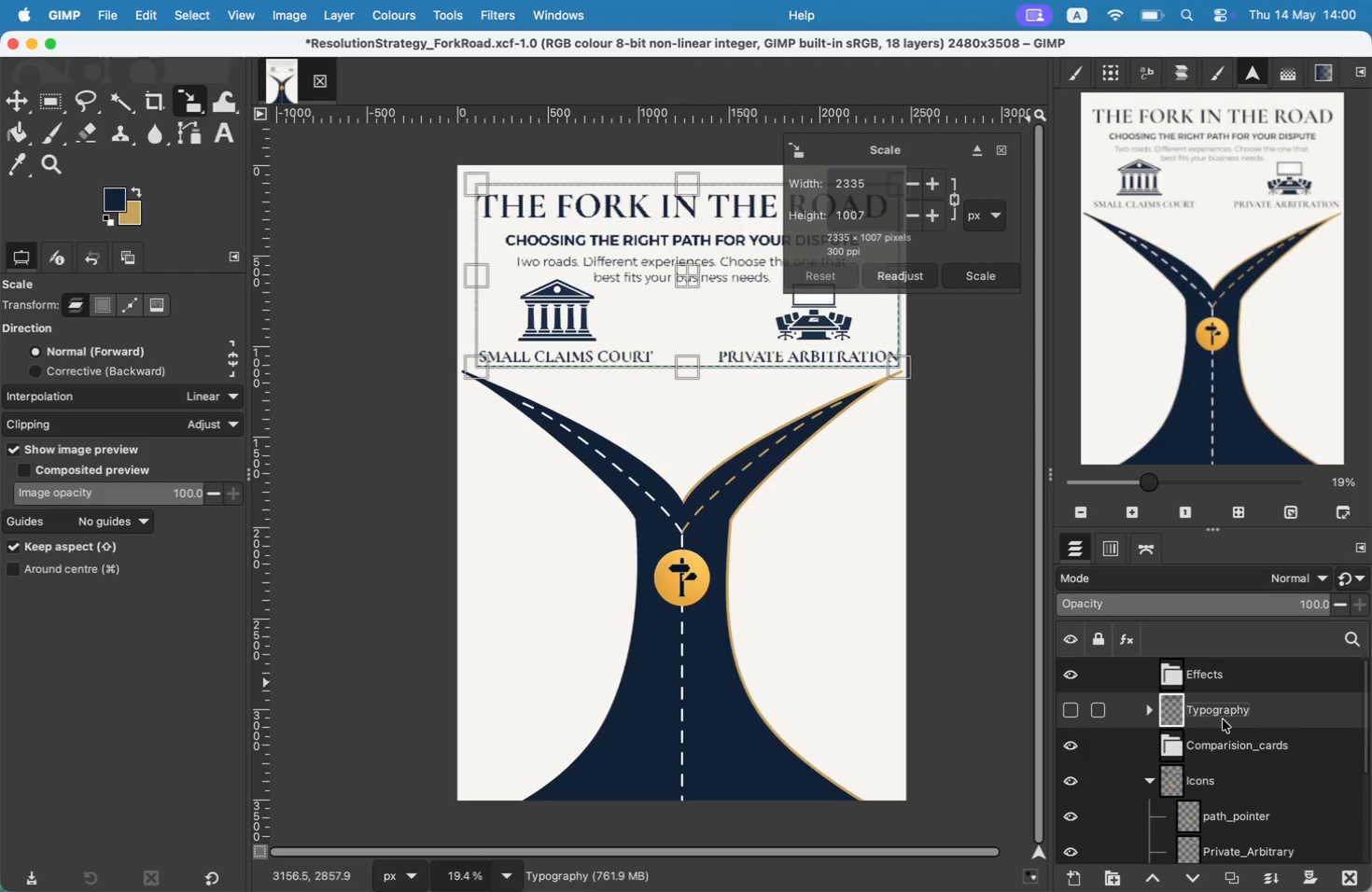 
mouse_move([990, 148])
 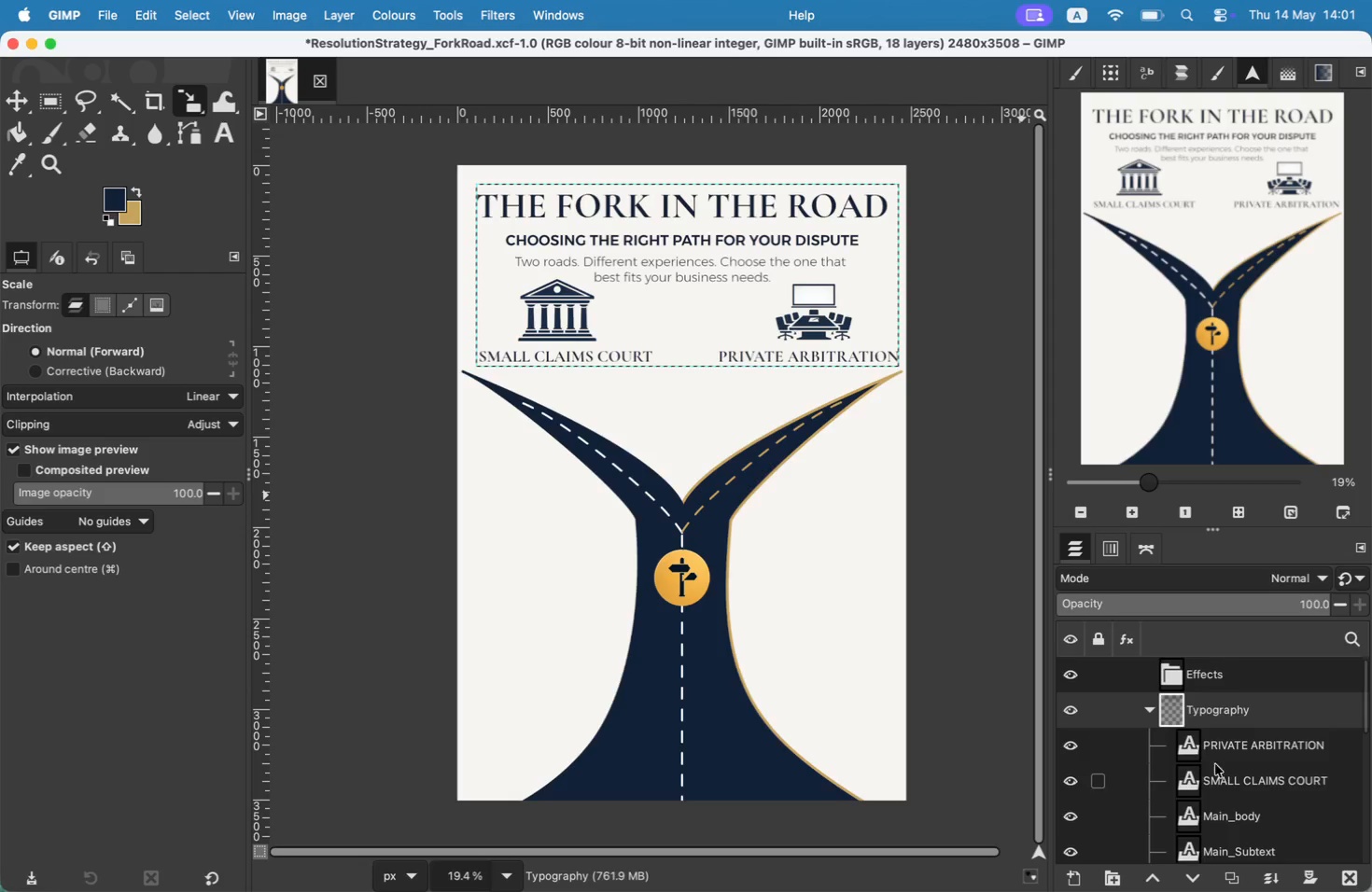 
double_click([1238, 780])
 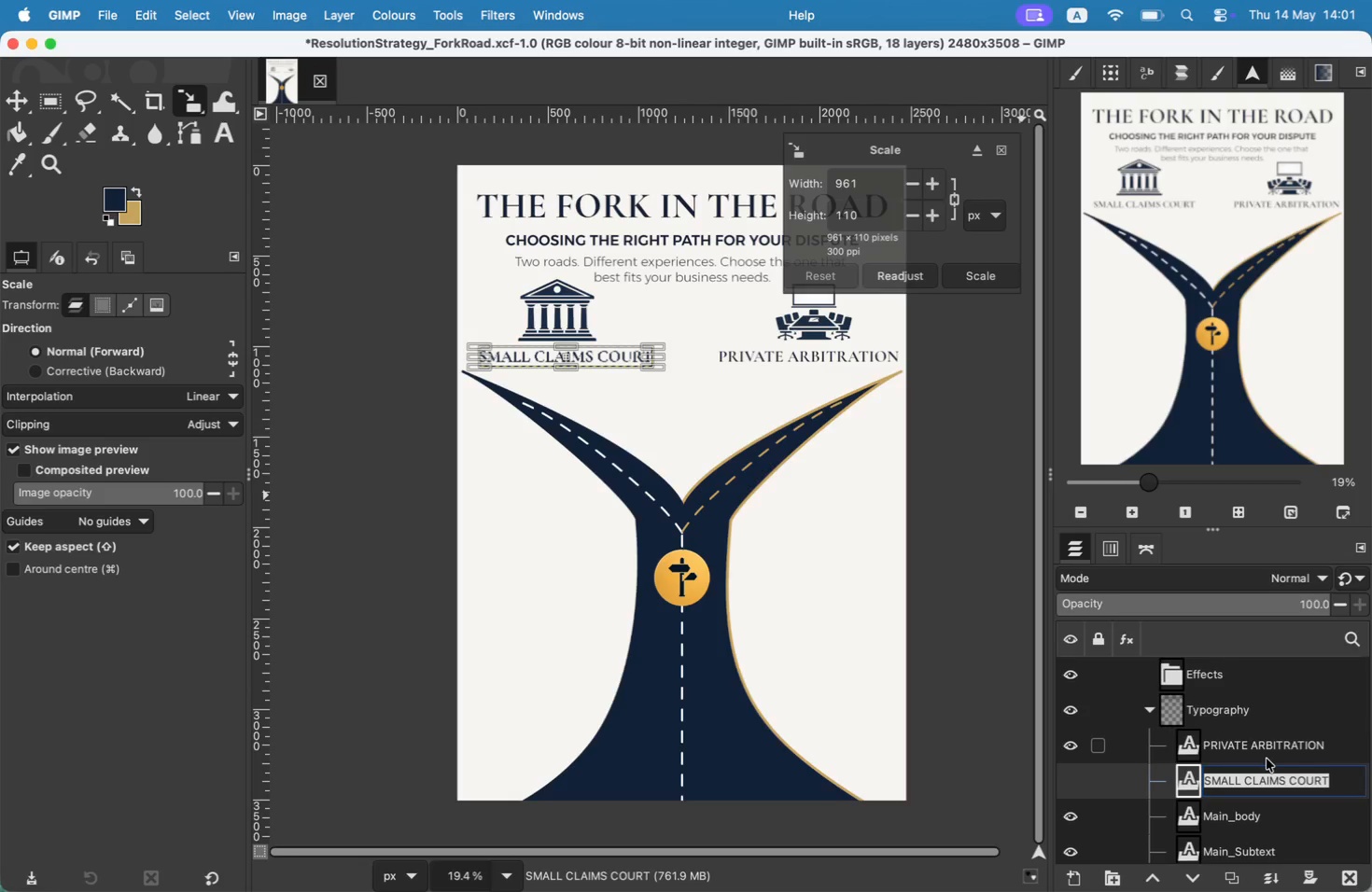 
wait(9.2)
 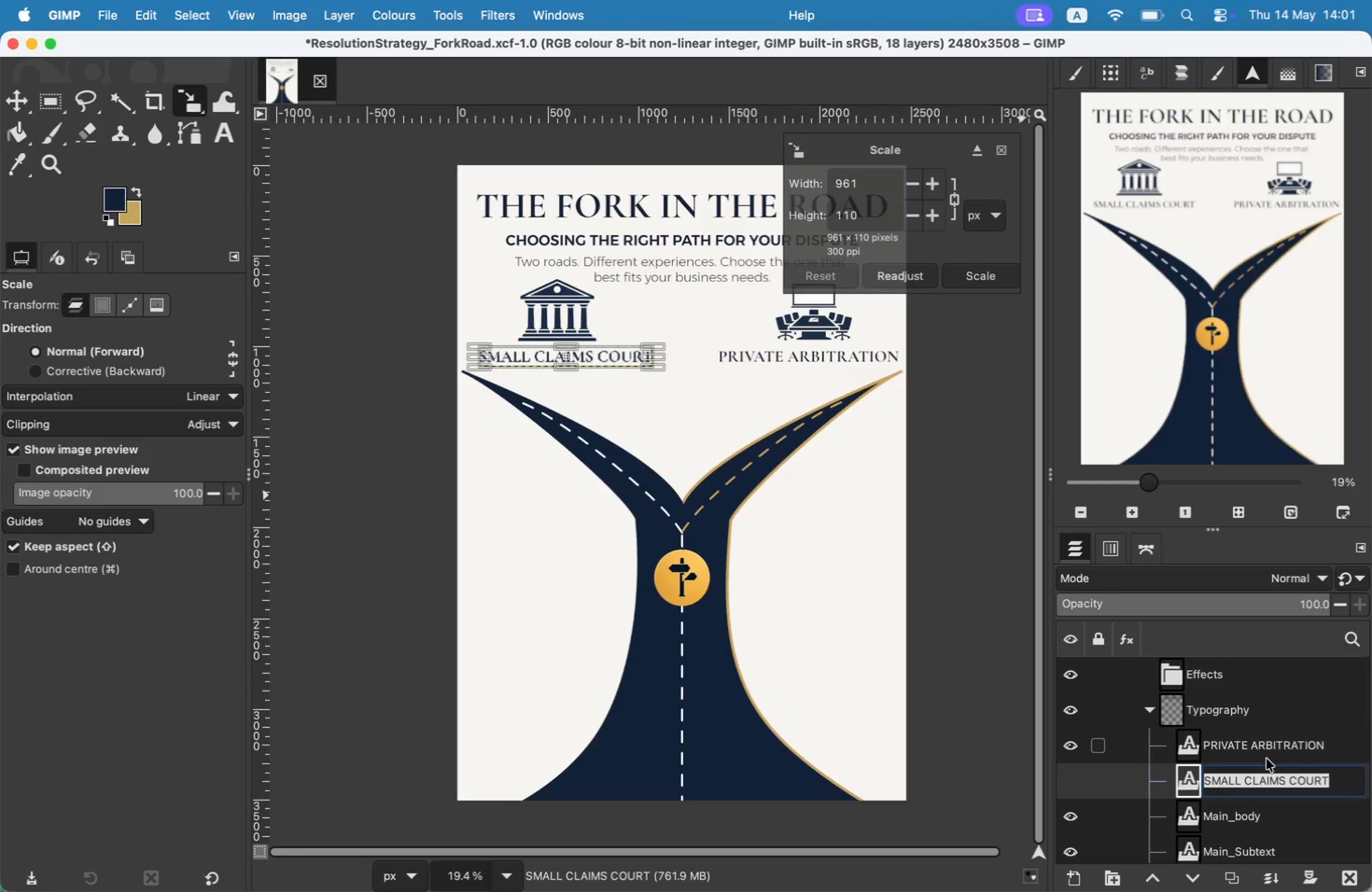 
left_click([1261, 746])
 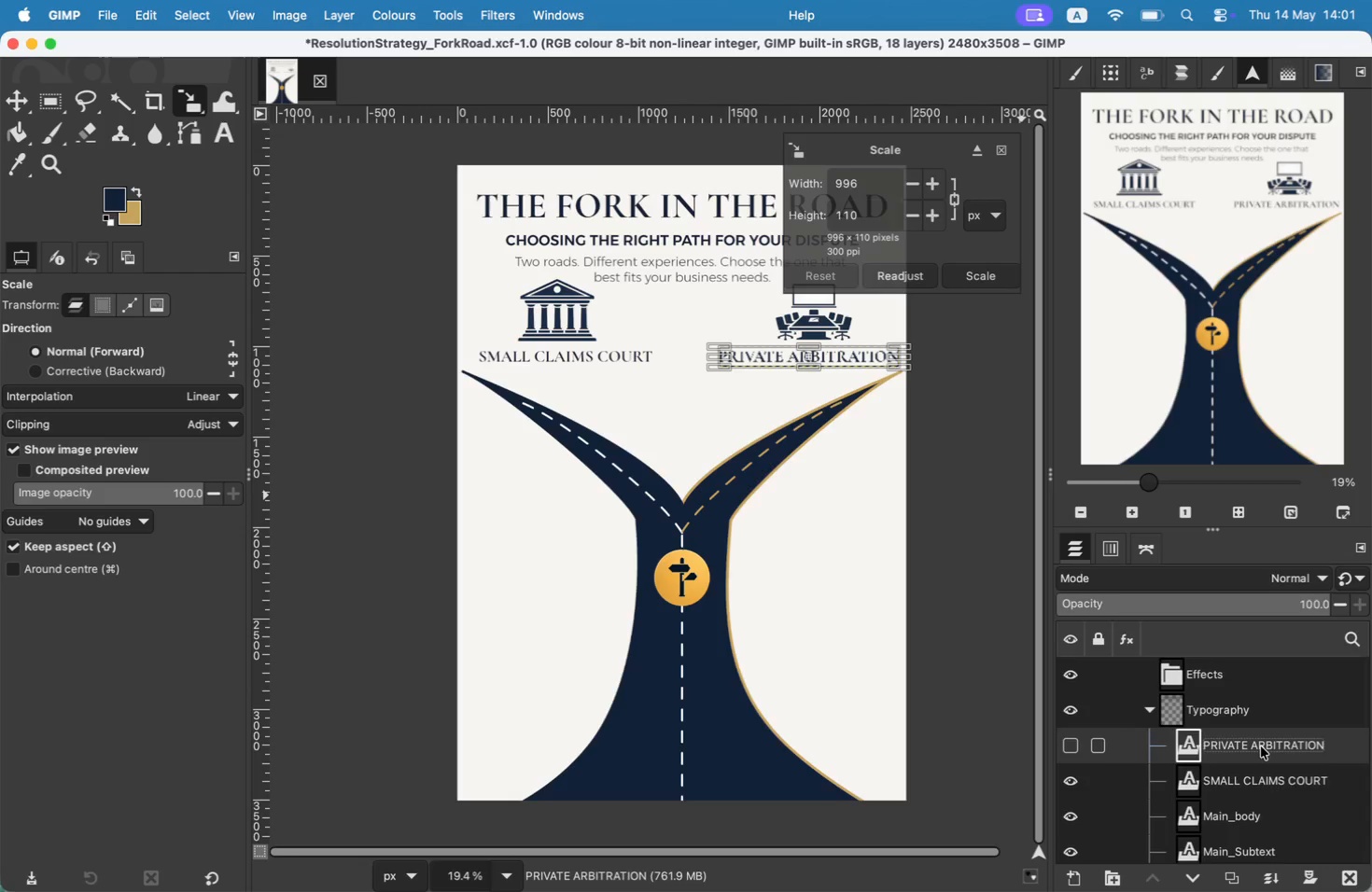 
double_click([1261, 746])
 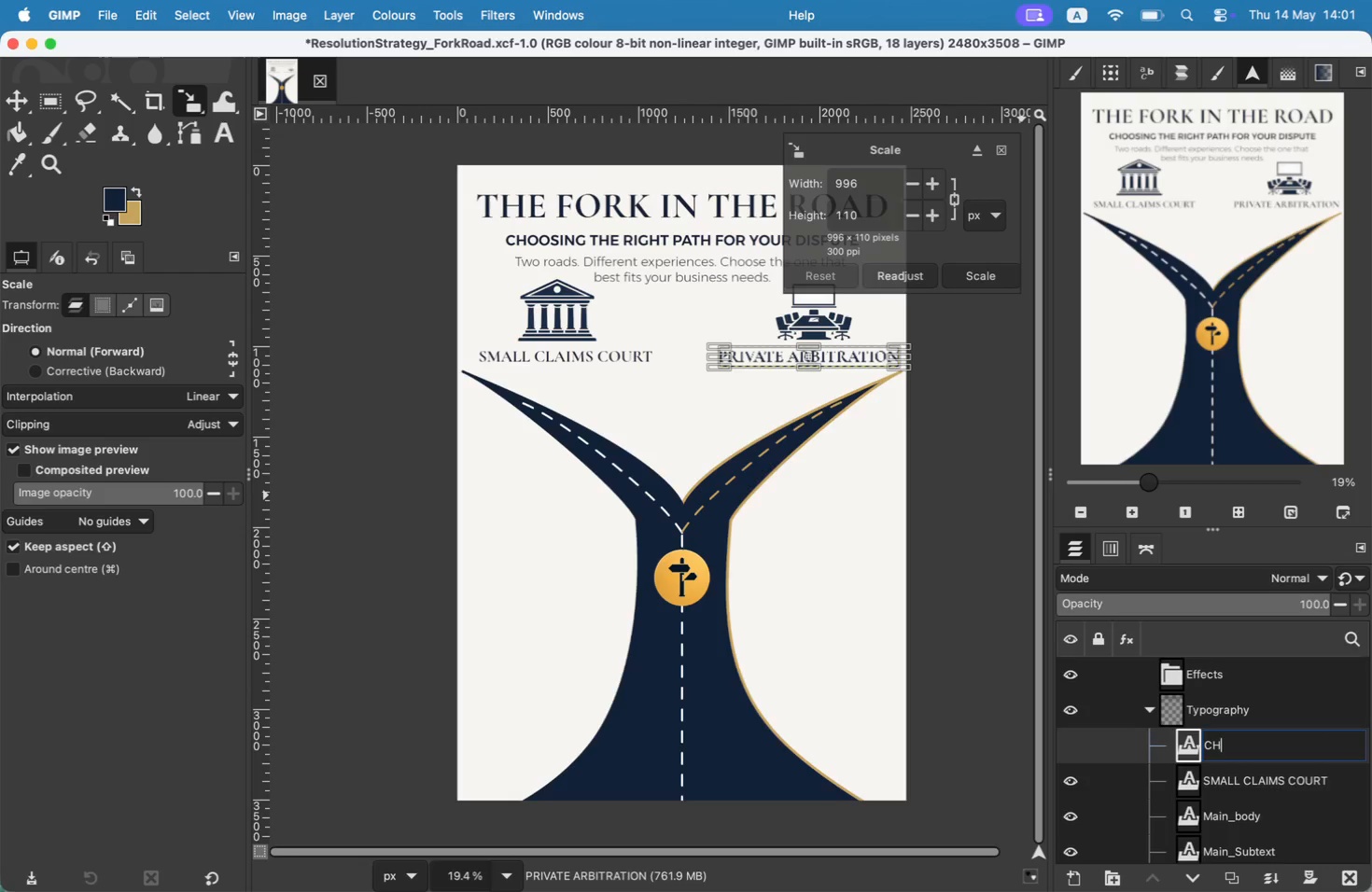 
type(Choo)
key(Backspace)
type(ice 2 )
key(Backspace)
key(Backspace)
key(Backspace)
type(_2)
 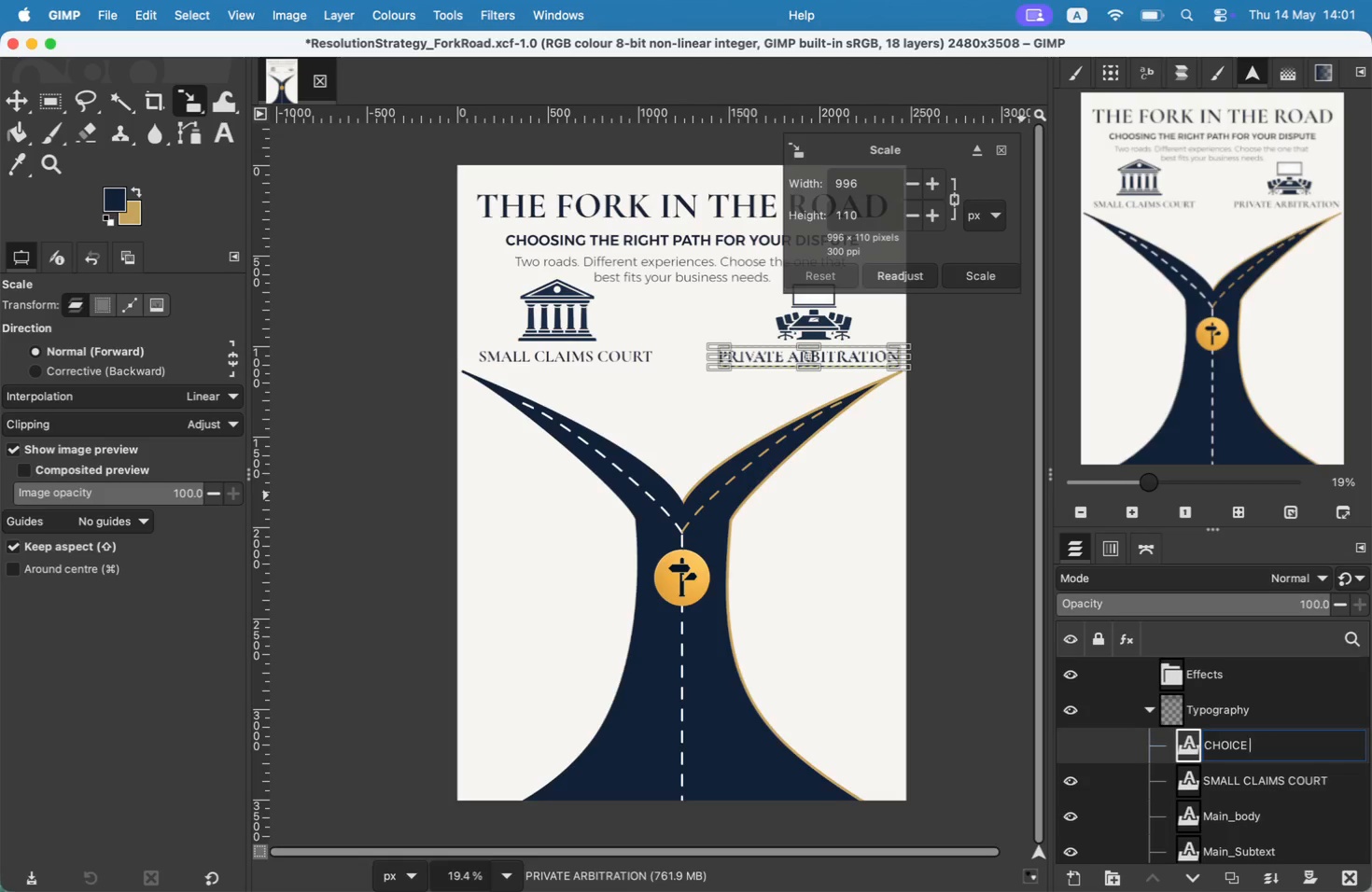 
type(_namw)
key(Backspace)
type(e)
 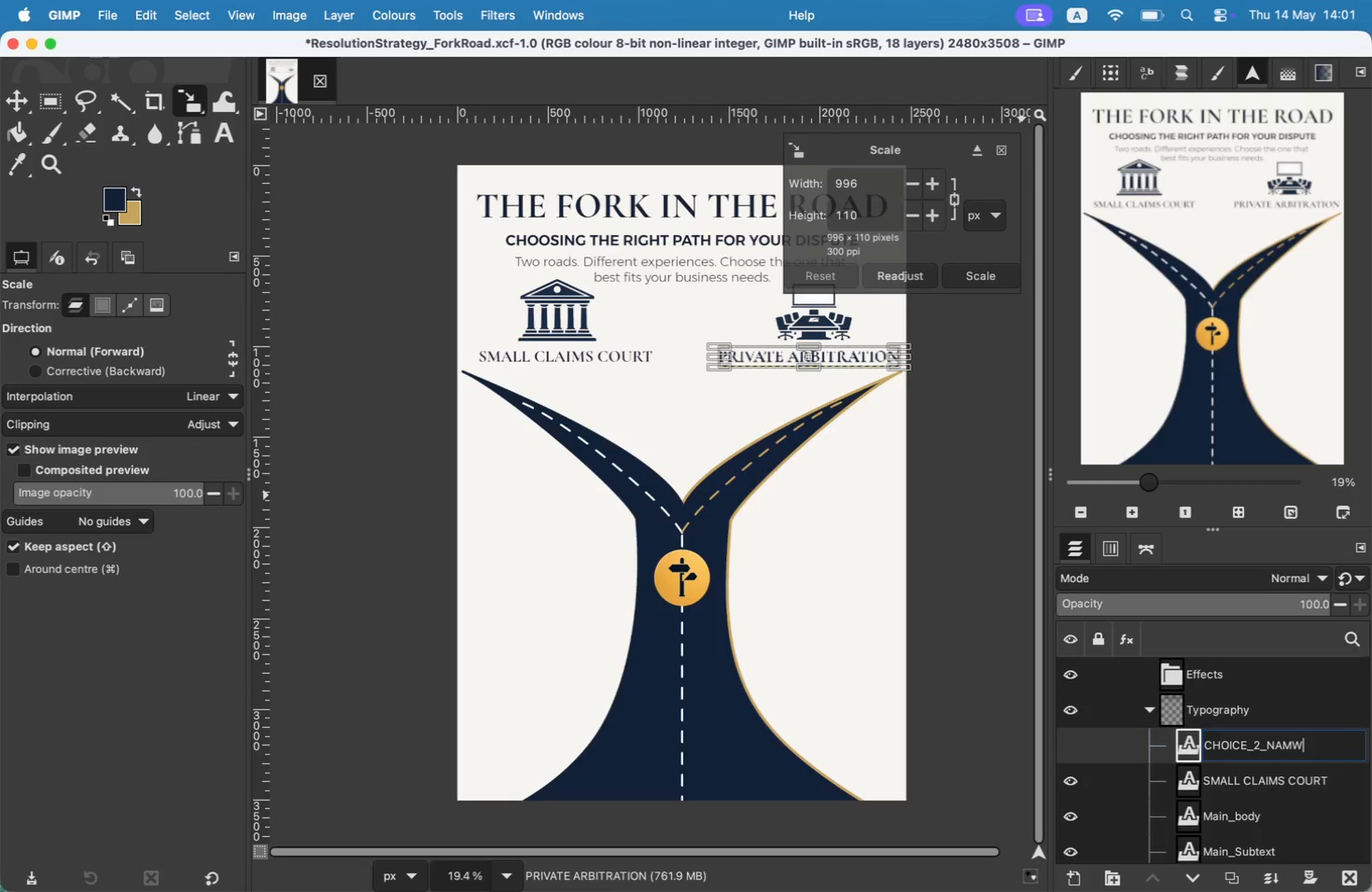 
key(Enter)
 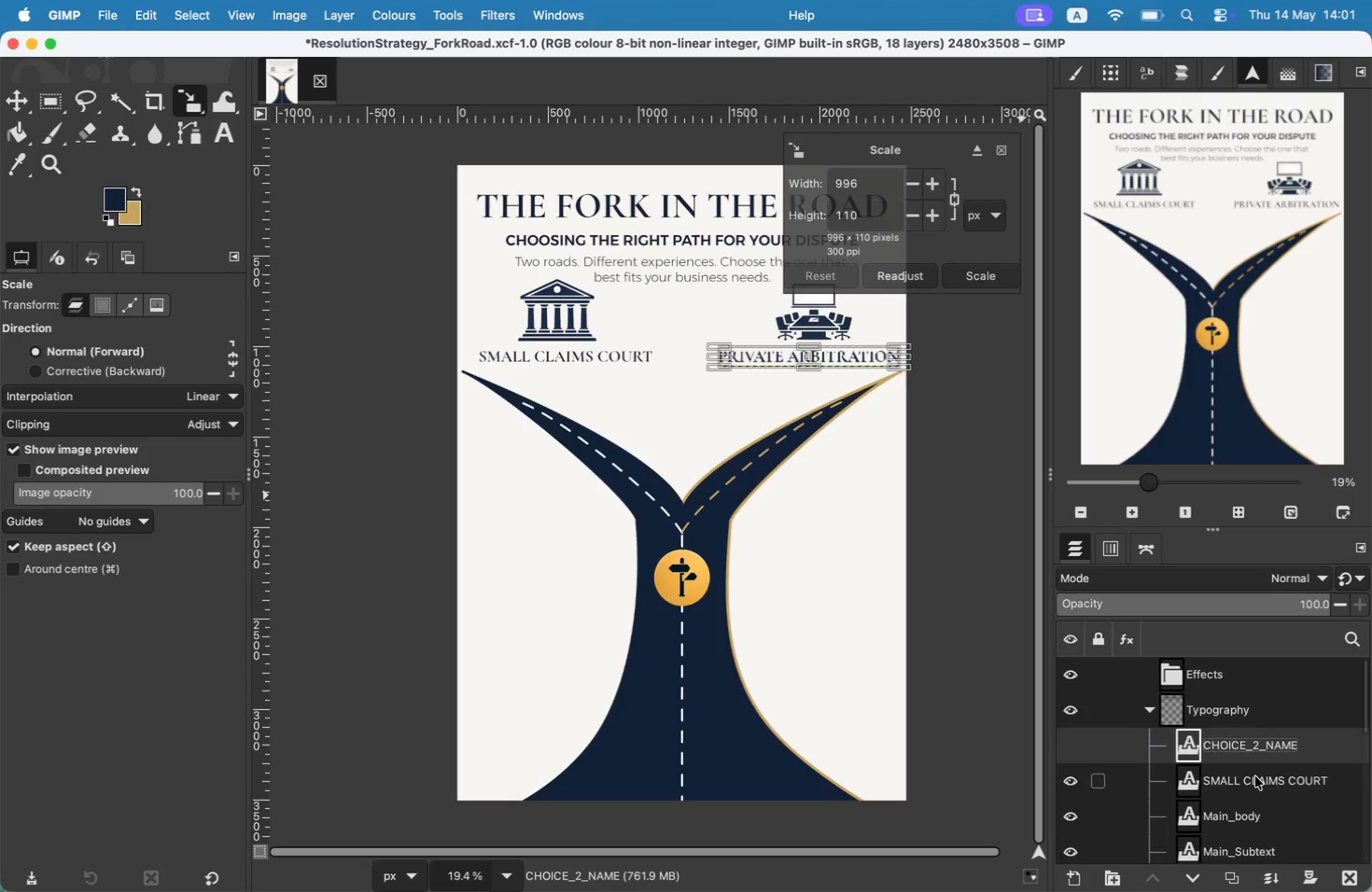 
double_click([1256, 777])
 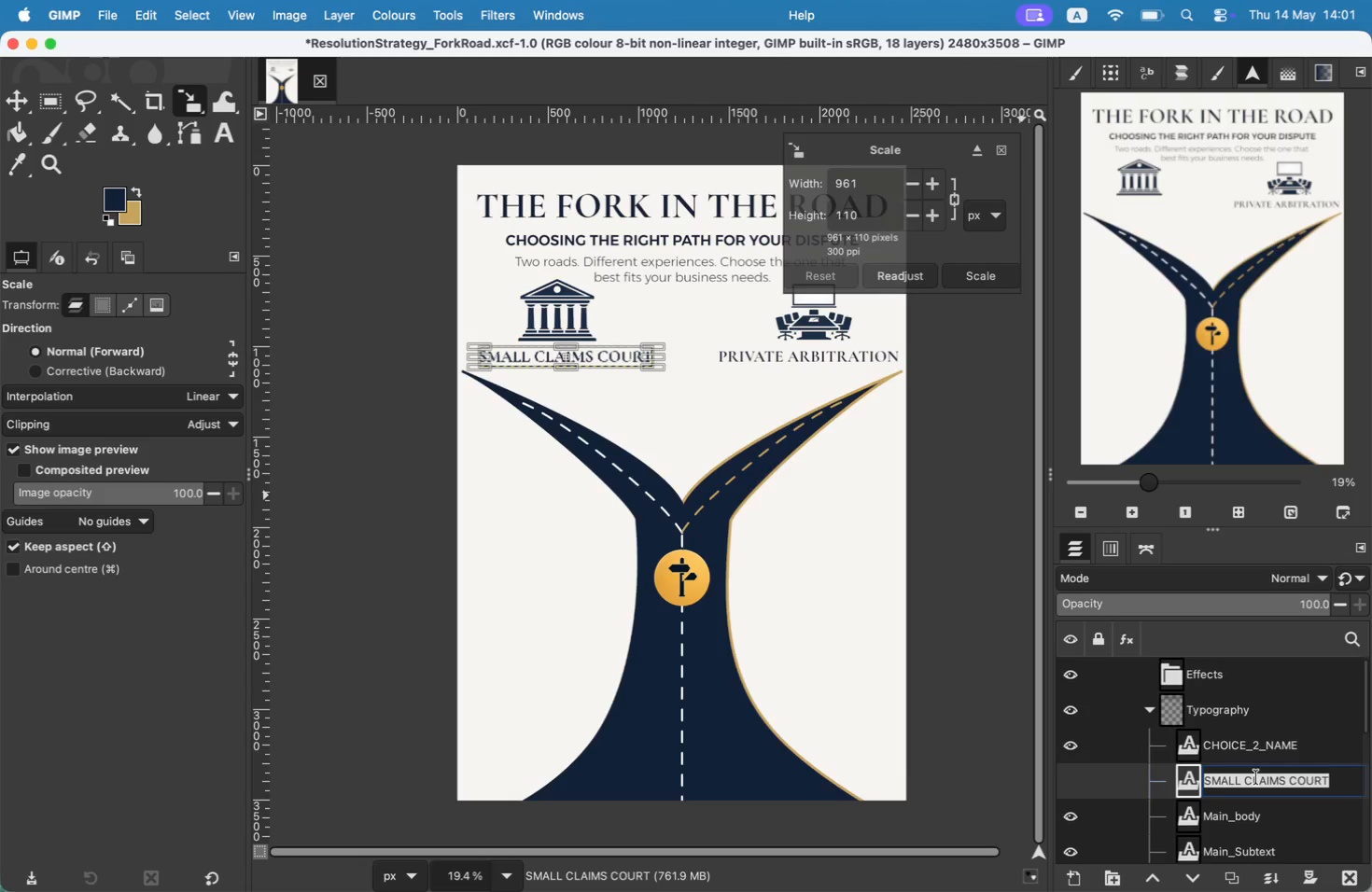 
type(choice_1_name)
key(Backspace)
key(Backspace)
key(Backspace)
key(Backspace)
type(NAME)
 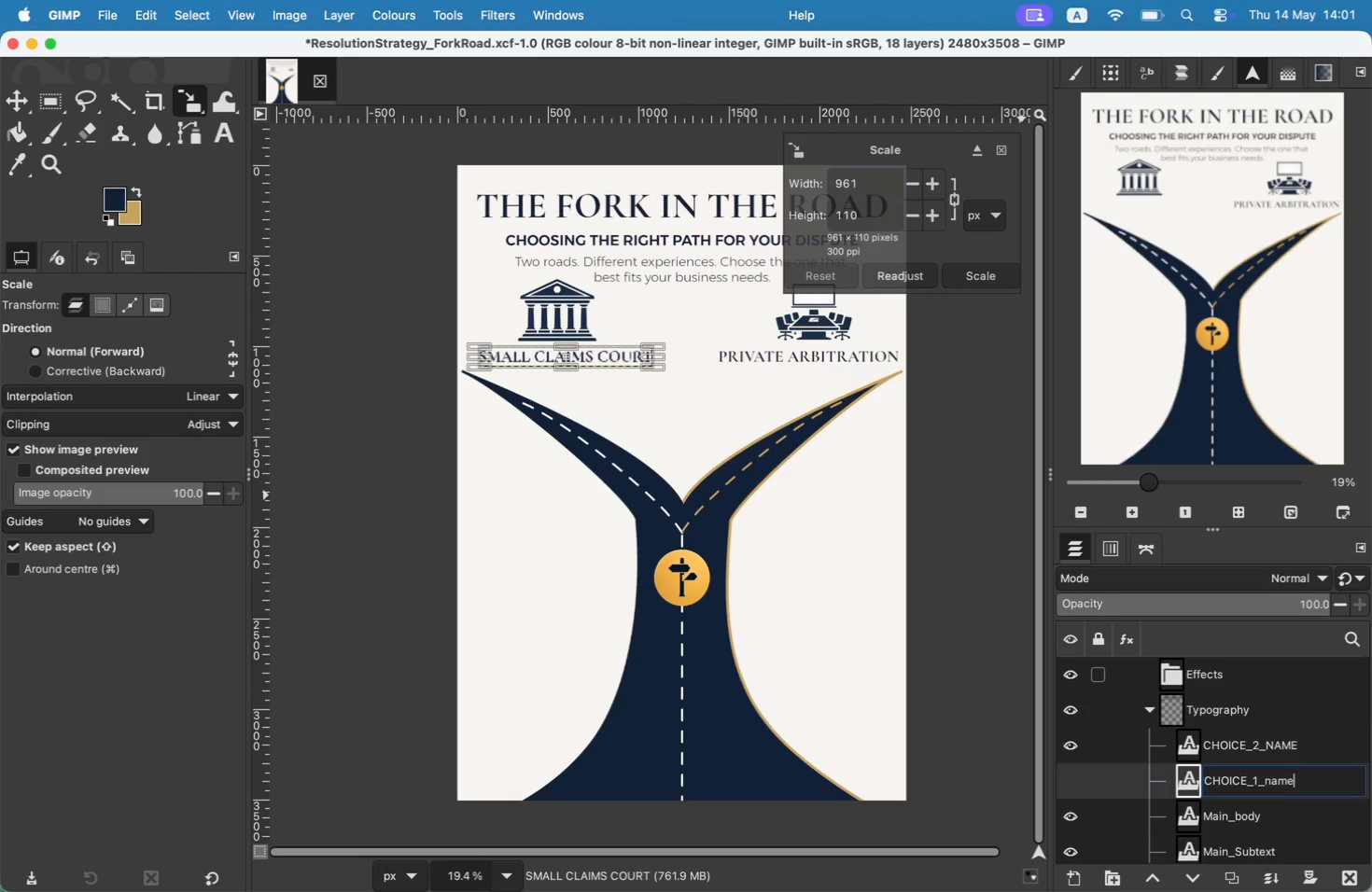 
hold_key(key=CapsLock, duration=0.41)
 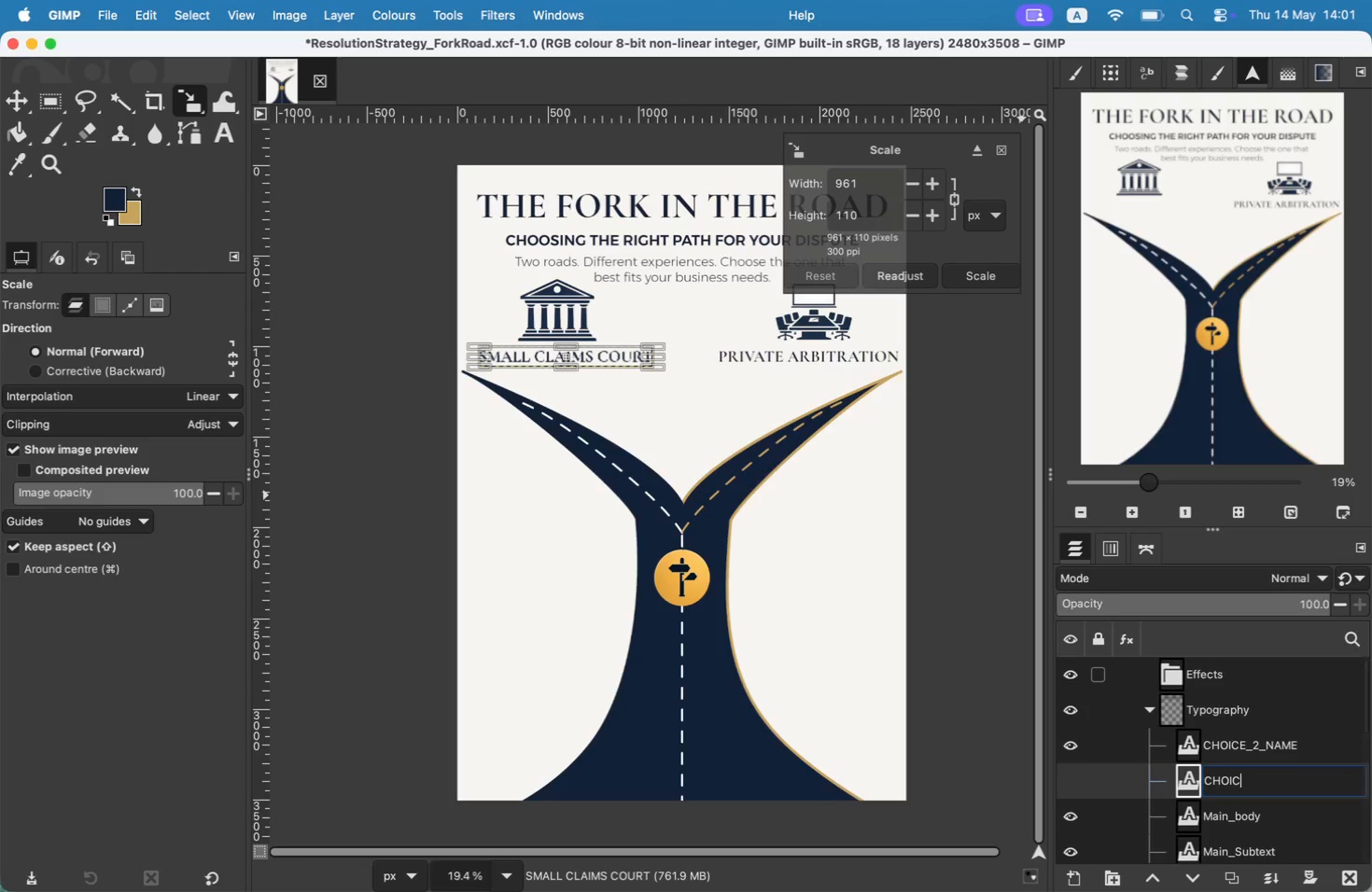 
key(Enter)
 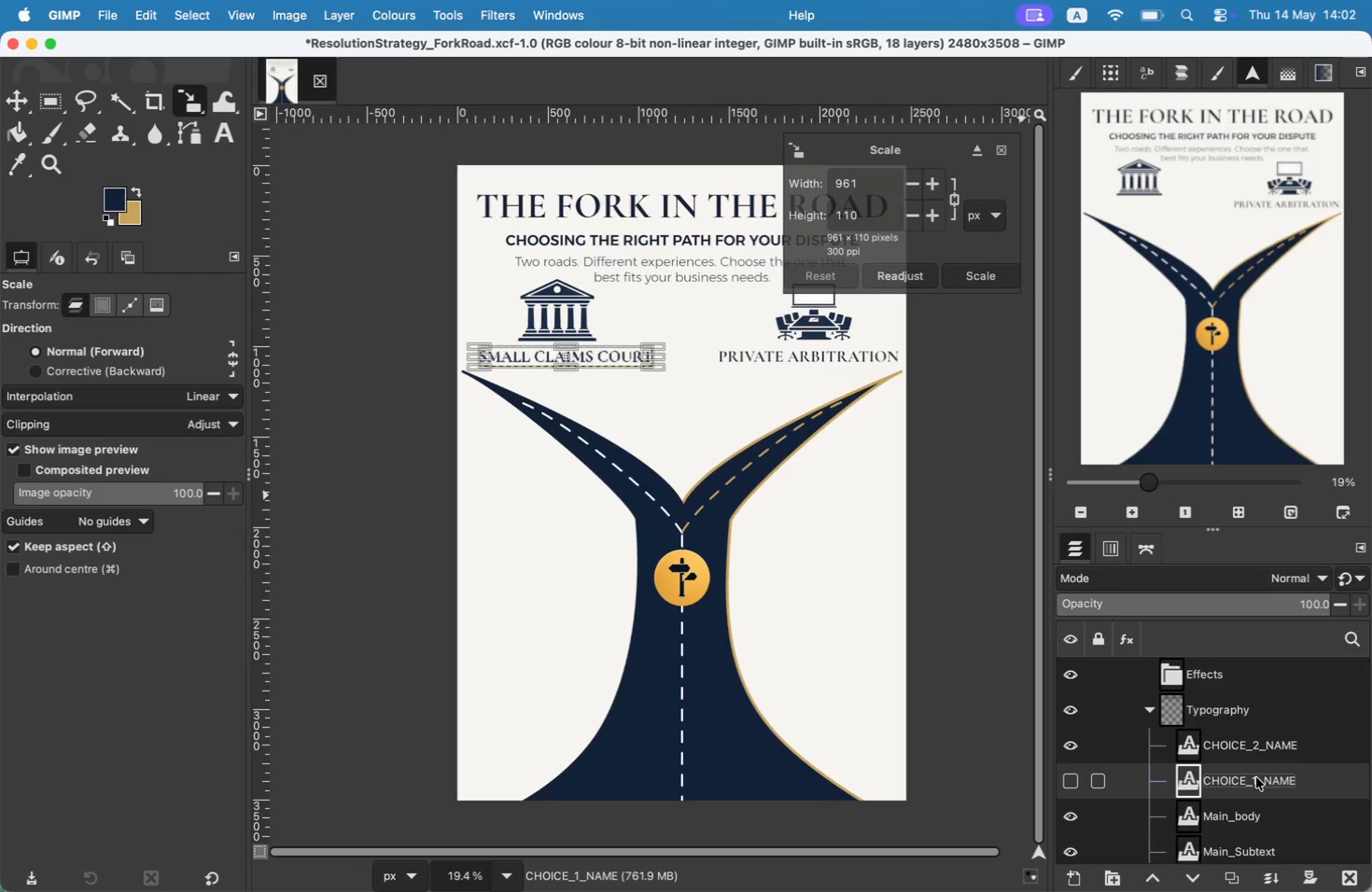 
wait(27.84)
 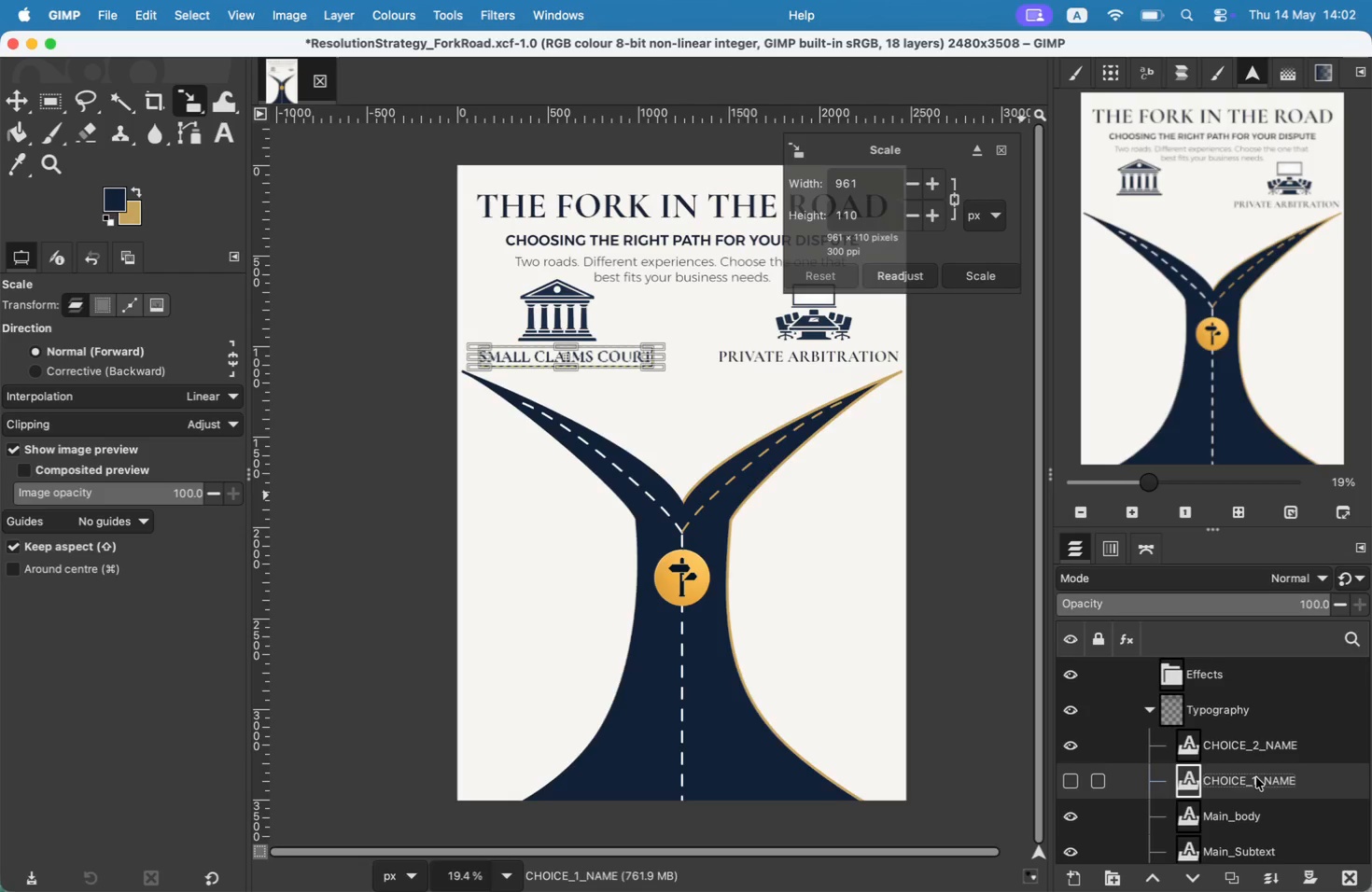 
left_click([999, 155])
 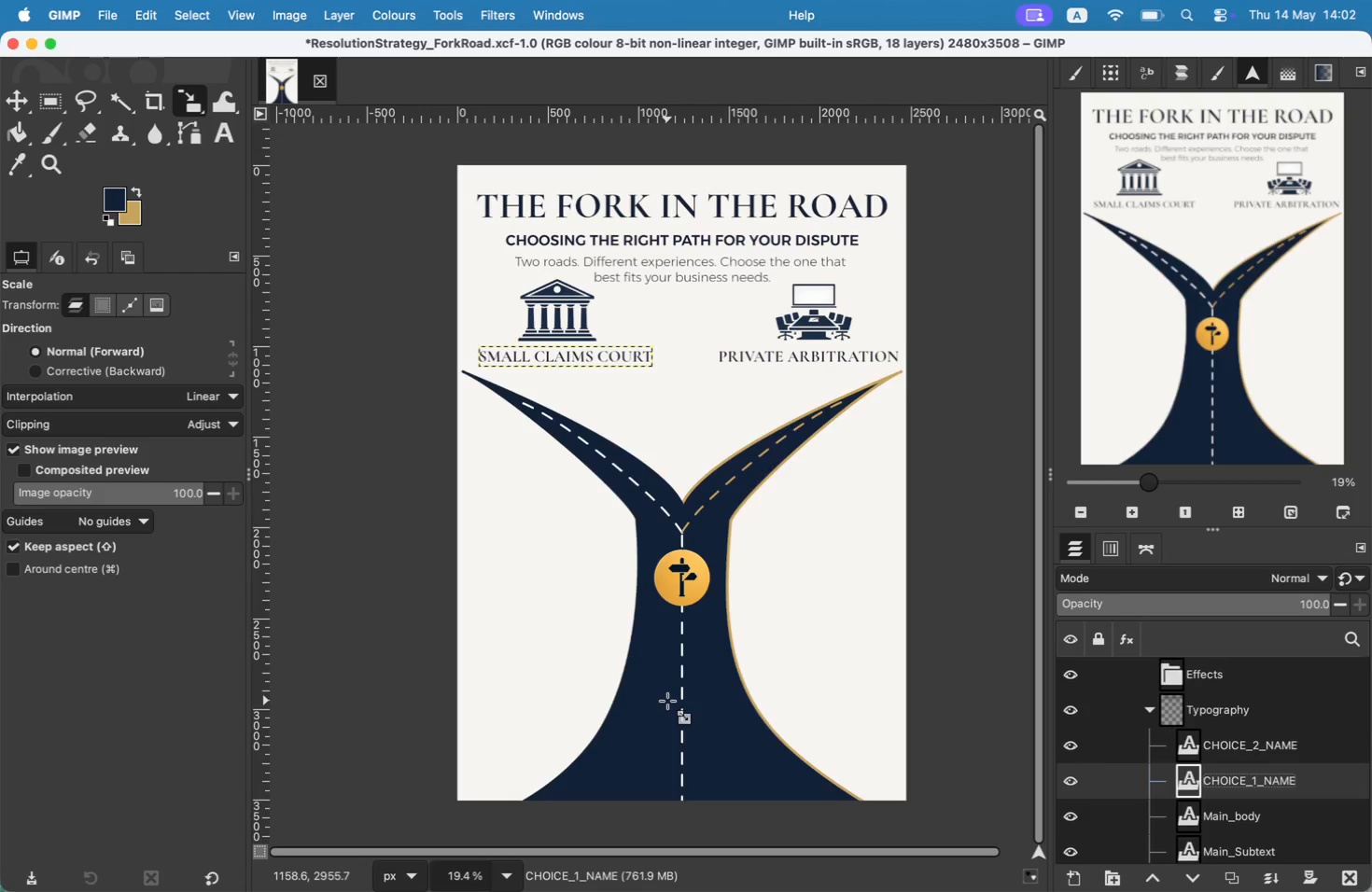 
wait(8.09)
 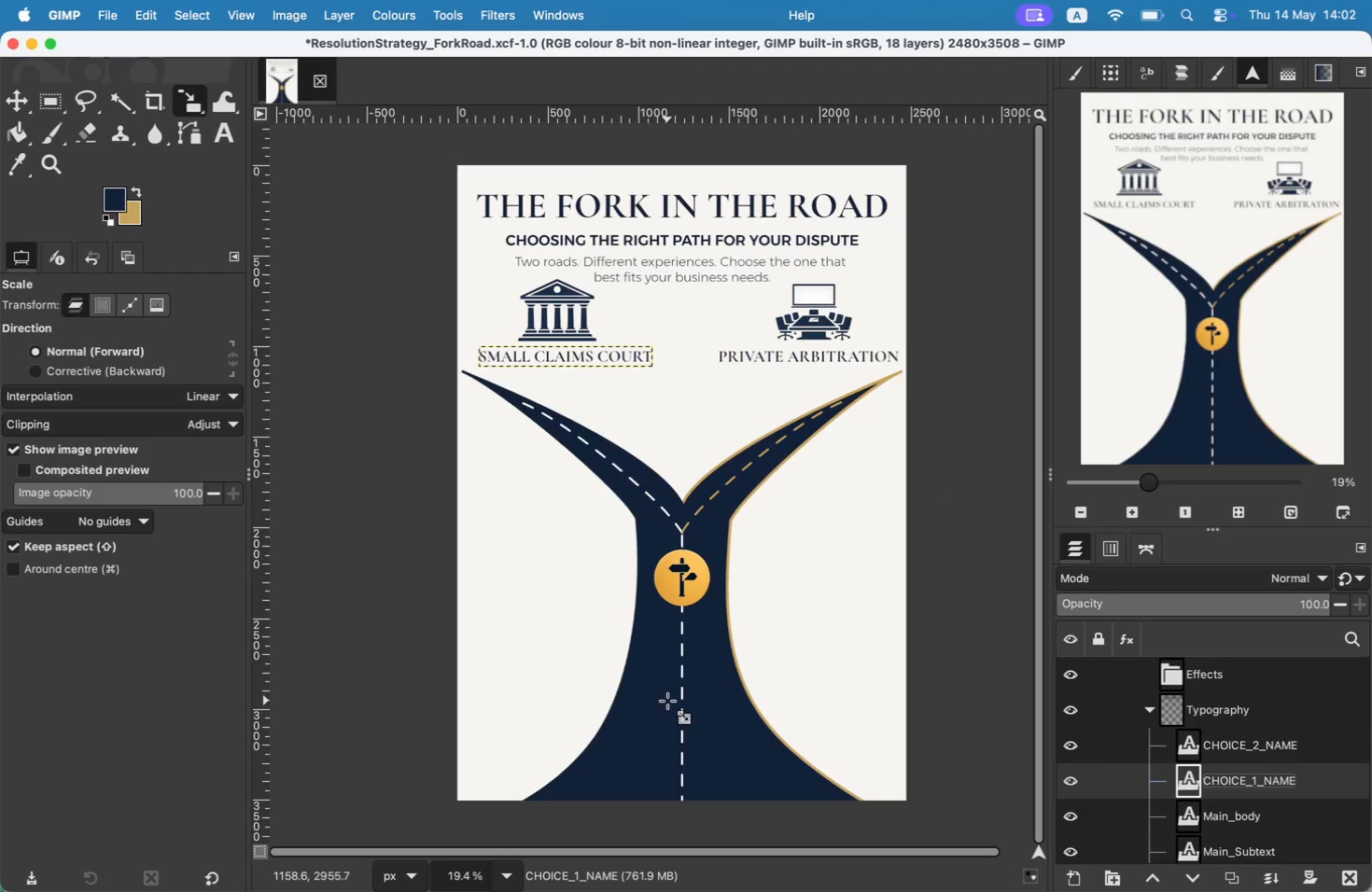 
left_click([1150, 704])
 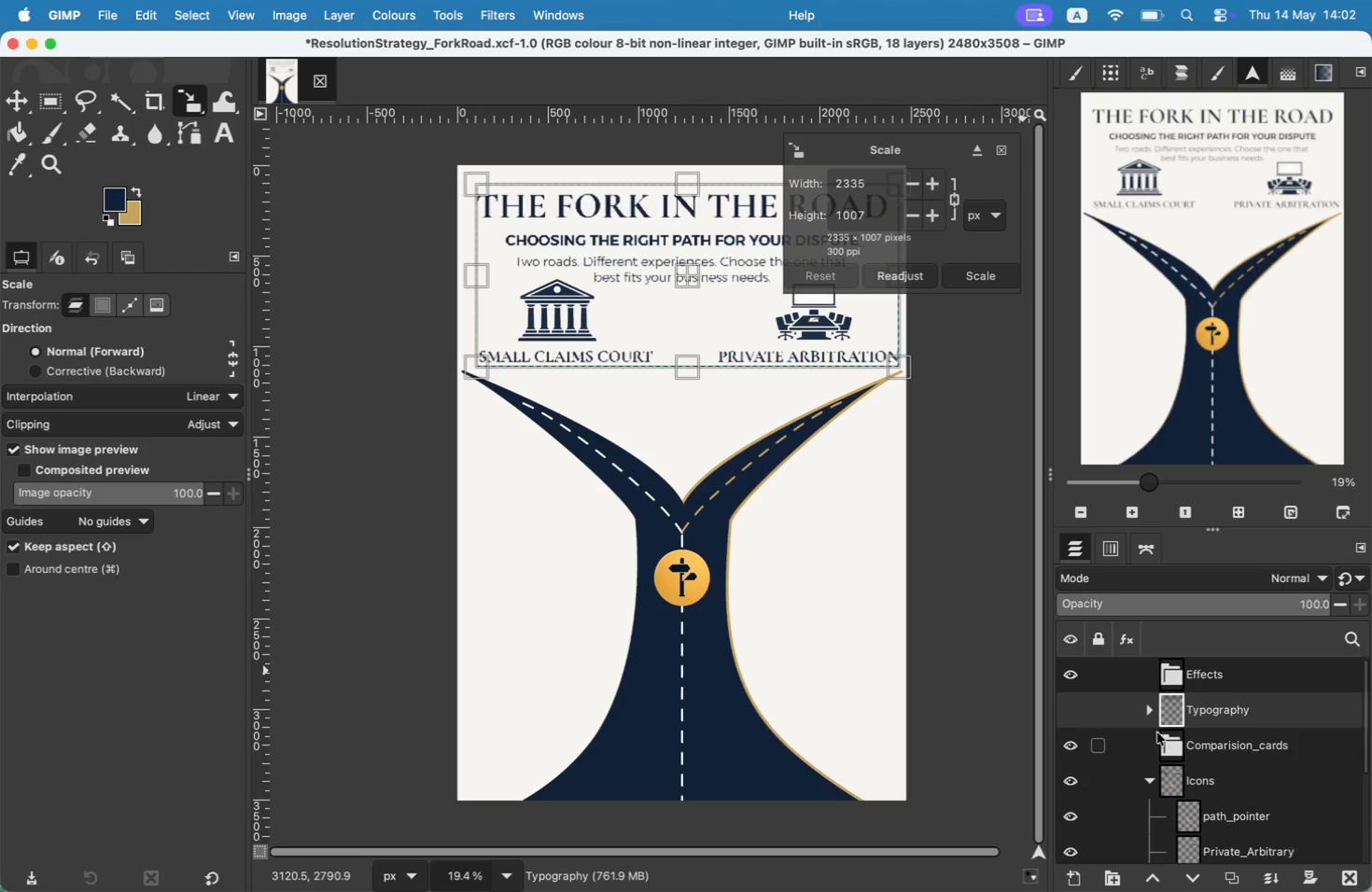 
left_click([1195, 747])
 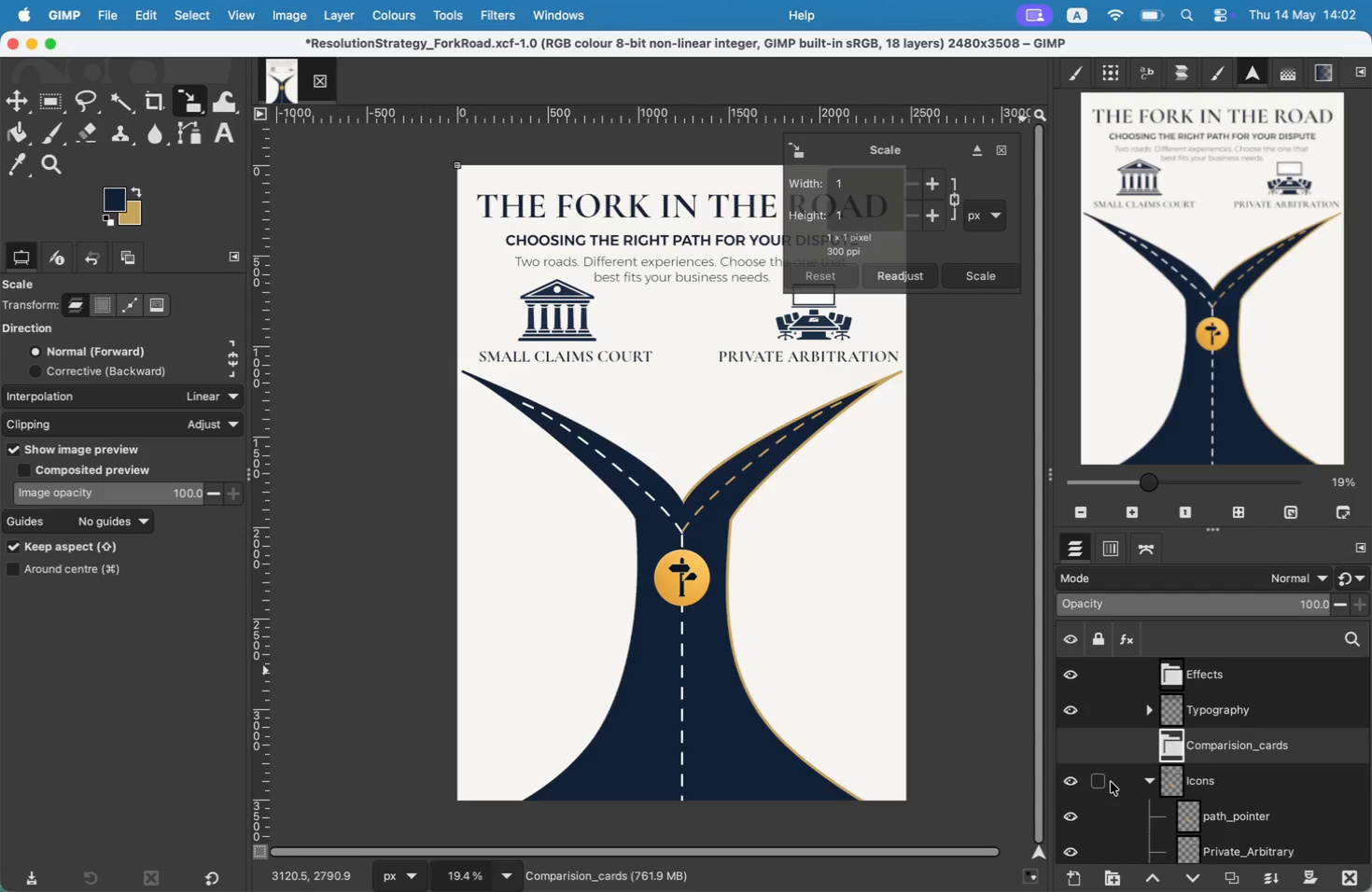 
wait(25.84)
 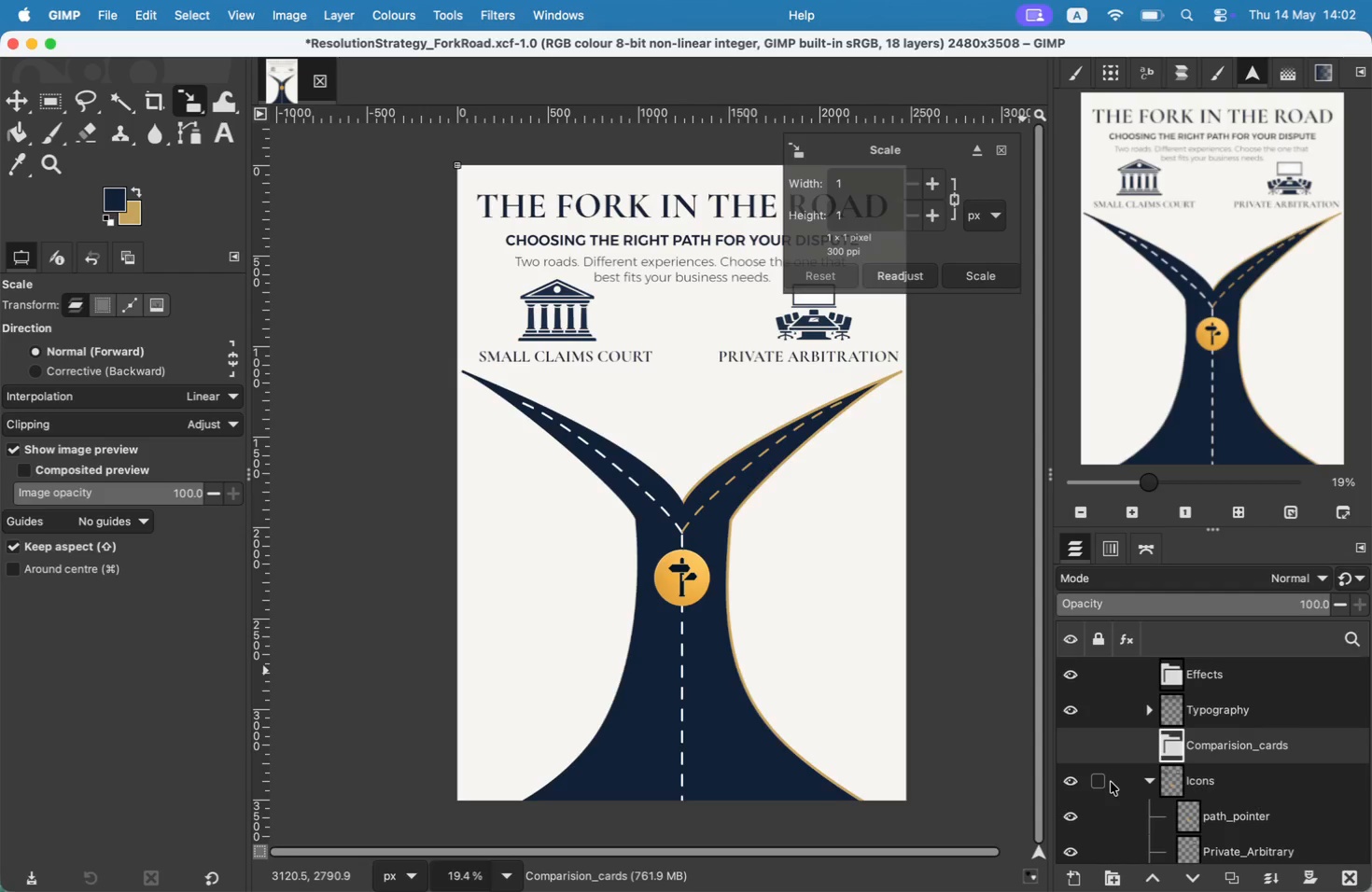 
left_click([1004, 154])
 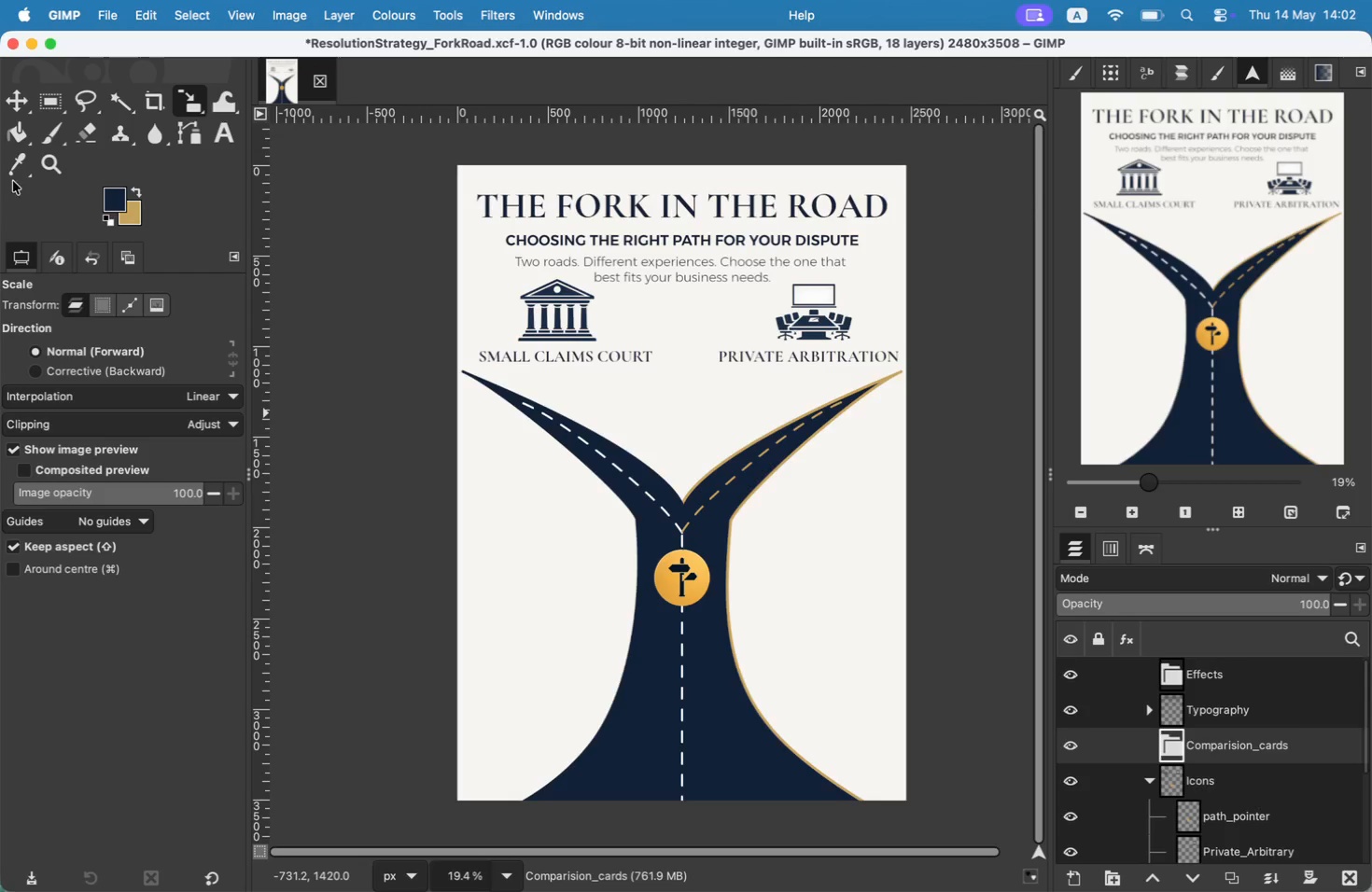 
left_click([65, 92])
 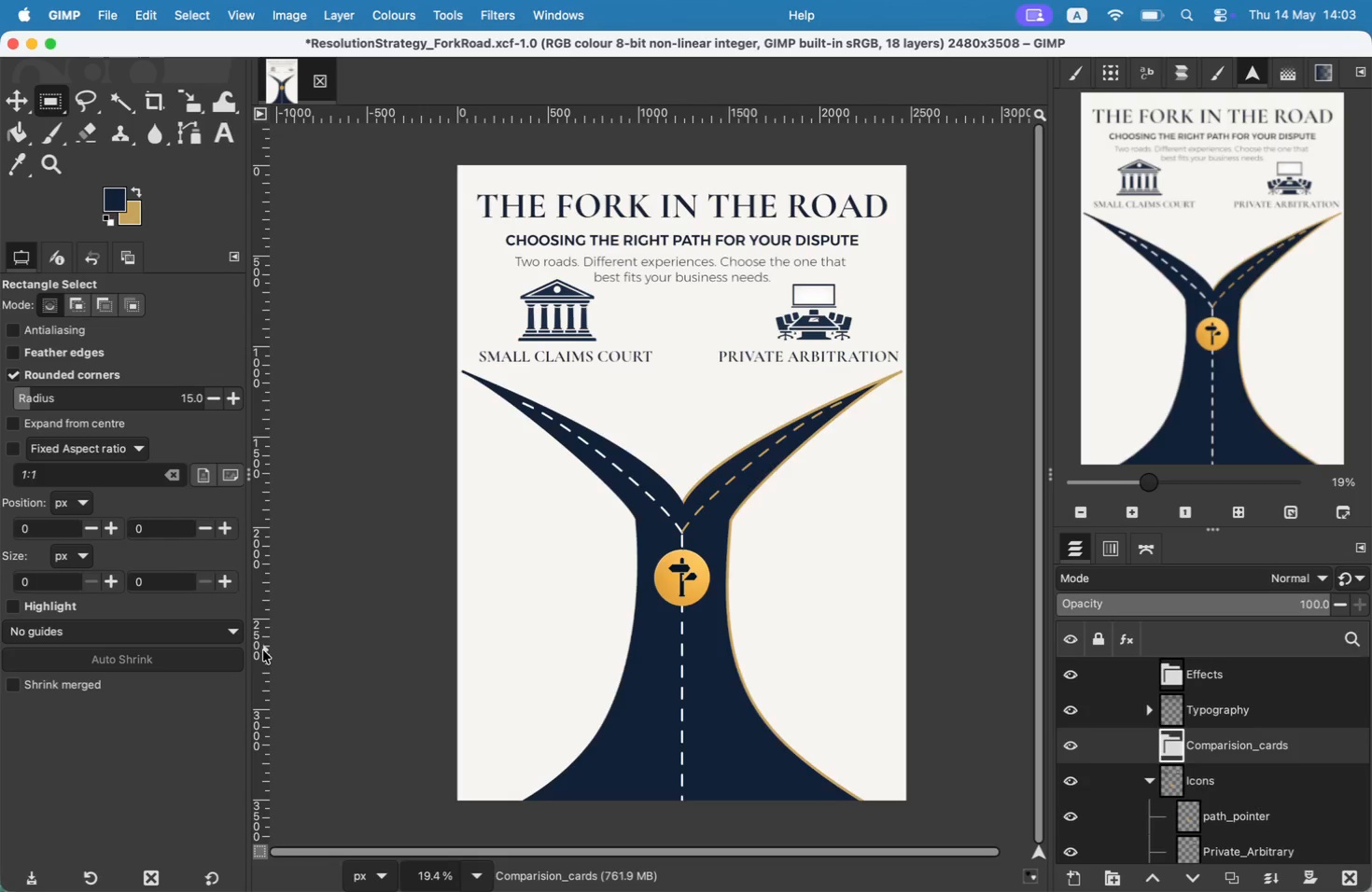 
wait(40.64)
 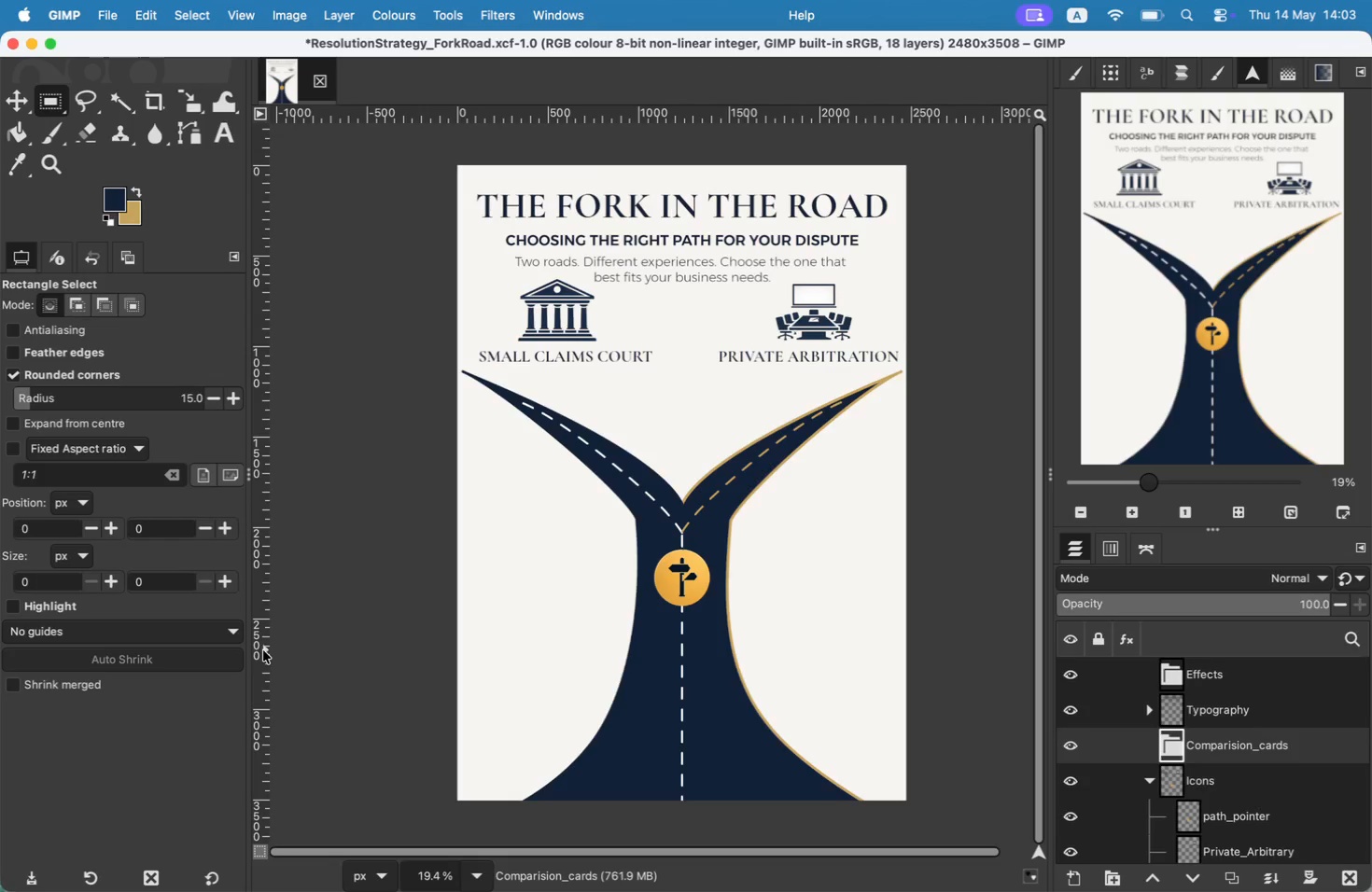 
left_click([118, 196])
 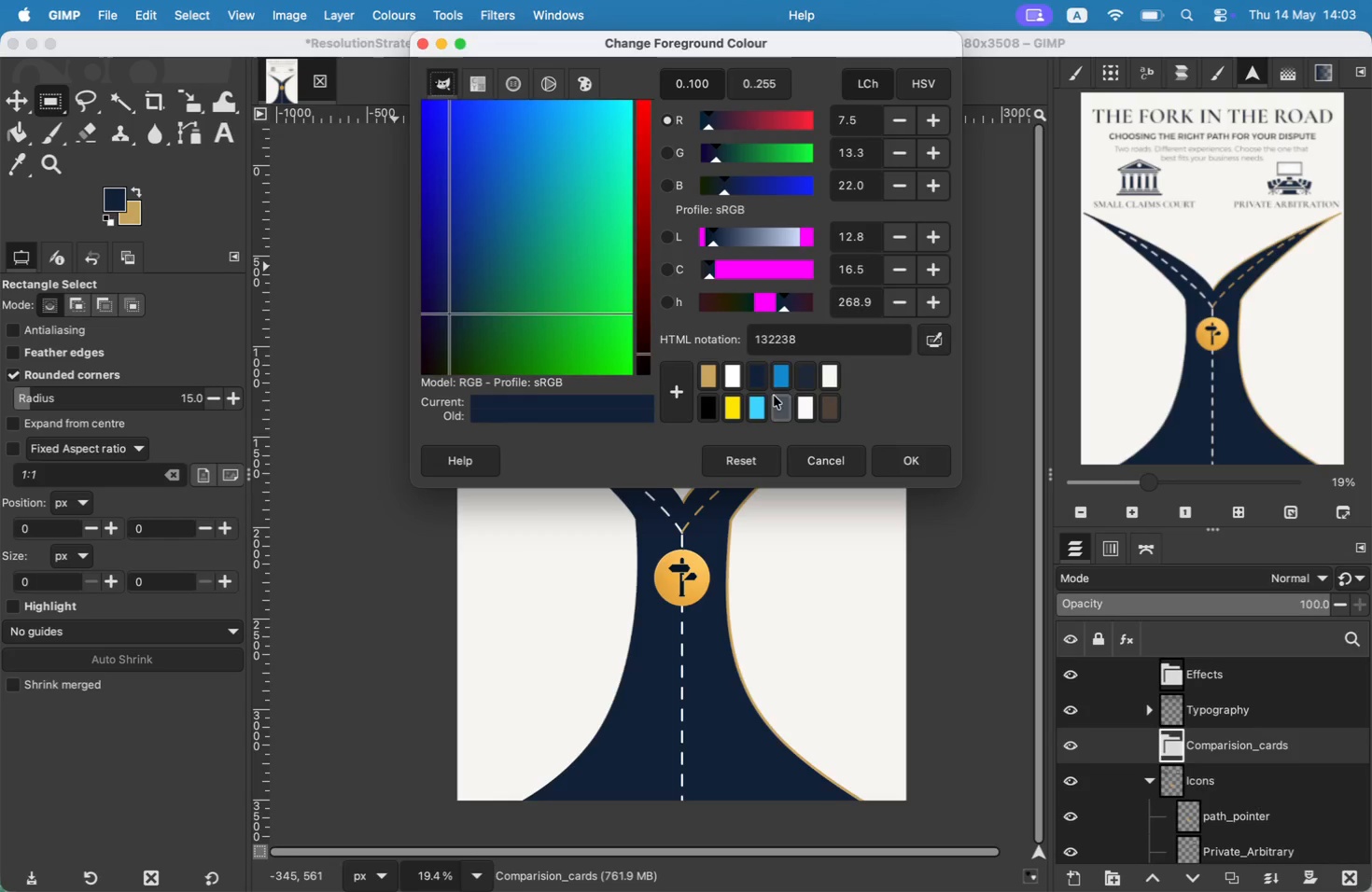 
left_click([711, 374])
 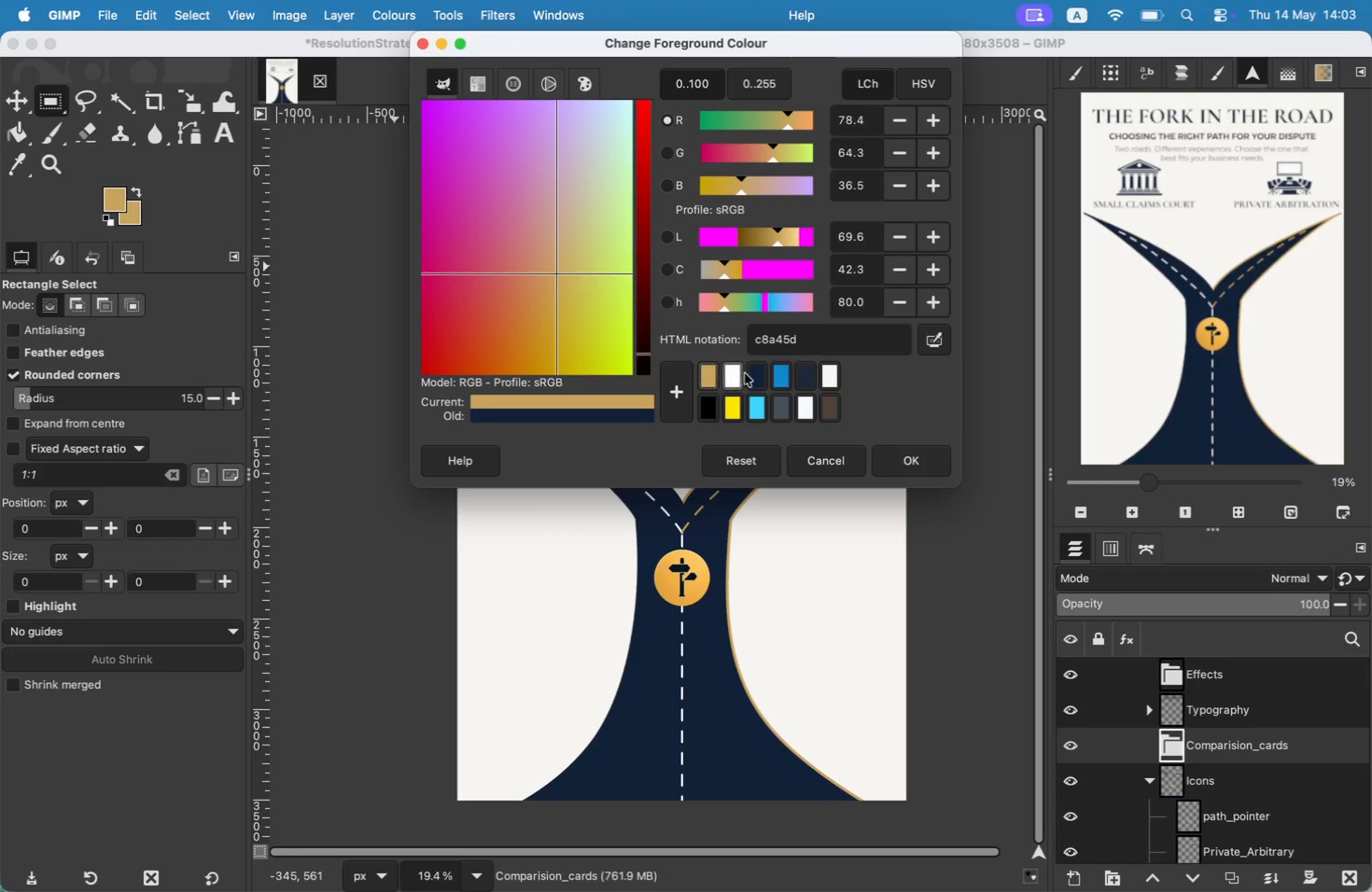 
left_click([754, 373])
 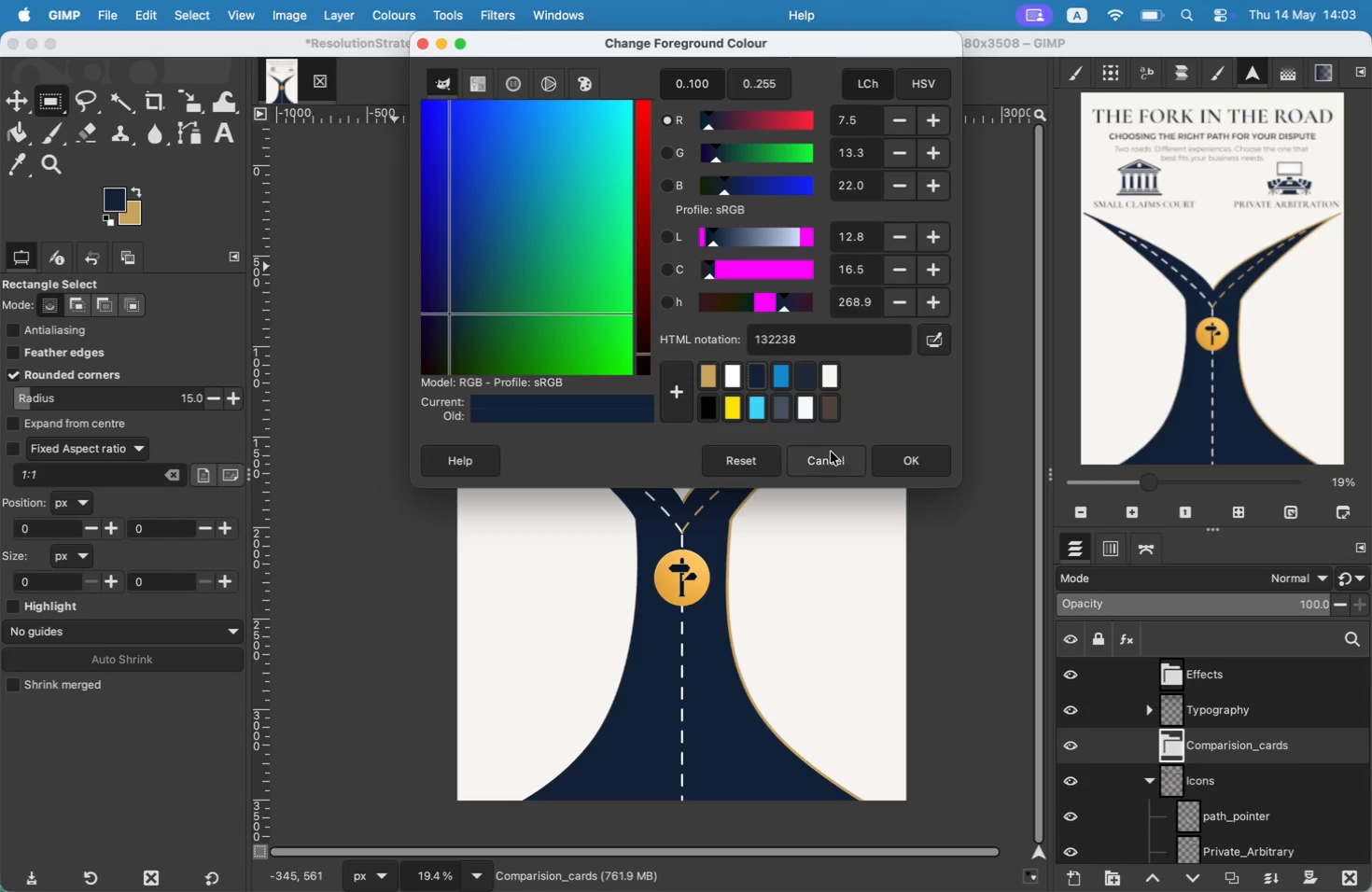 
left_click([832, 456])
 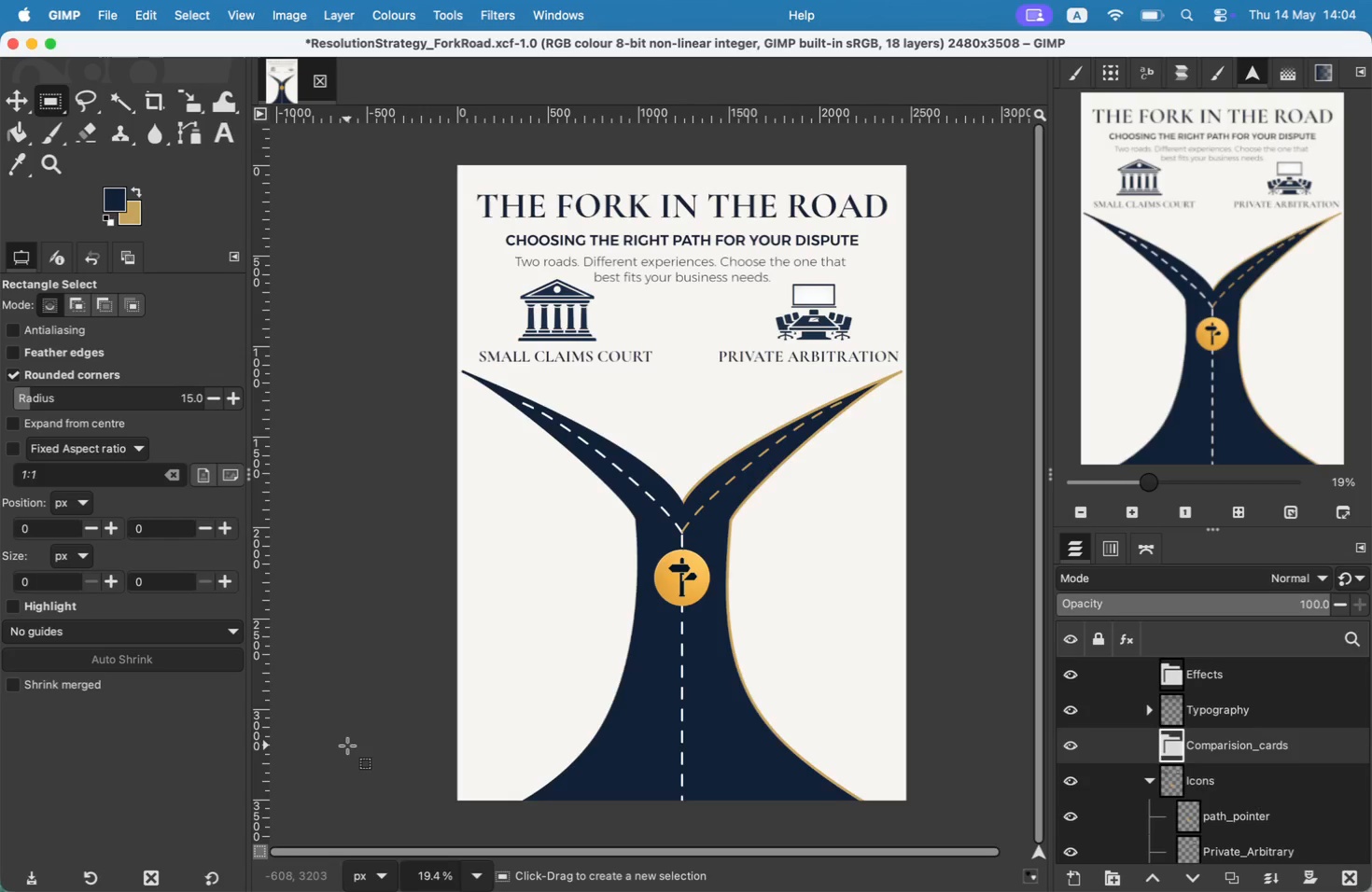 
wait(31.39)
 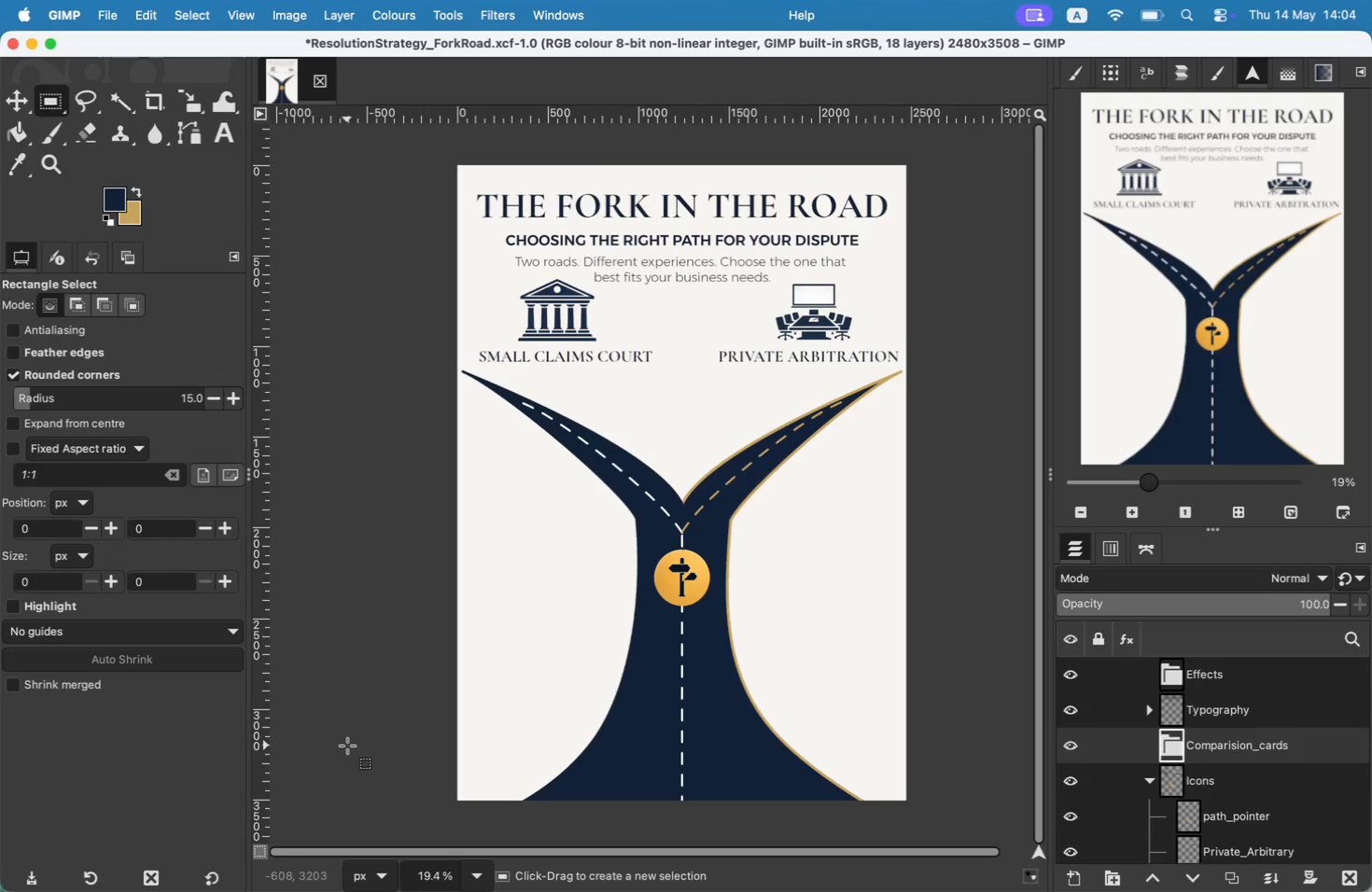 
left_click_drag(start_coordinate=[483, 479], to_coordinate=[655, 537])
 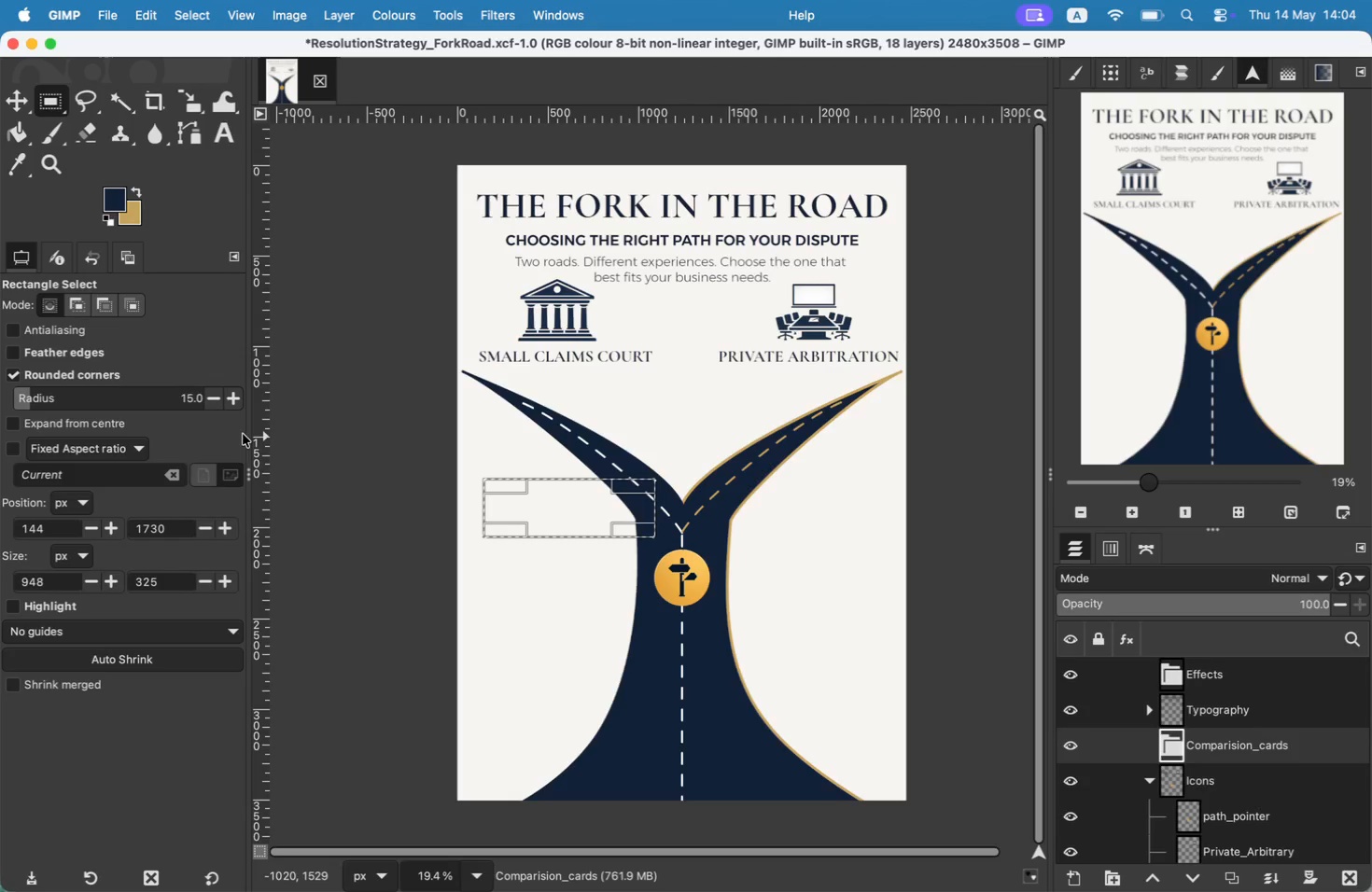 
left_click_drag(start_coordinate=[50, 529], to_coordinate=[17, 521])
 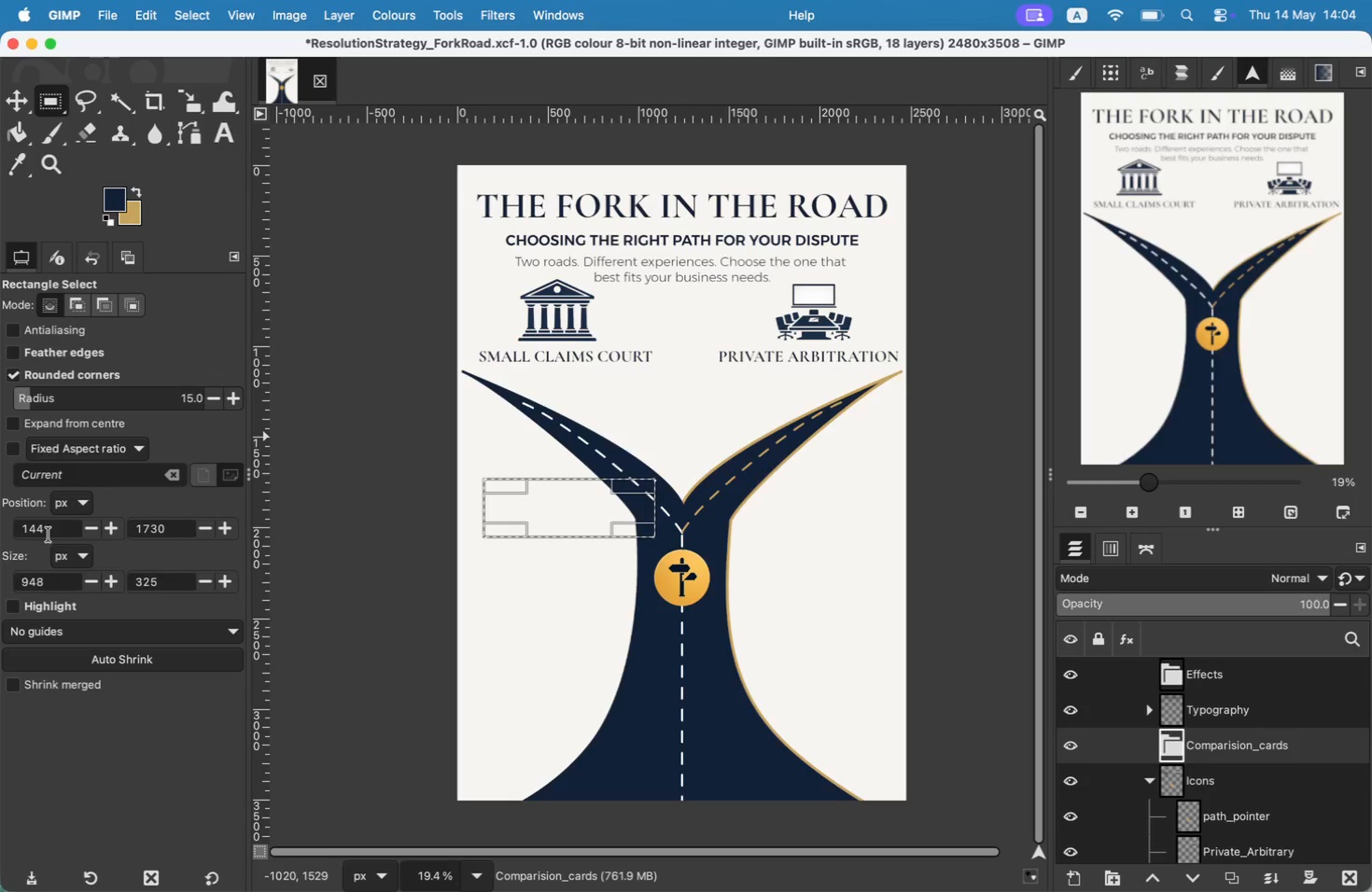 
type(107)
 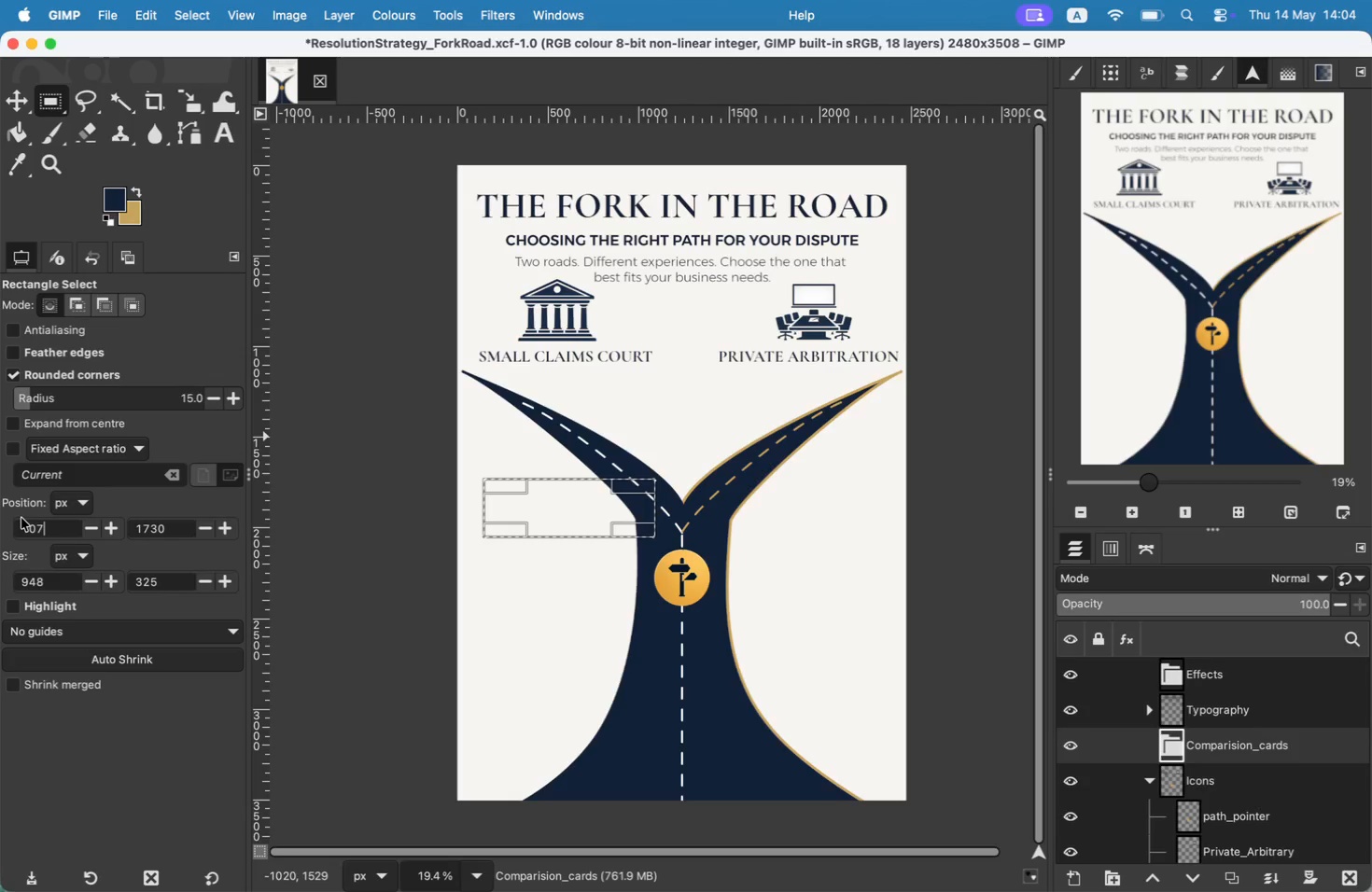 
left_click_drag(start_coordinate=[175, 526], to_coordinate=[99, 523])
 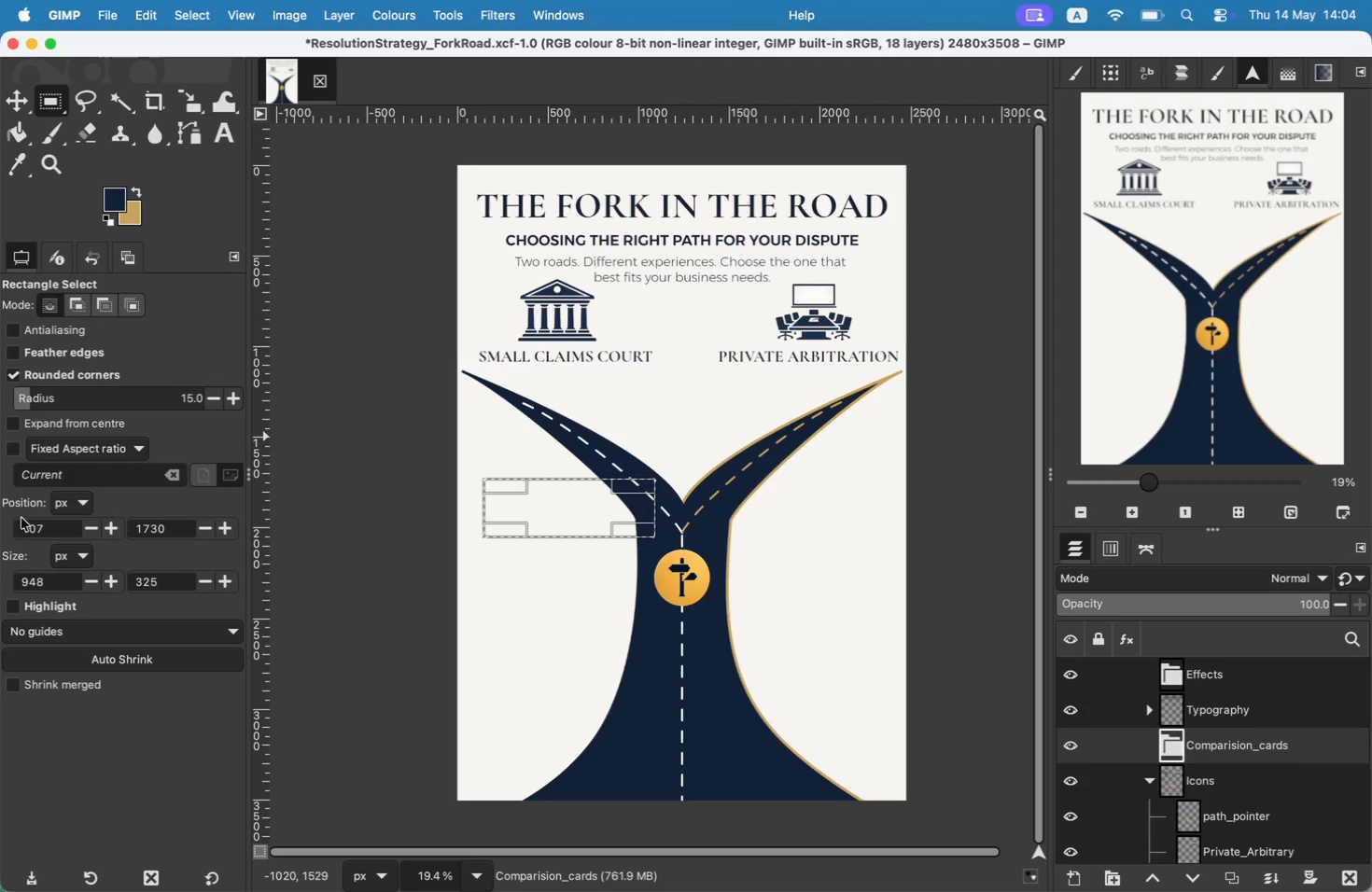 
type(1426)
 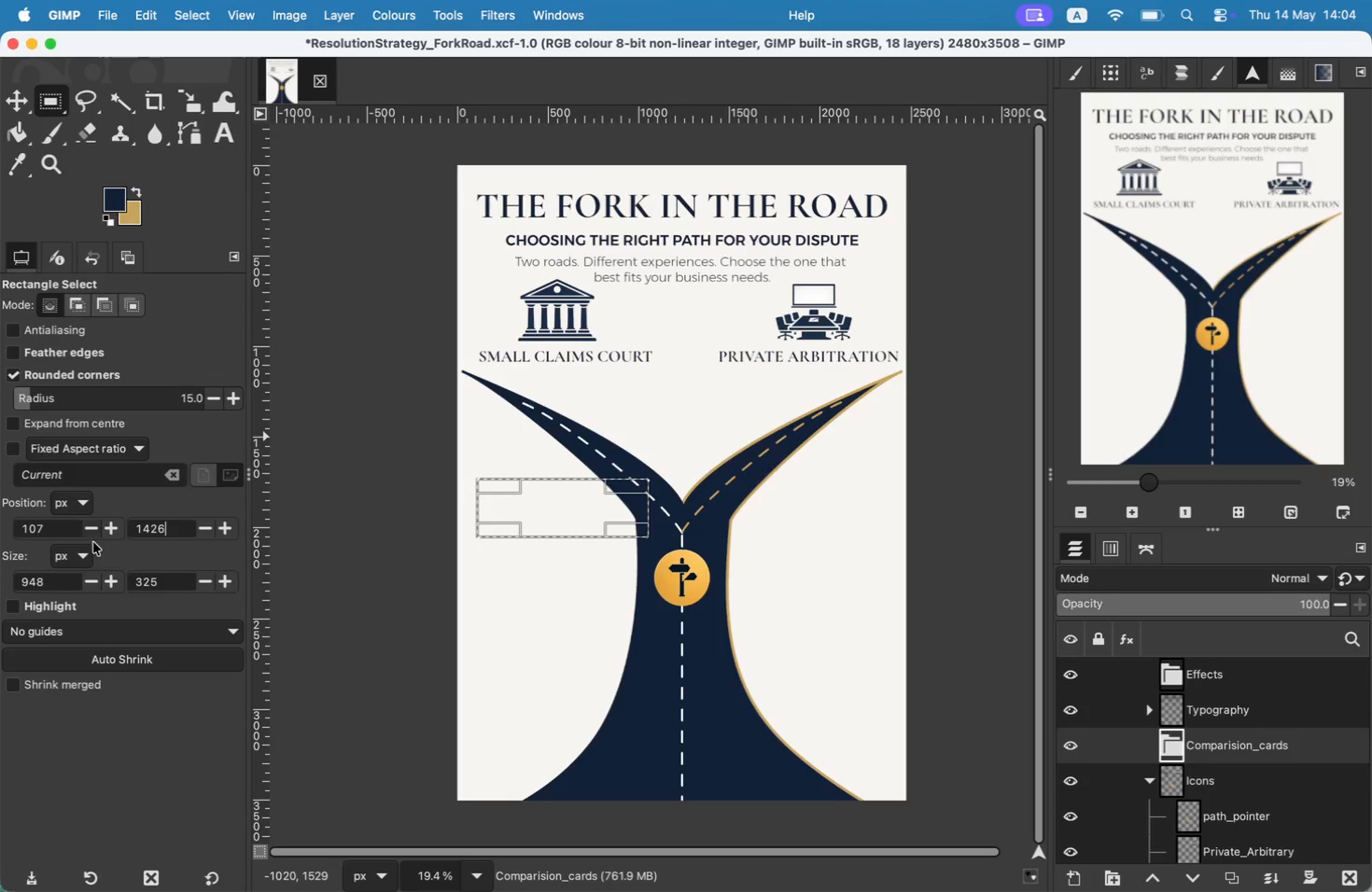 
left_click([65, 584])
 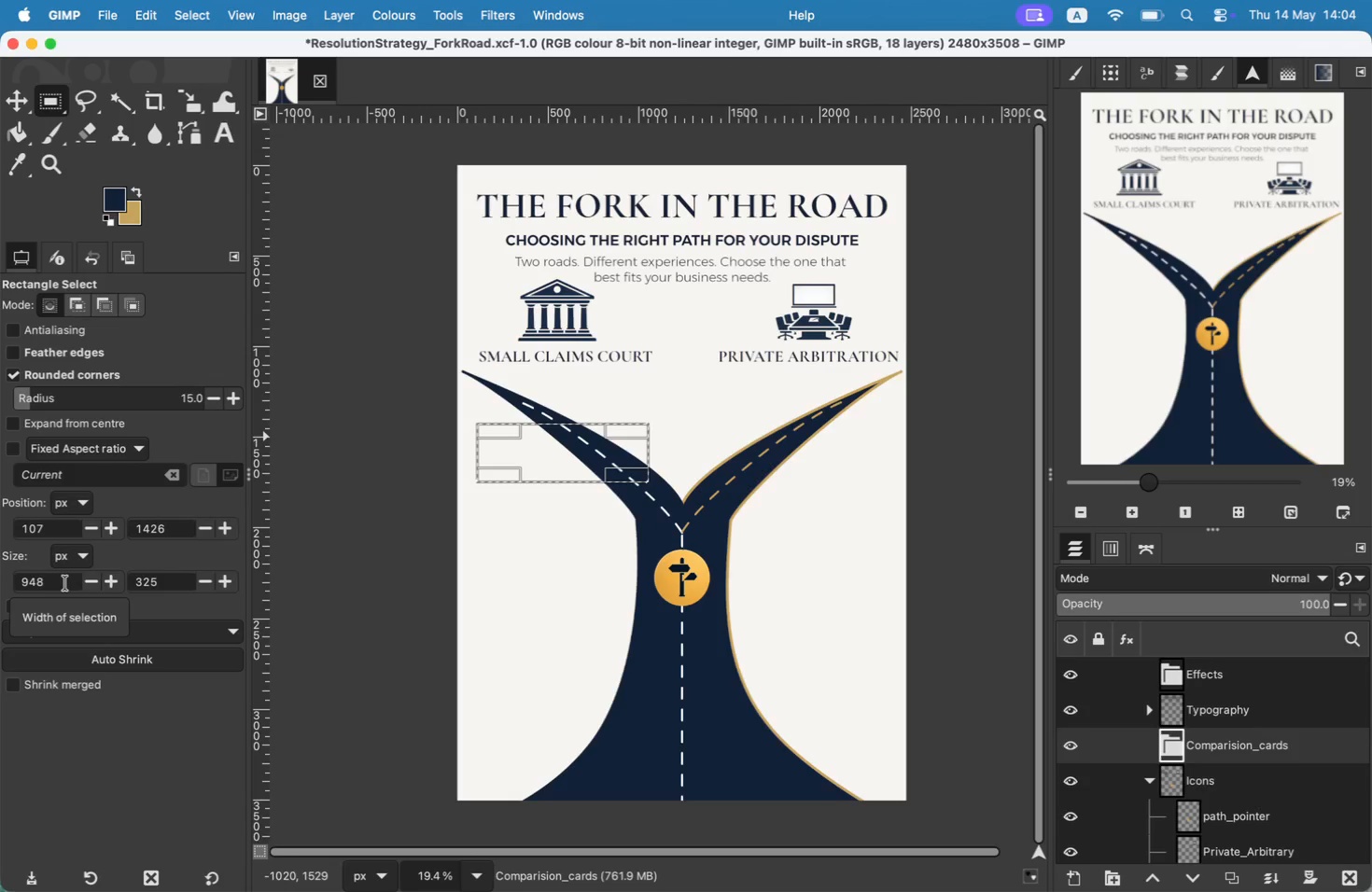 
key(Backspace)
key(Backspace)
key(Backspace)
type(664)
 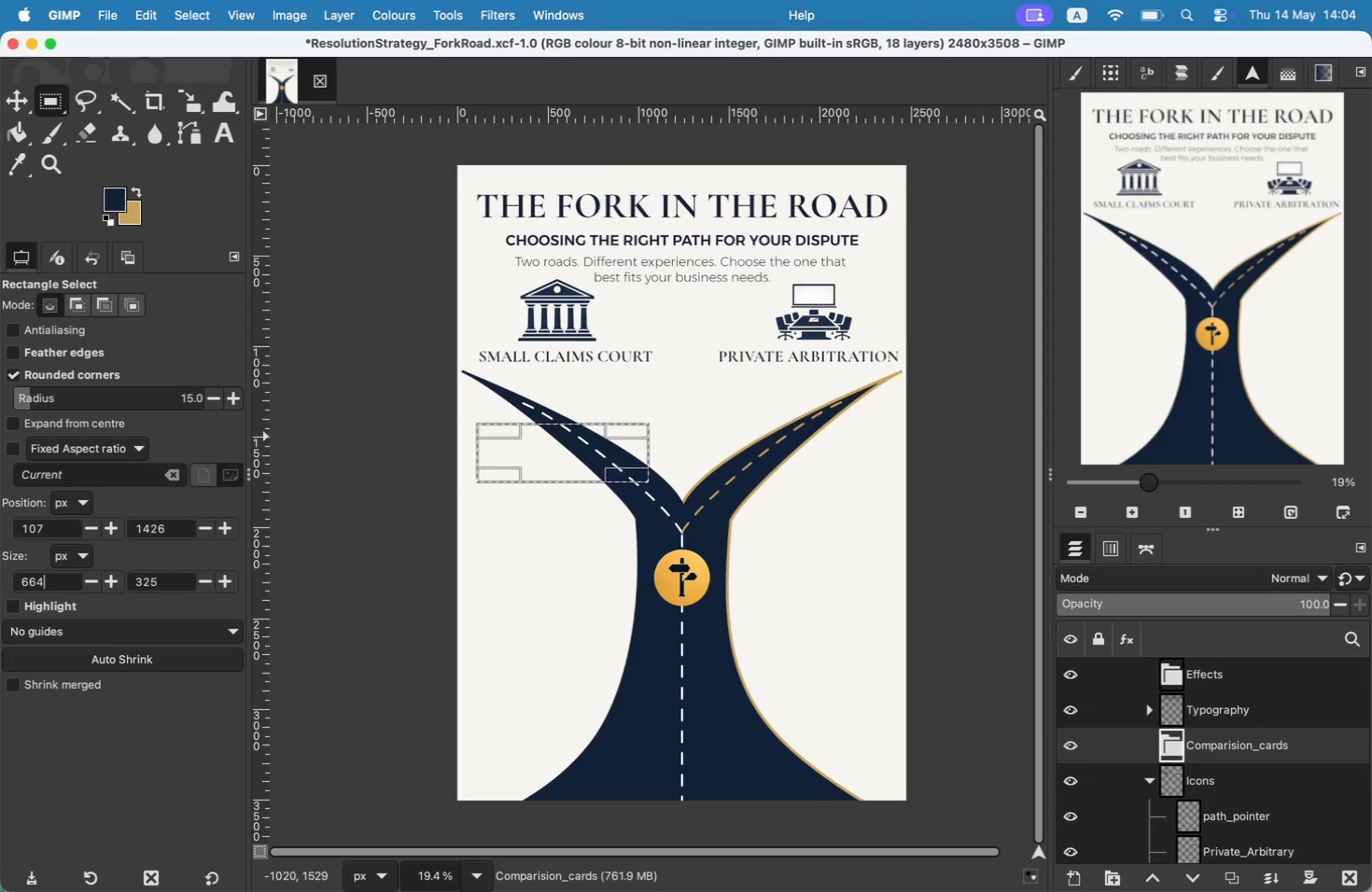 
left_click([179, 585])
 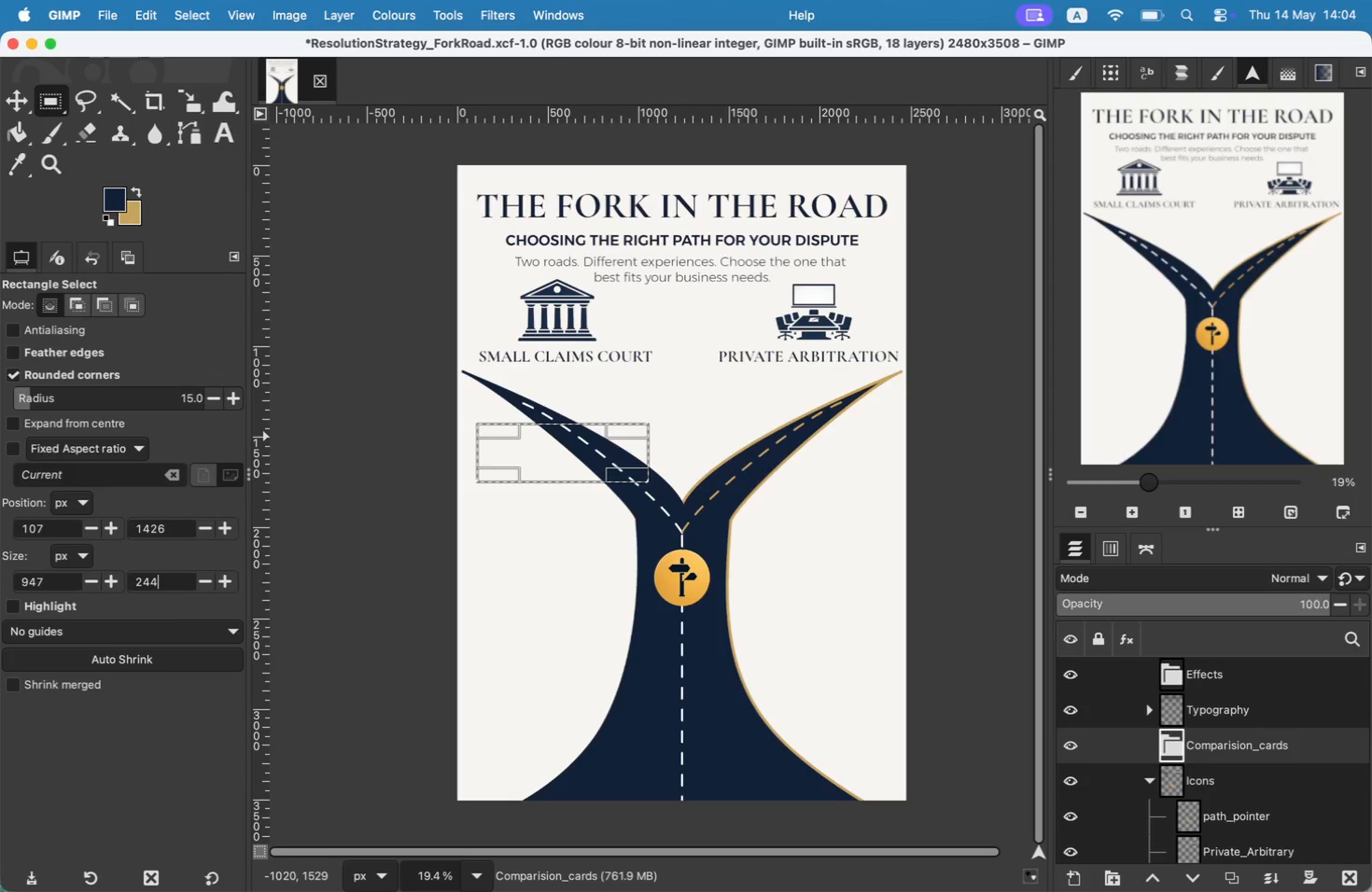 
key(Backspace)
key(Backspace)
key(Backspace)
key(Backspace)
type(244)
 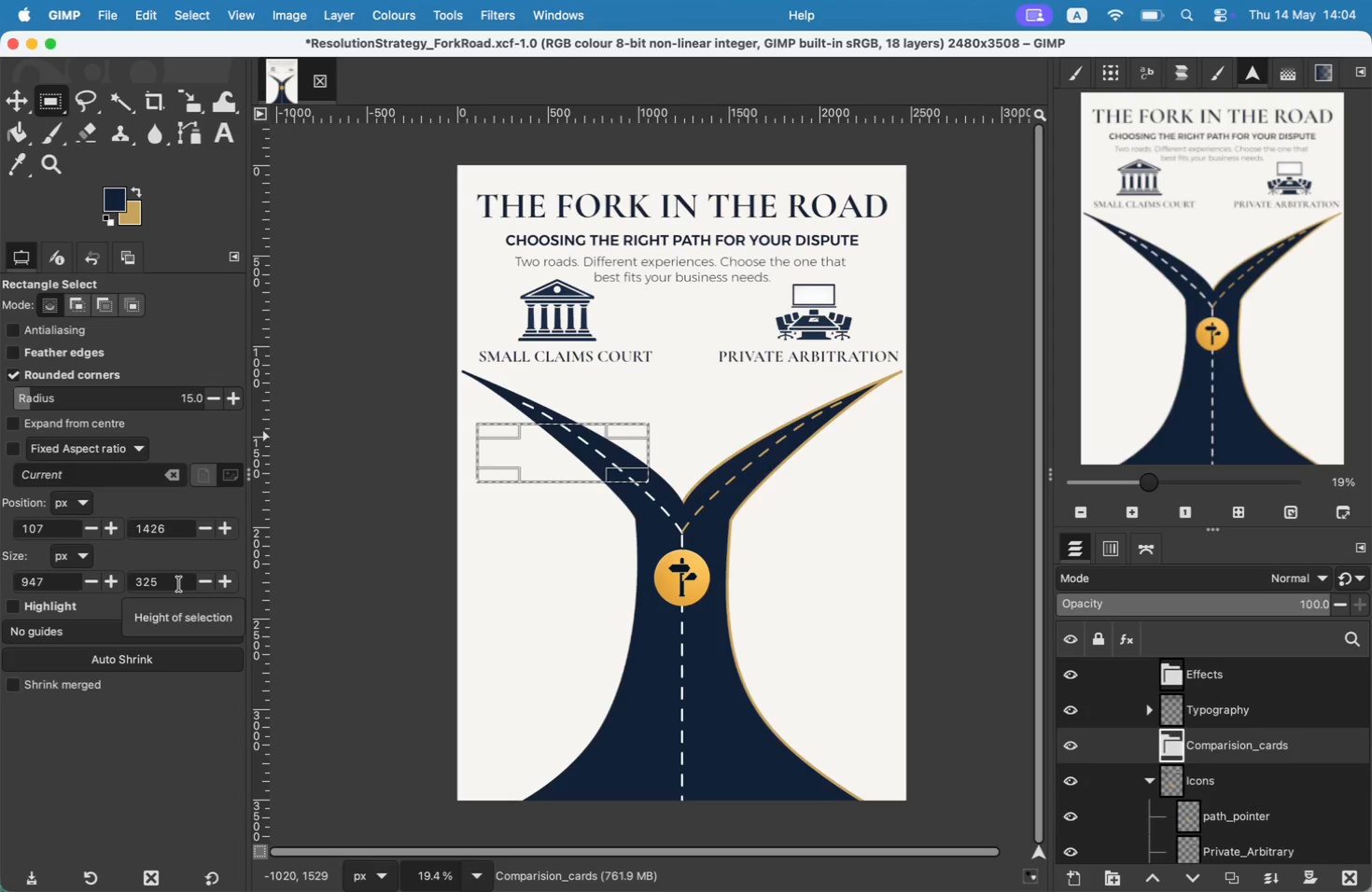 
wait(8.0)
 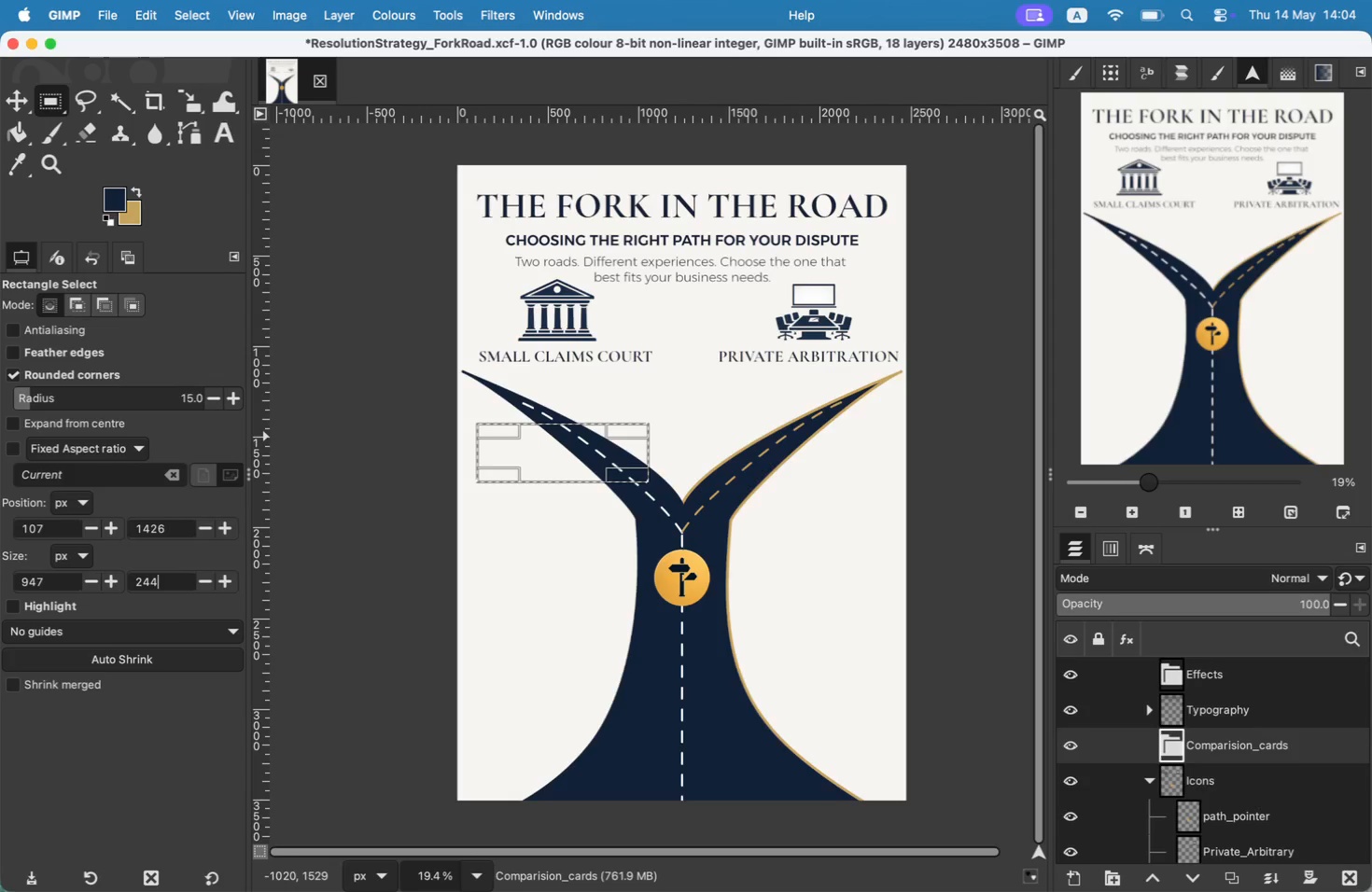 
left_click_drag(start_coordinate=[554, 442], to_coordinate=[538, 504])
 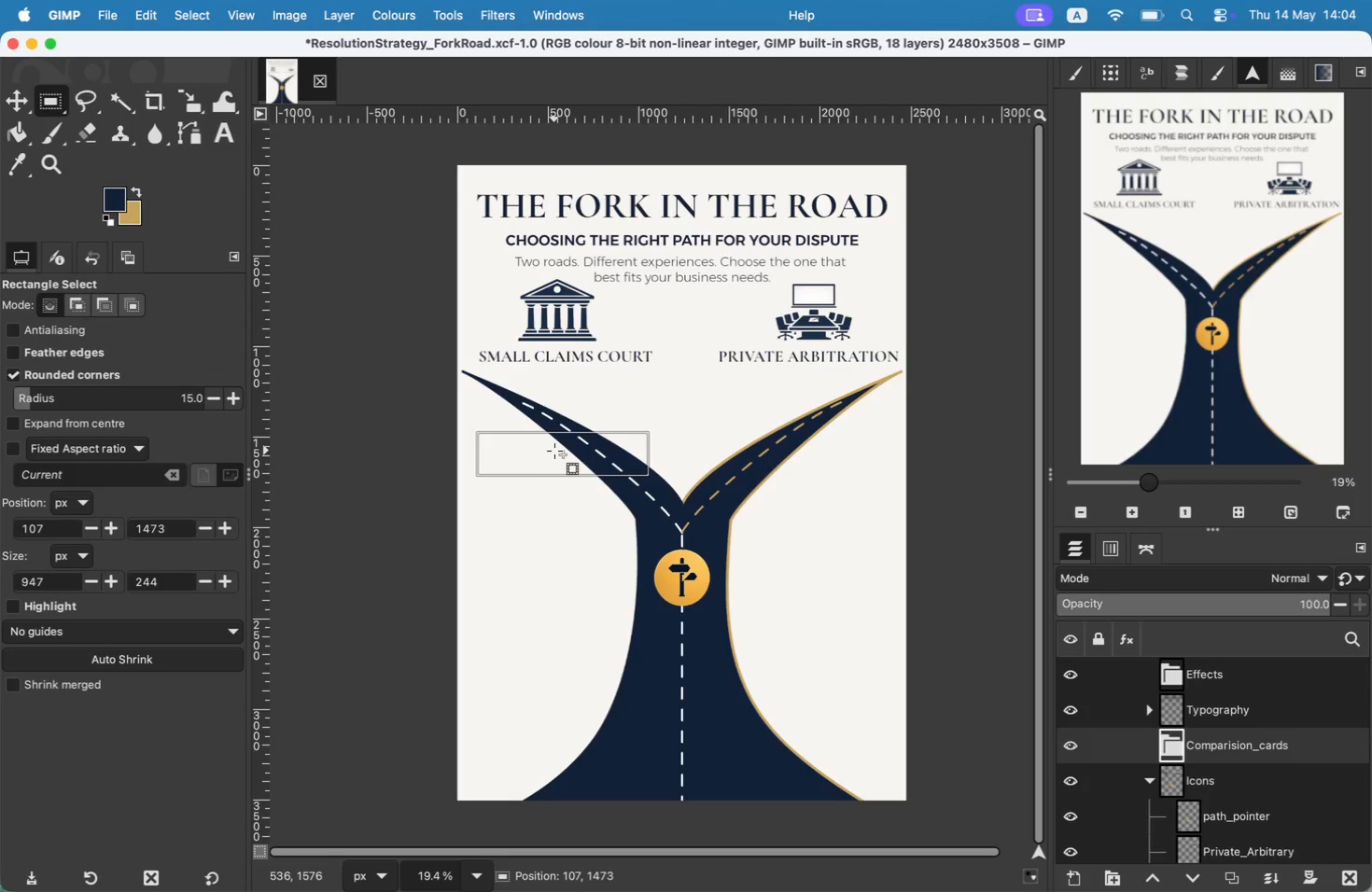 
left_click_drag(start_coordinate=[624, 510], to_coordinate=[583, 508])
 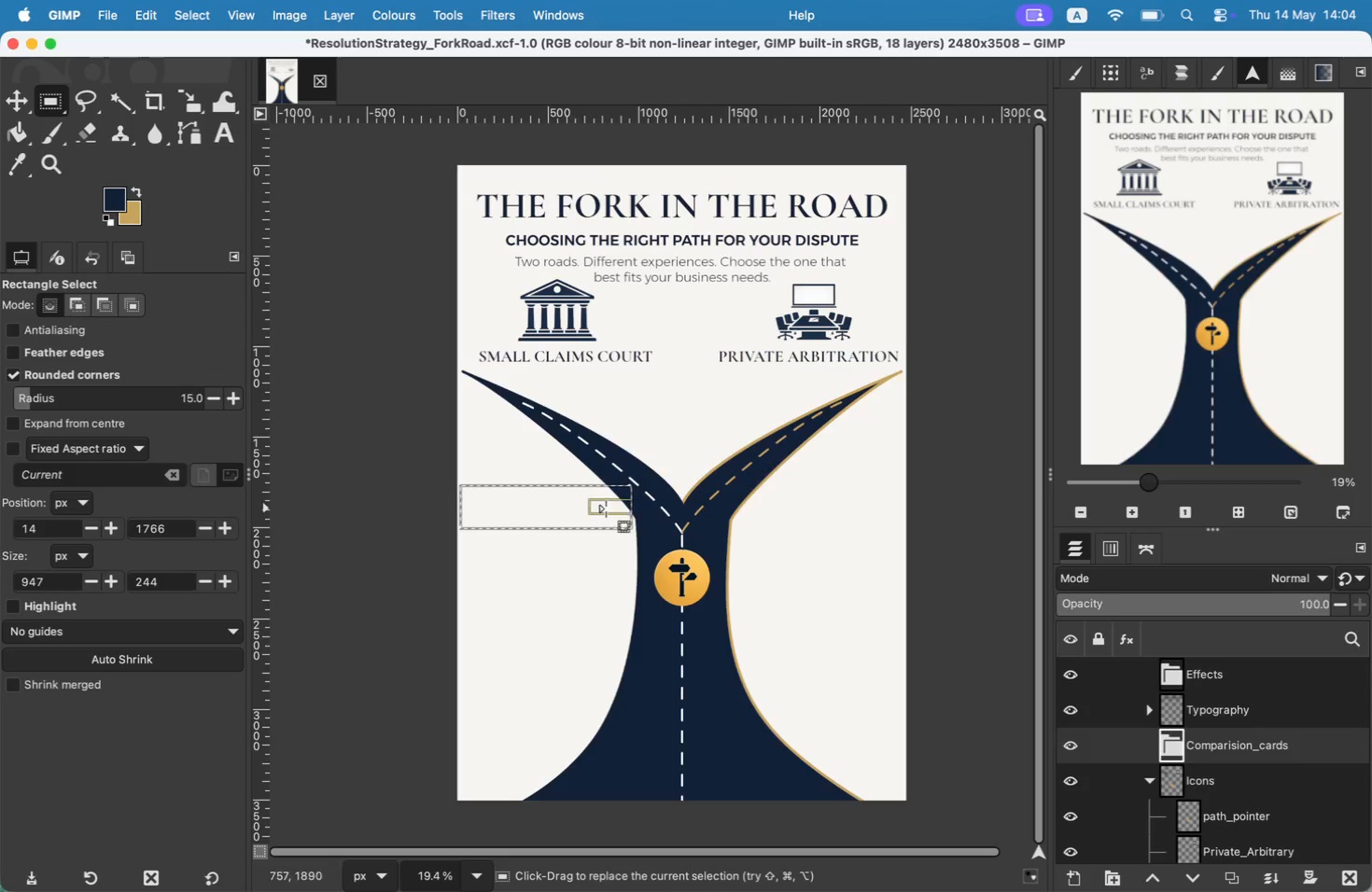 
left_click_drag(start_coordinate=[534, 508], to_coordinate=[537, 515])
 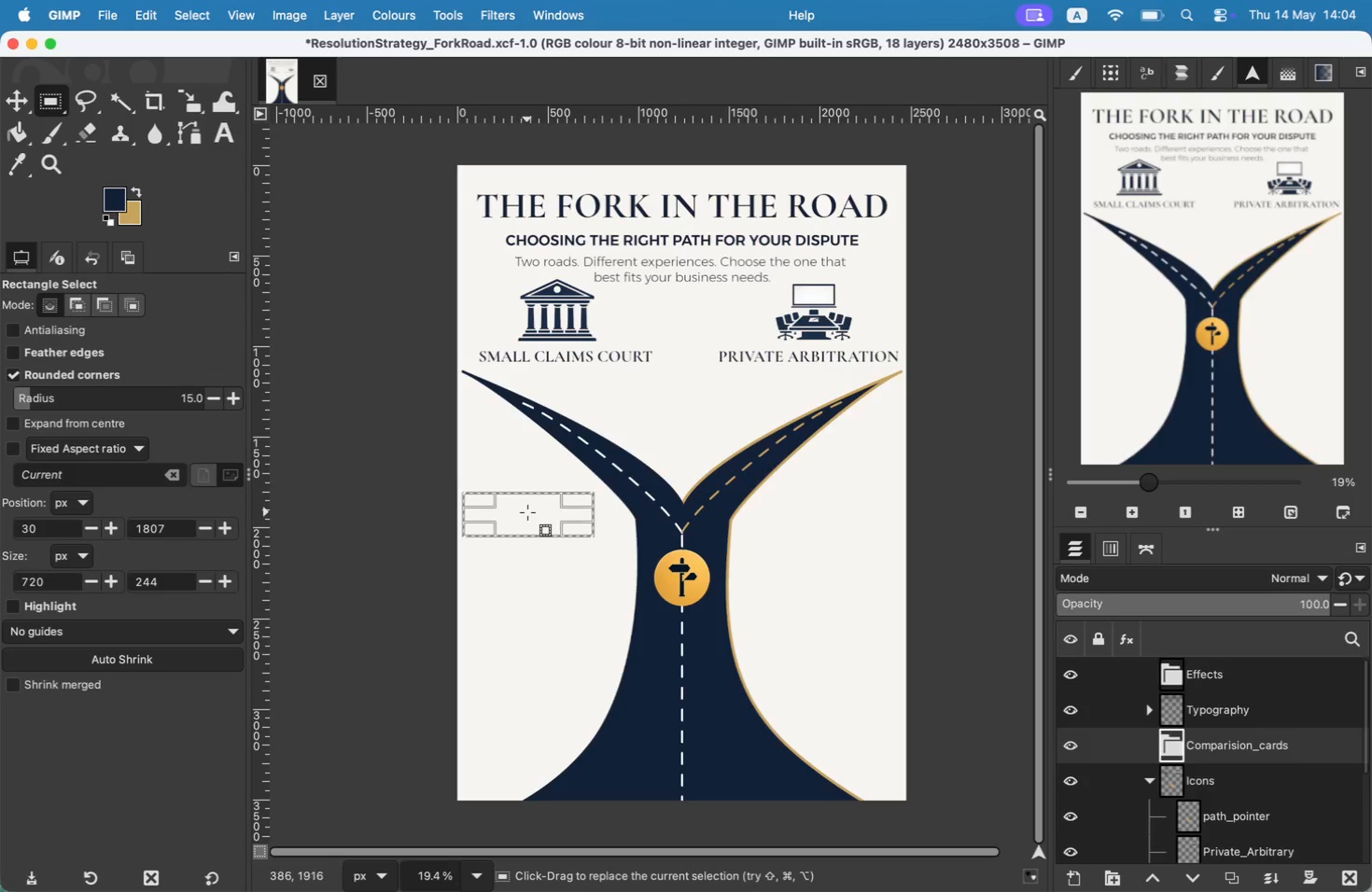 
wait(5.02)
 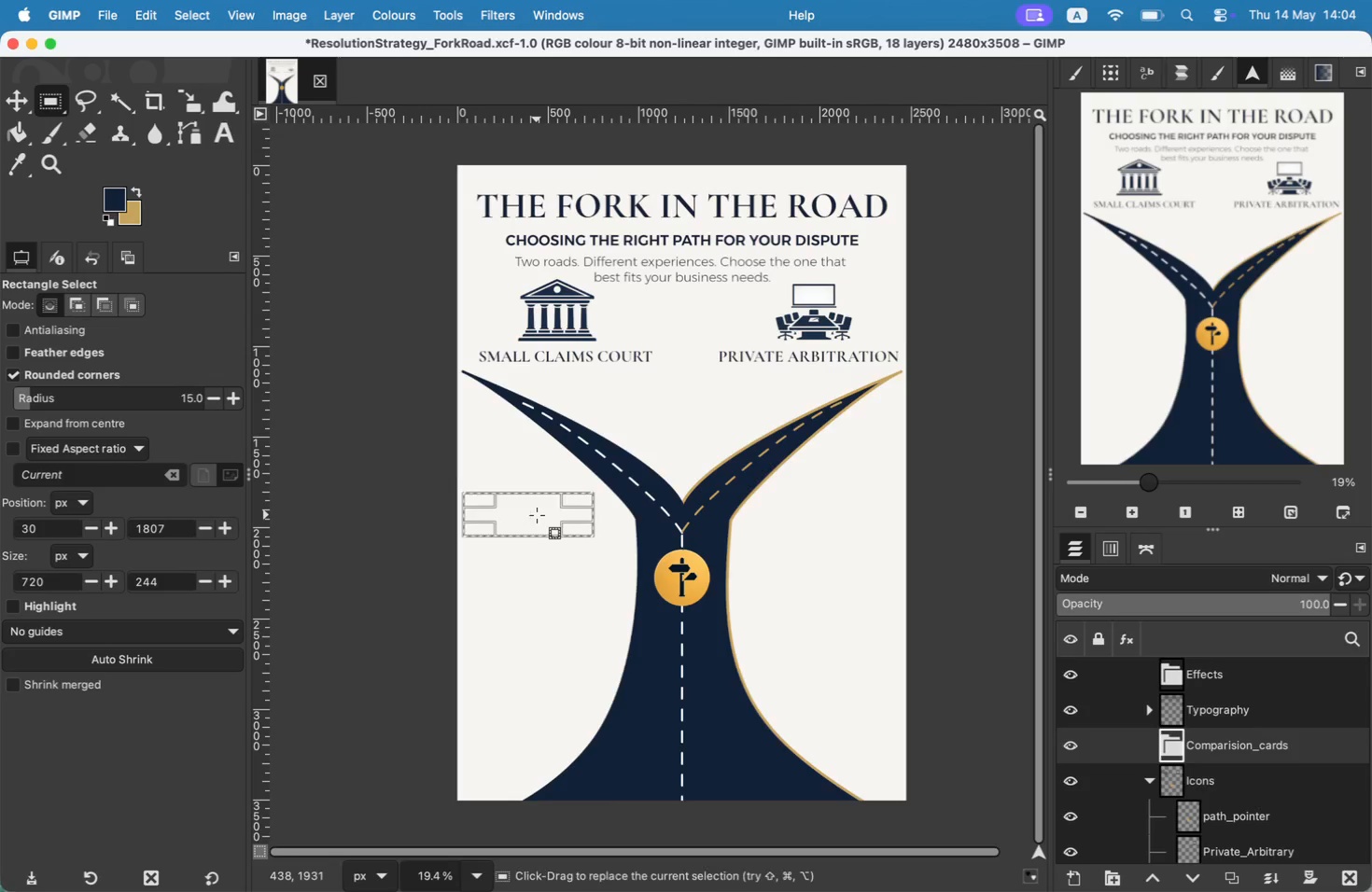 
left_click([112, 11])
 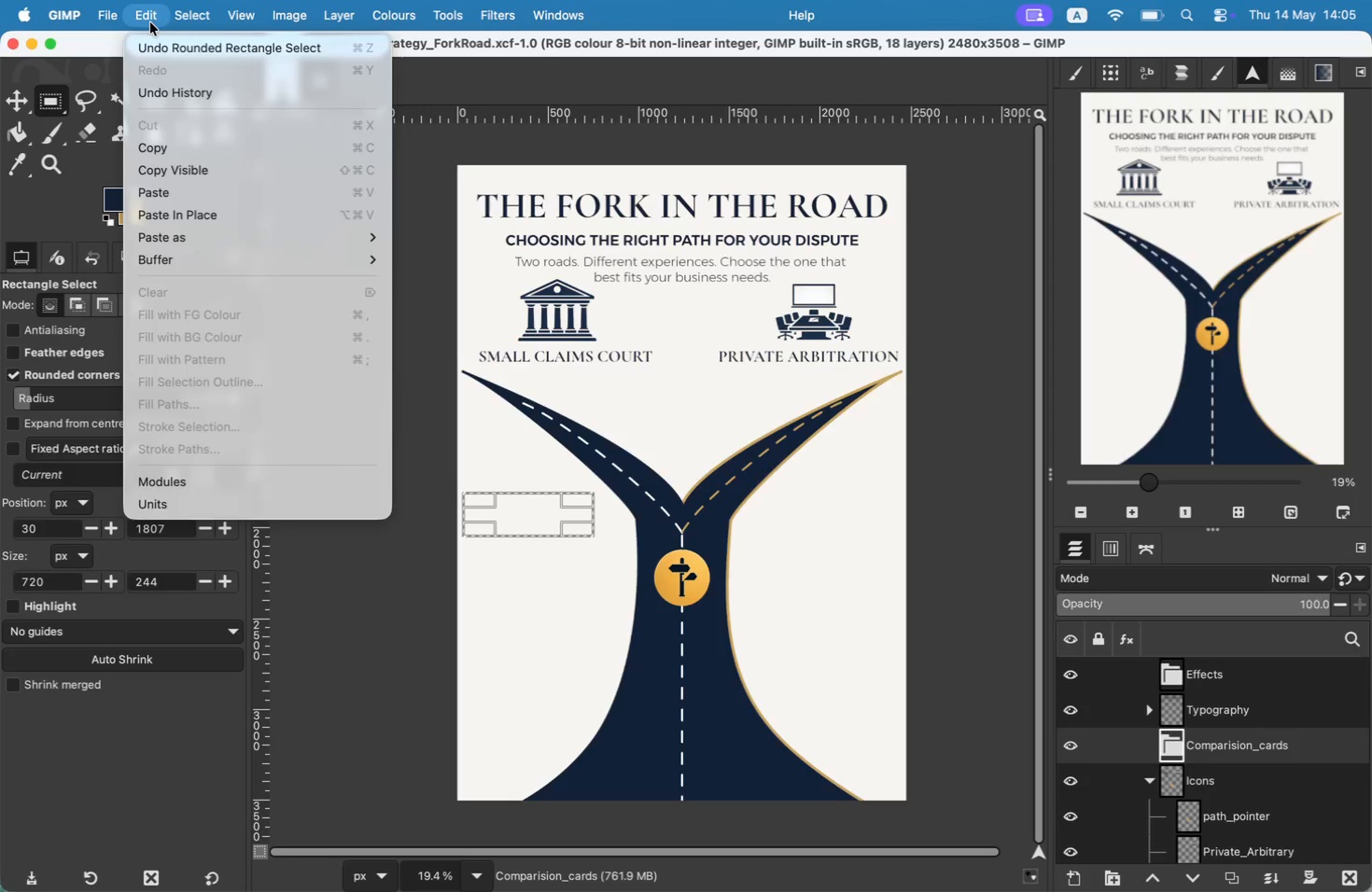 
wait(15.87)
 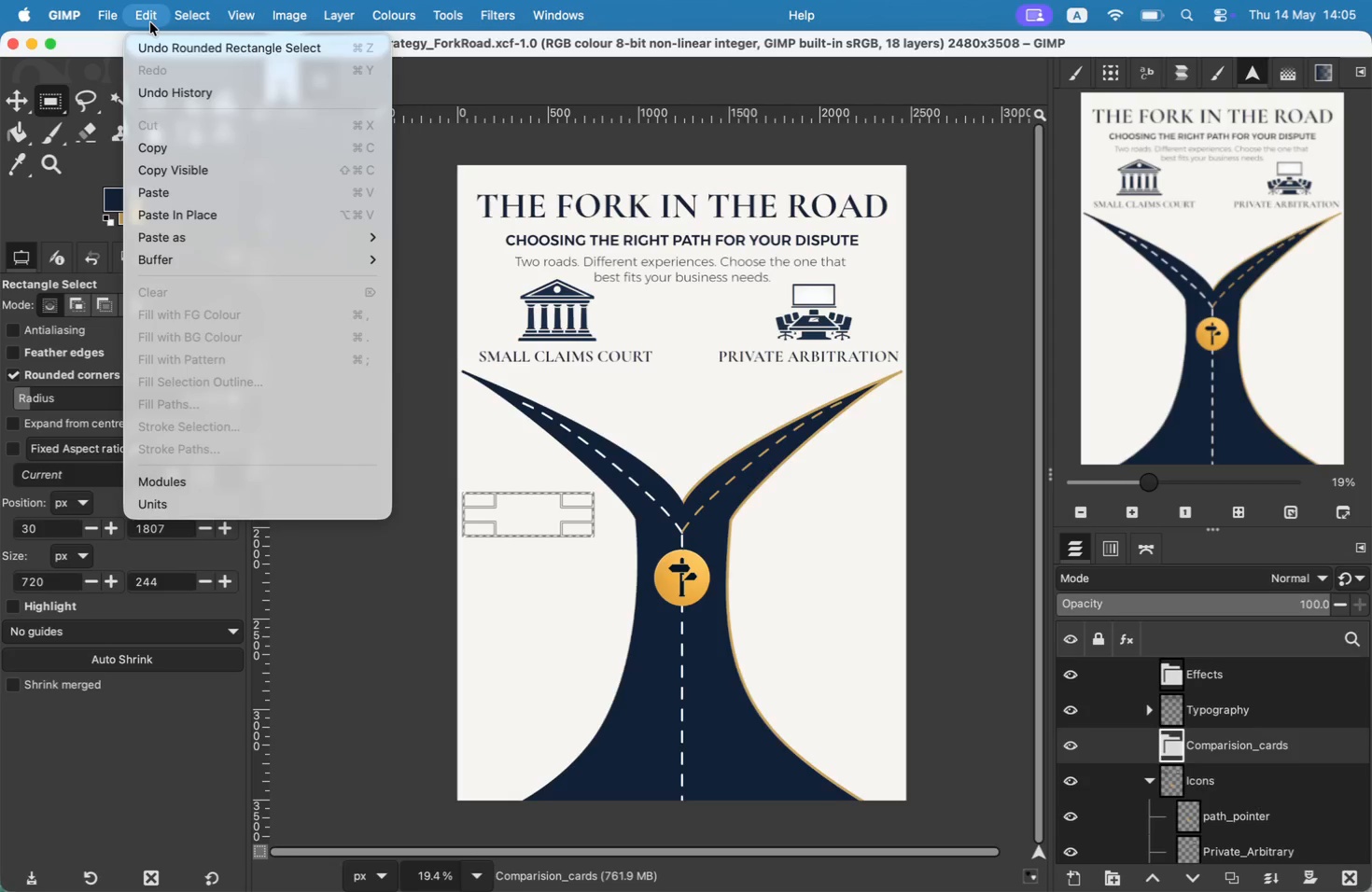 
left_click([162, 6])
 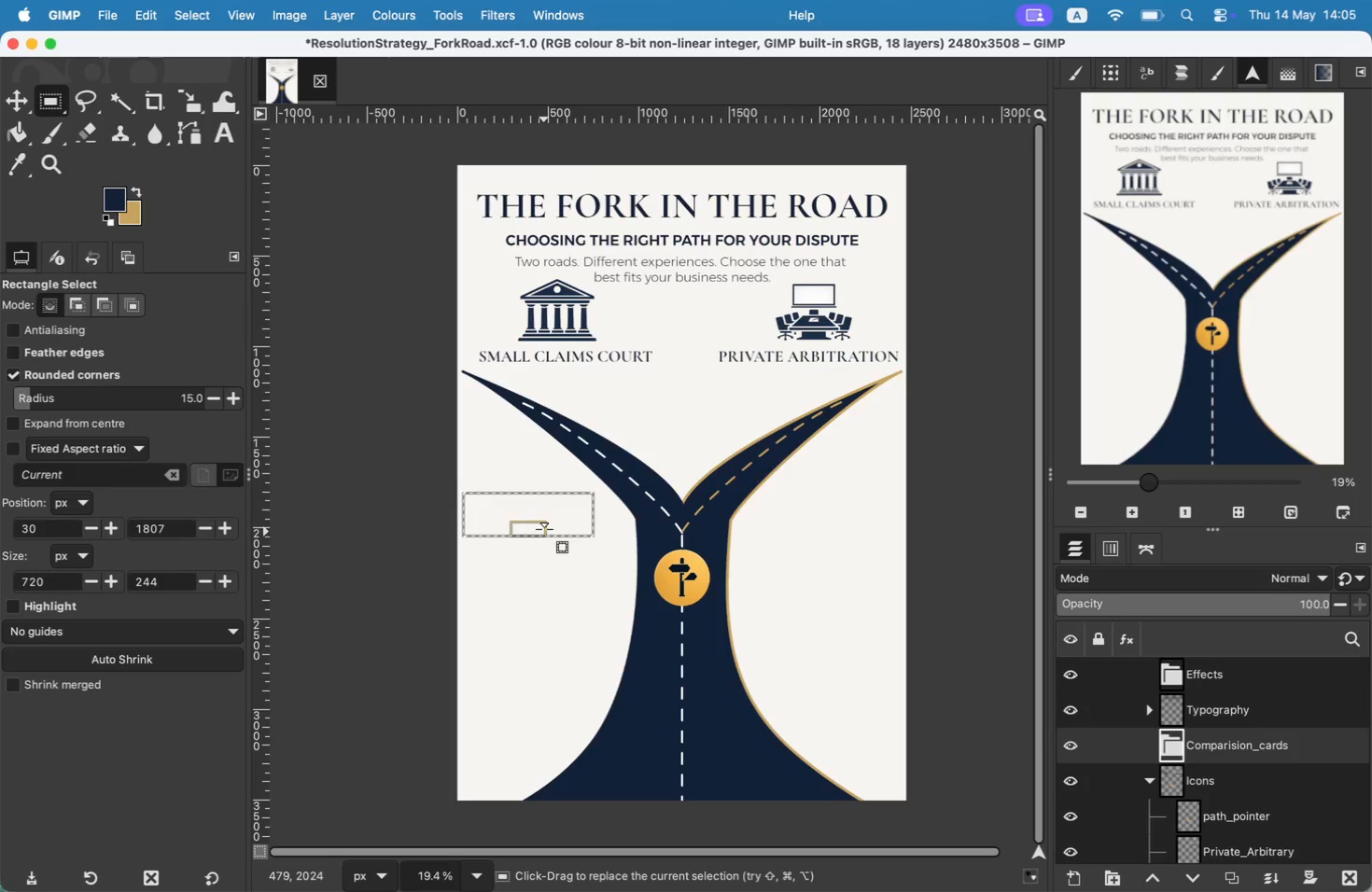 
left_click([532, 513])
 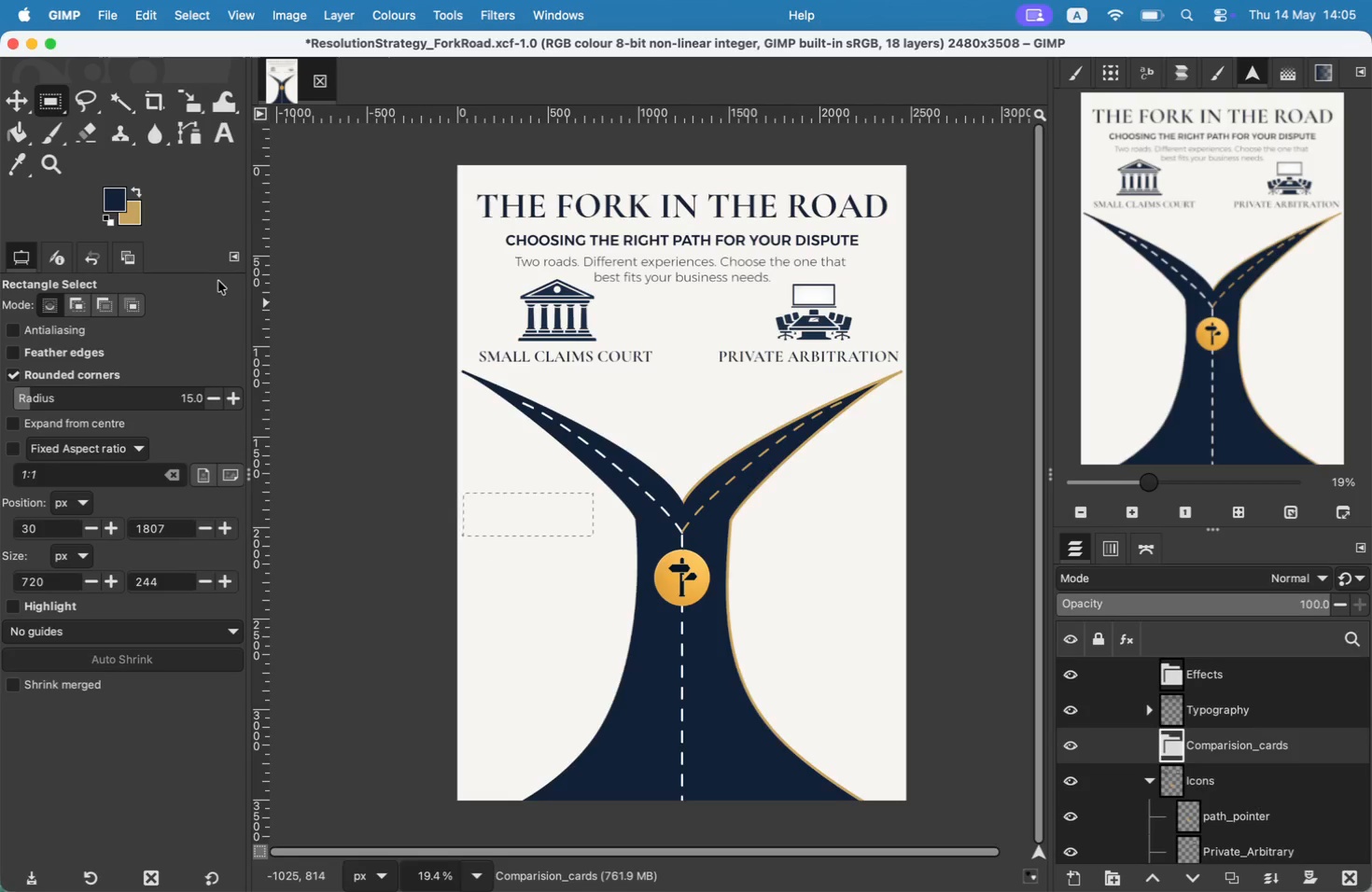 
left_click([135, 0])
 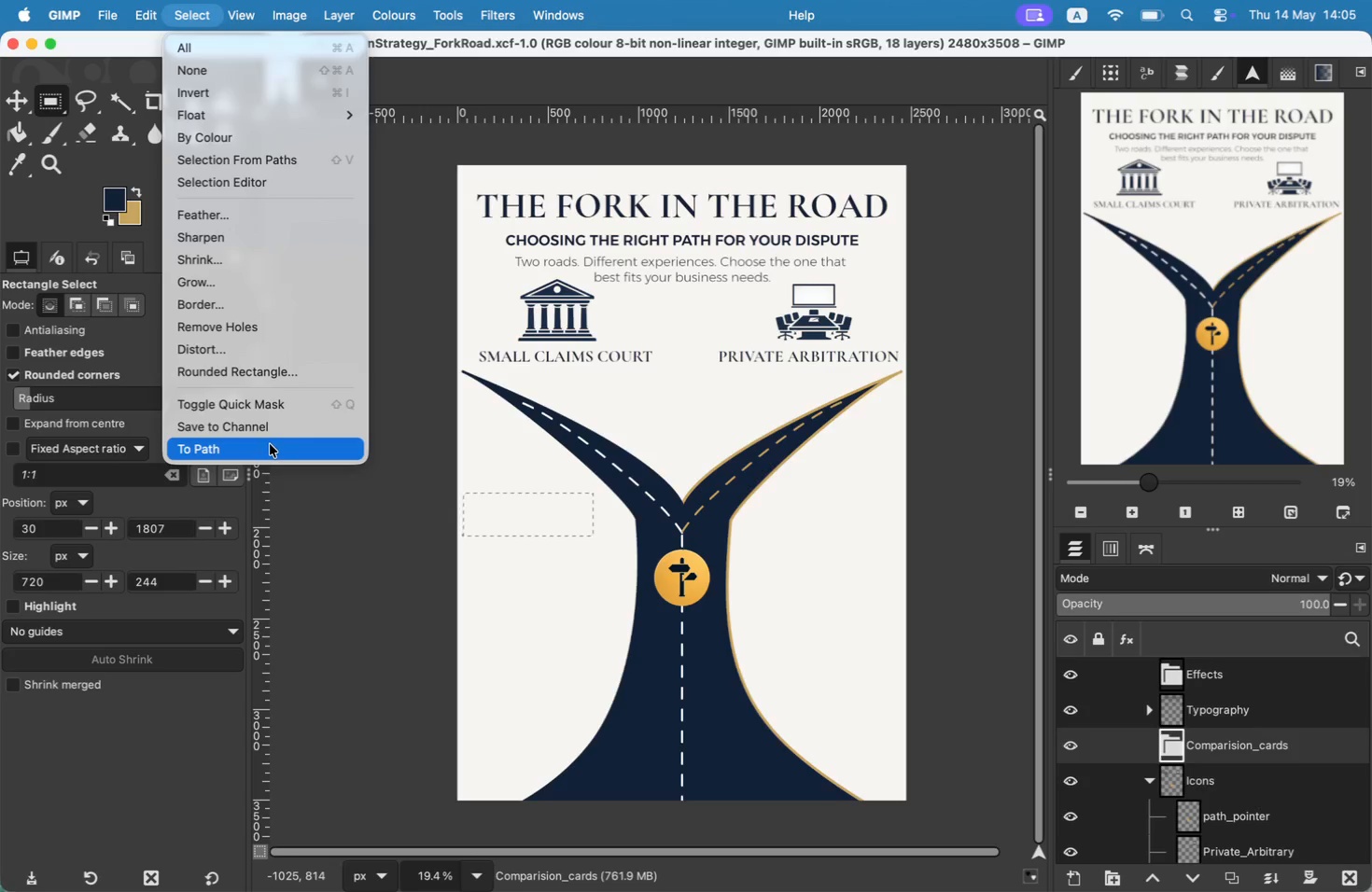 
wait(6.18)
 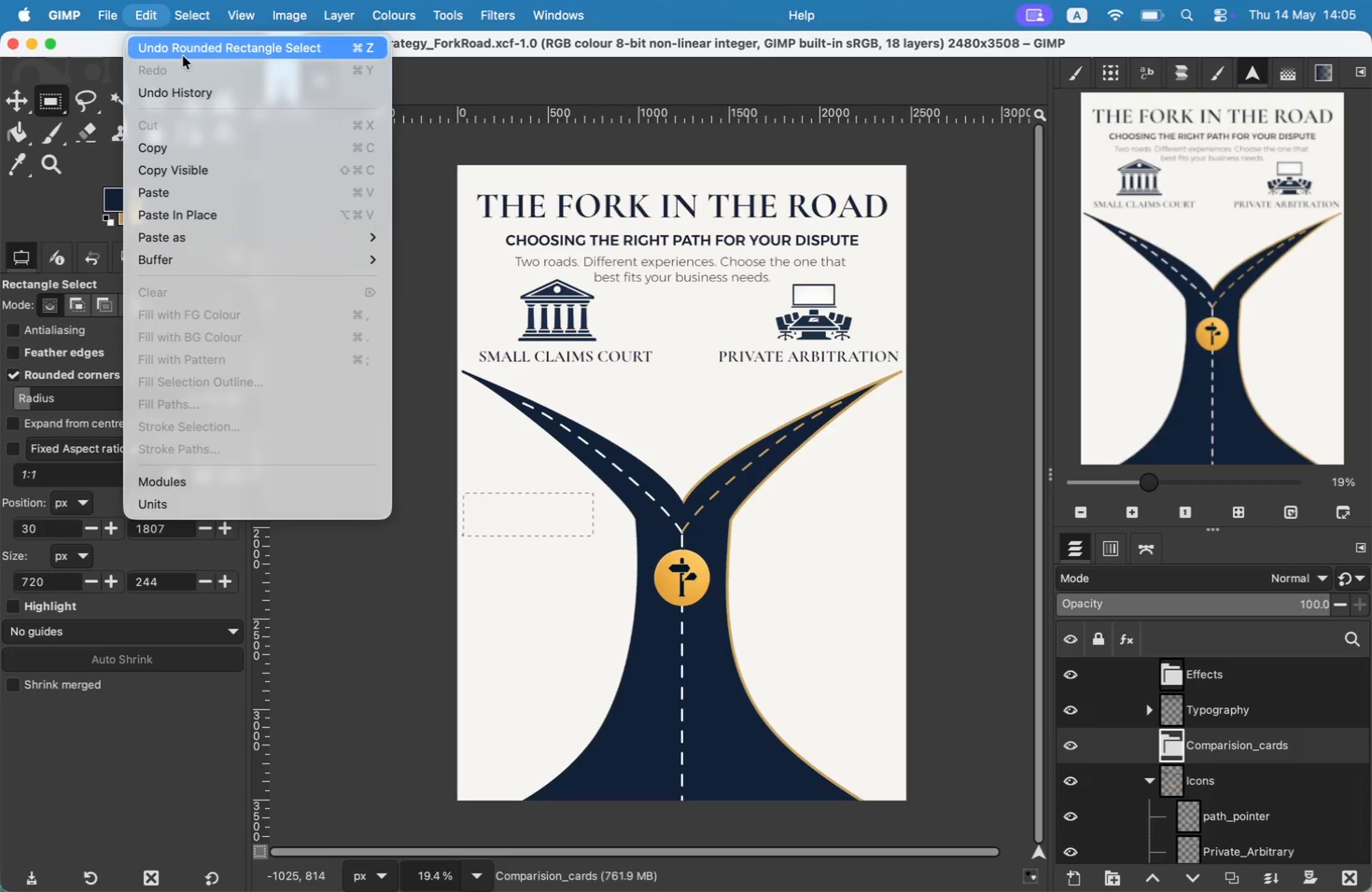 
left_click([491, 519])
 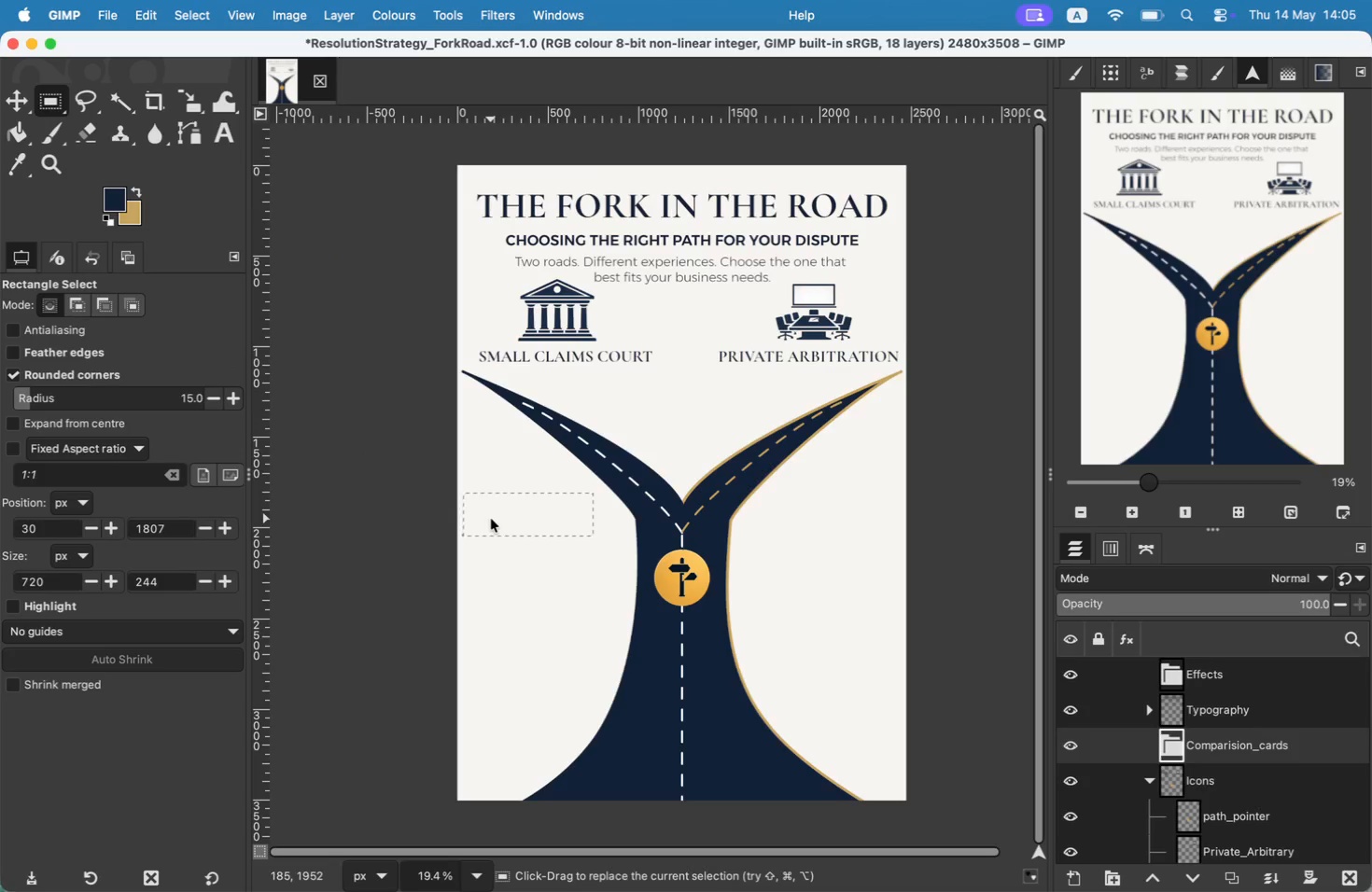 
right_click([491, 519])
 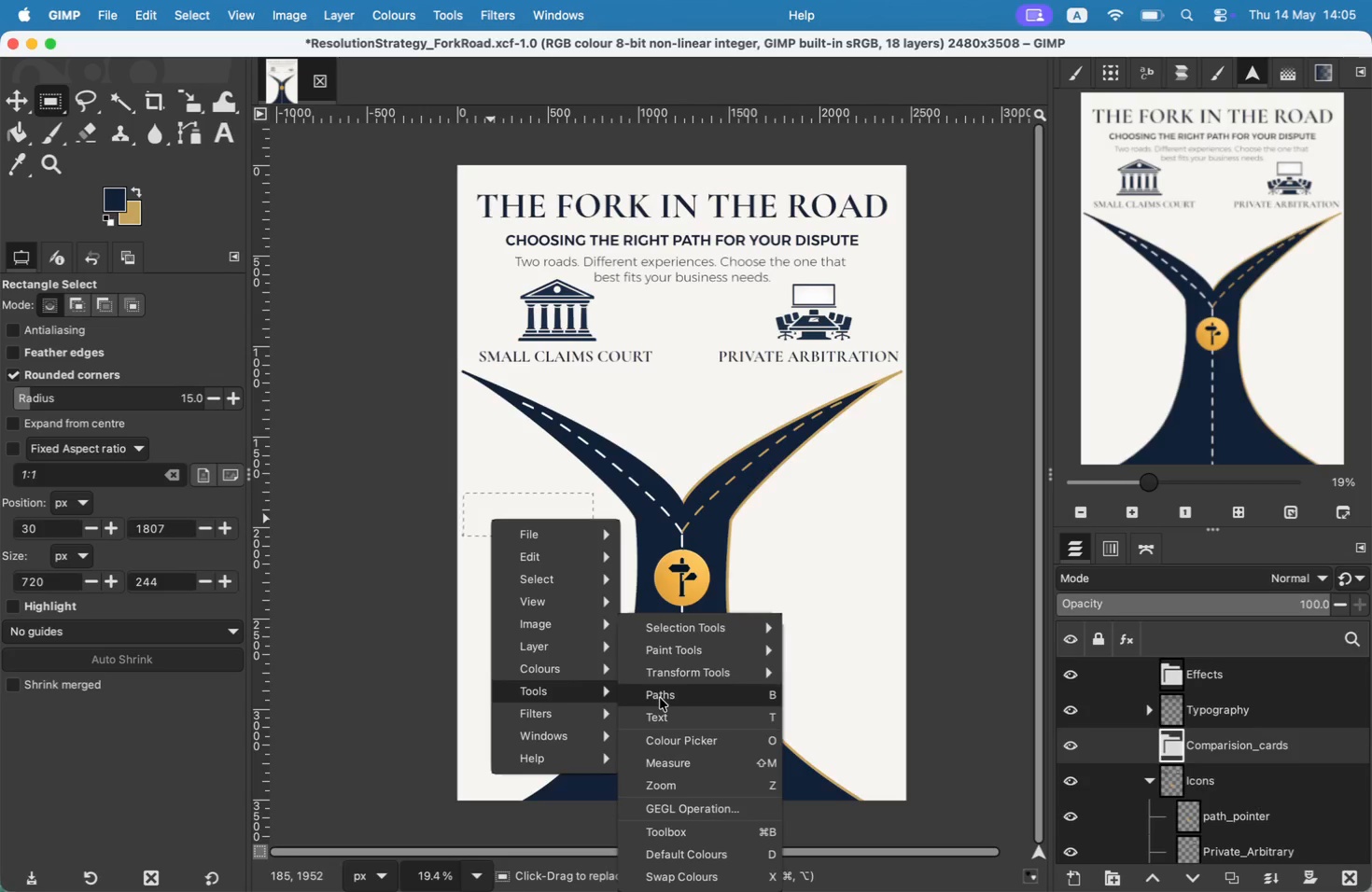 
wait(5.99)
 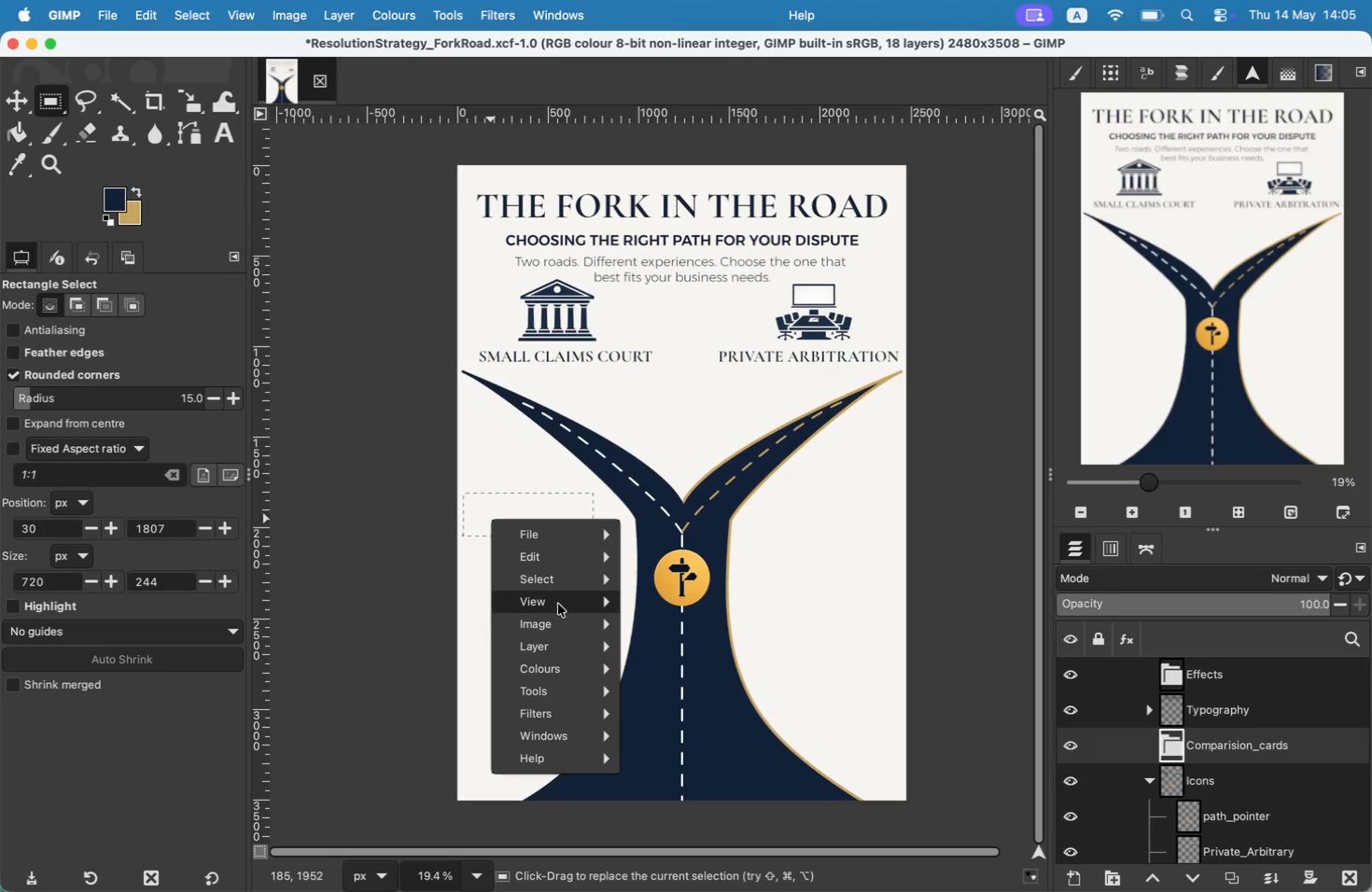 
mouse_move([665, 624])
 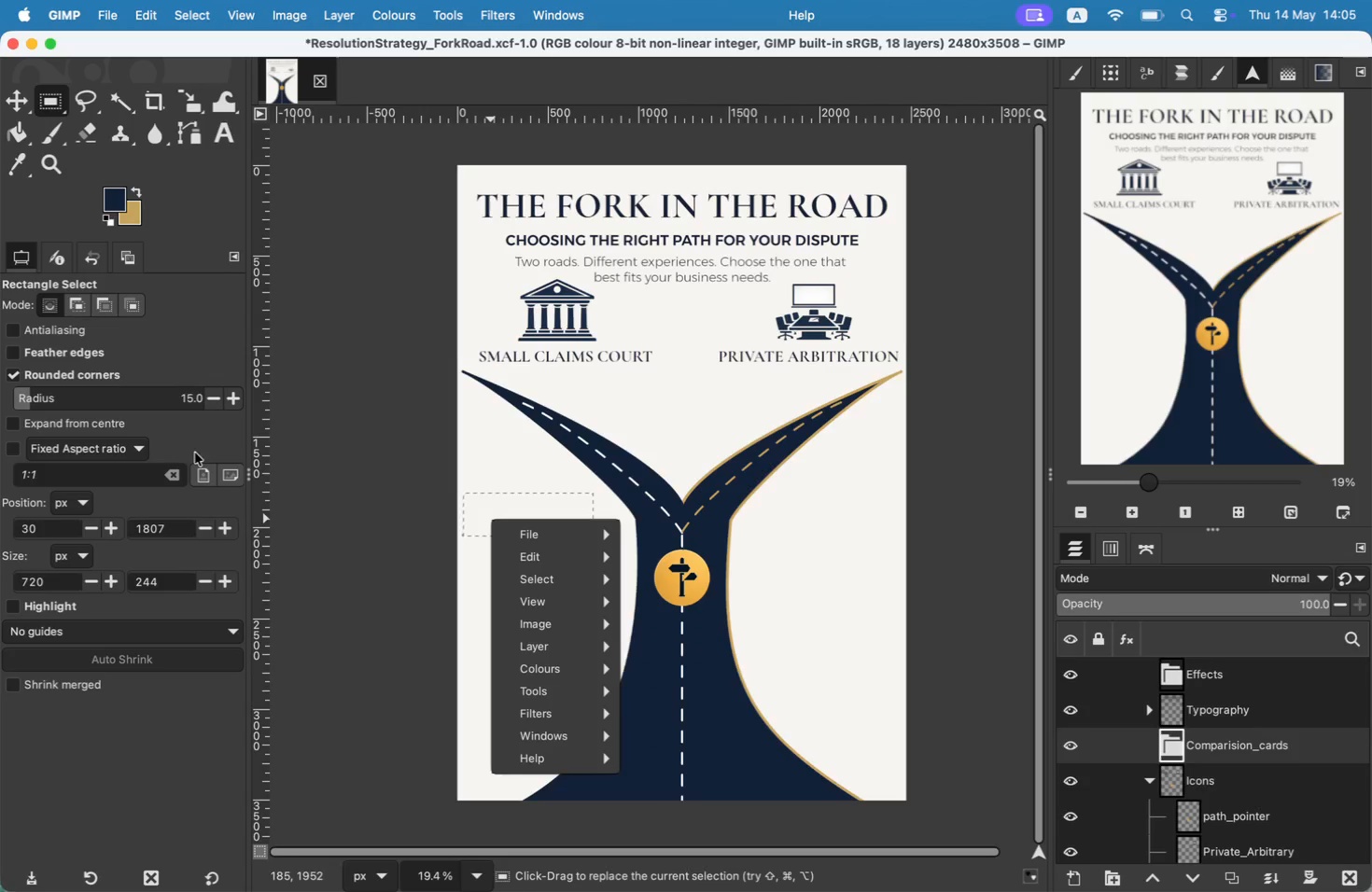 
left_click([170, 439])
 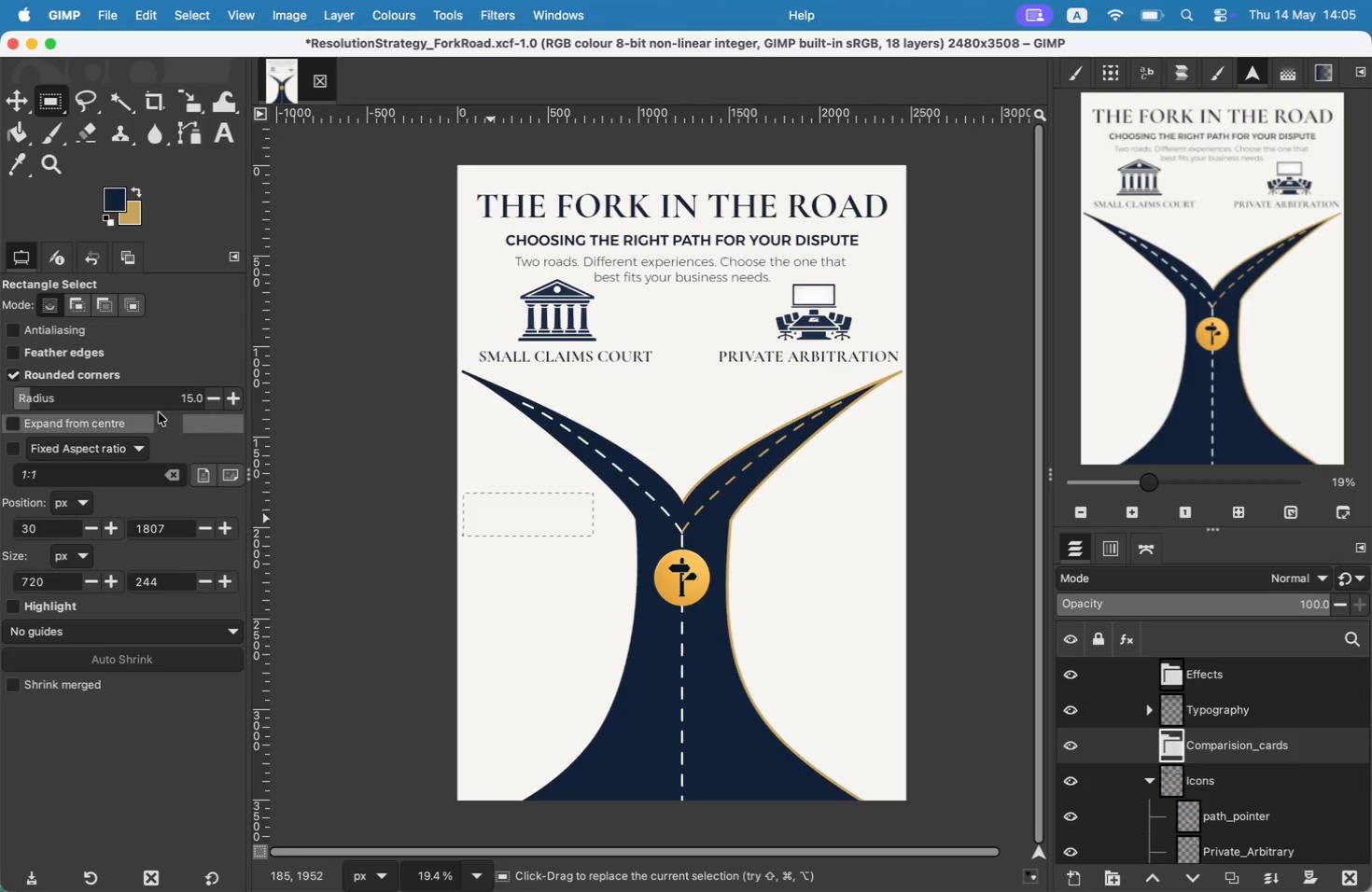 
mouse_move([124, 319])
 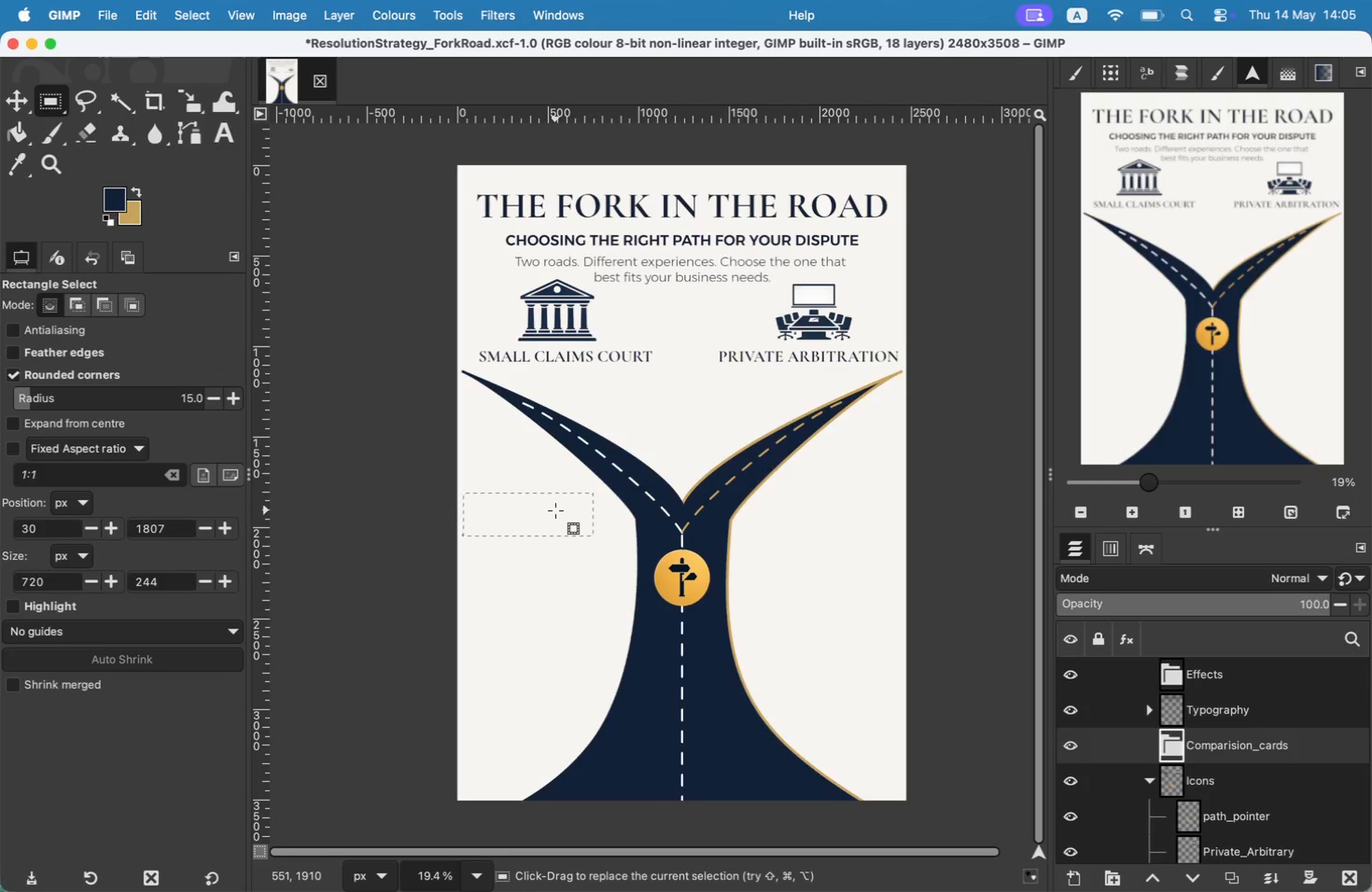 
left_click([555, 510])
 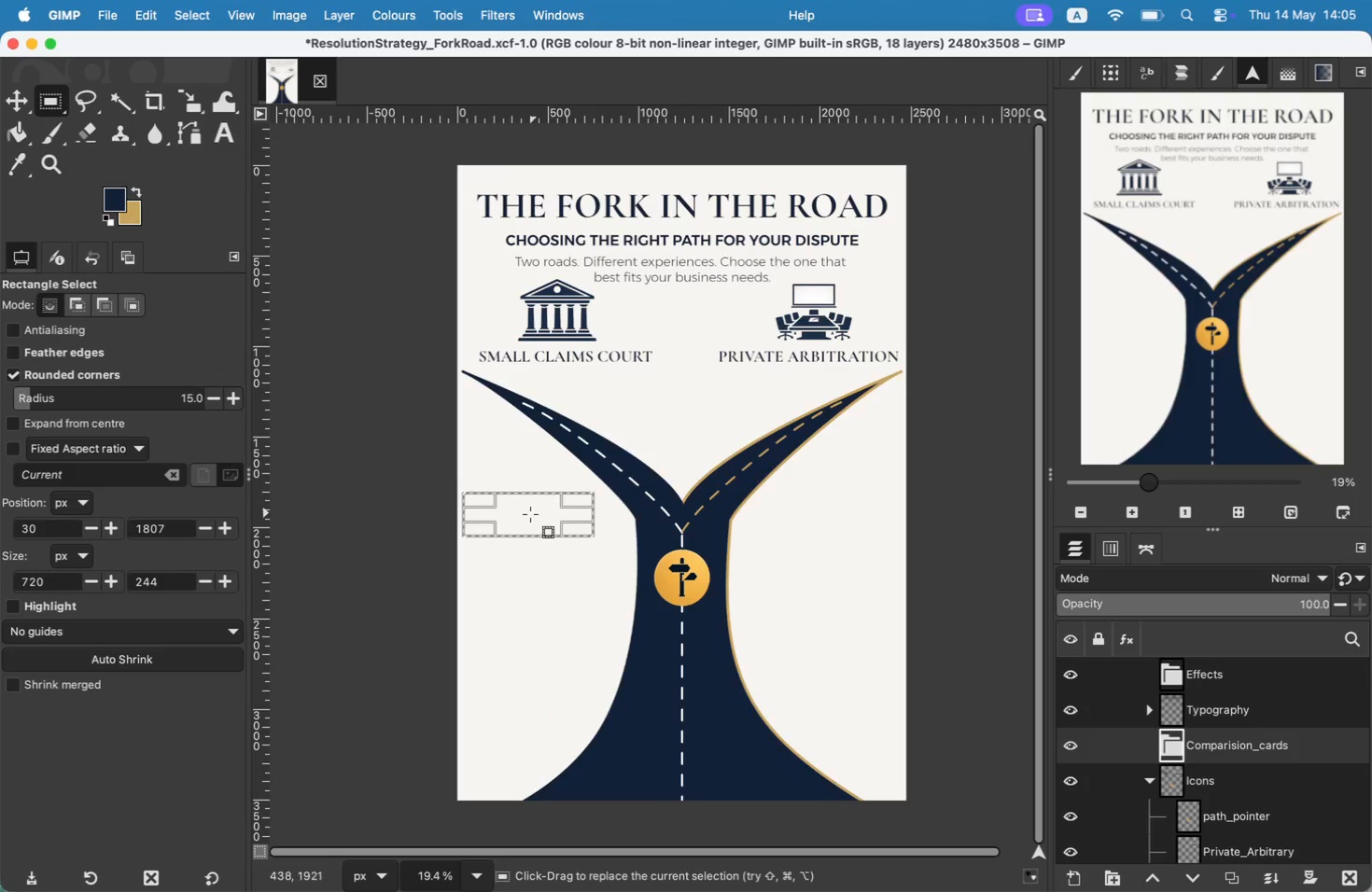 
right_click([527, 514])
 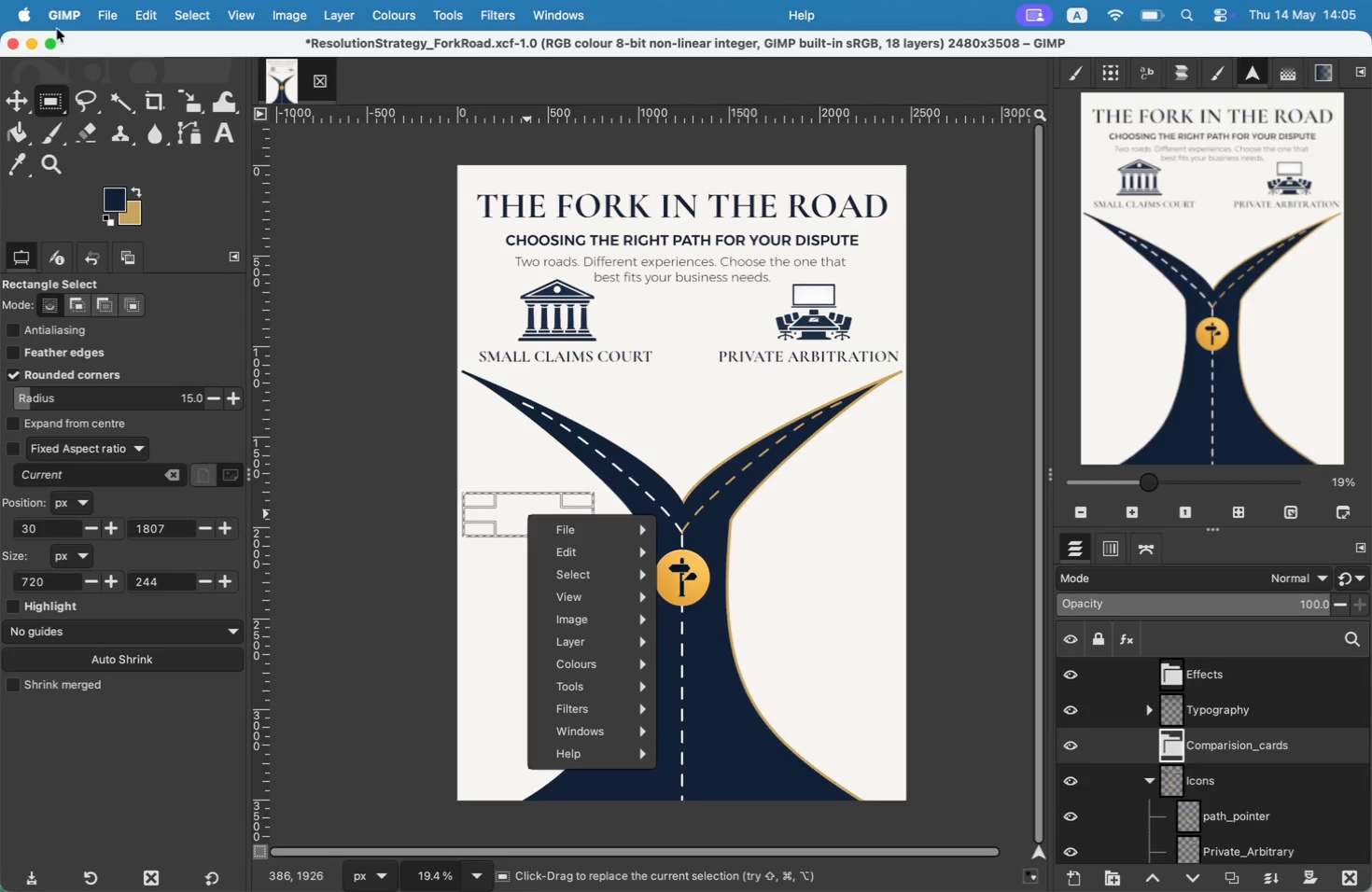 
left_click([140, 7])
 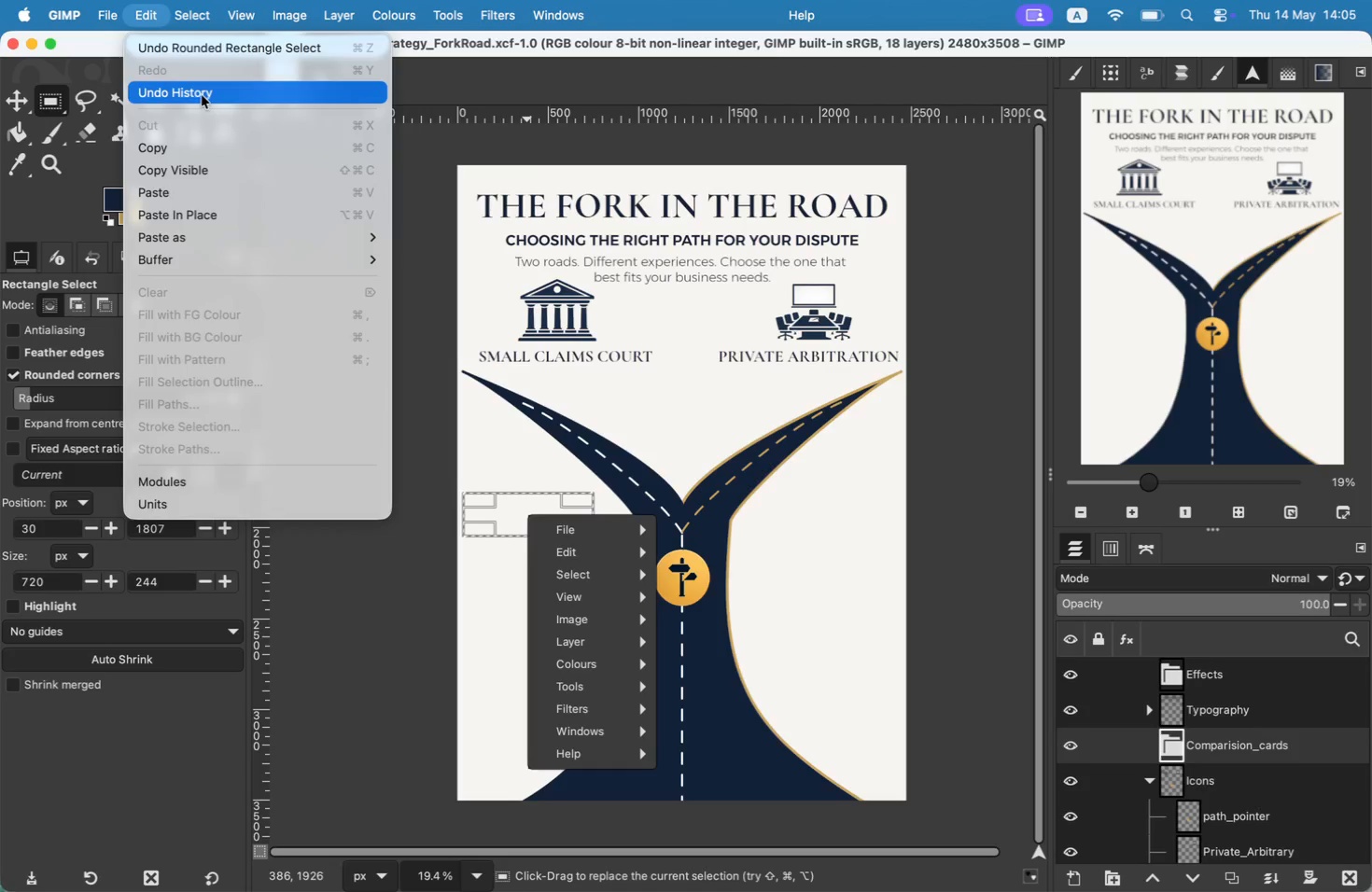 
mouse_move([179, 28])
 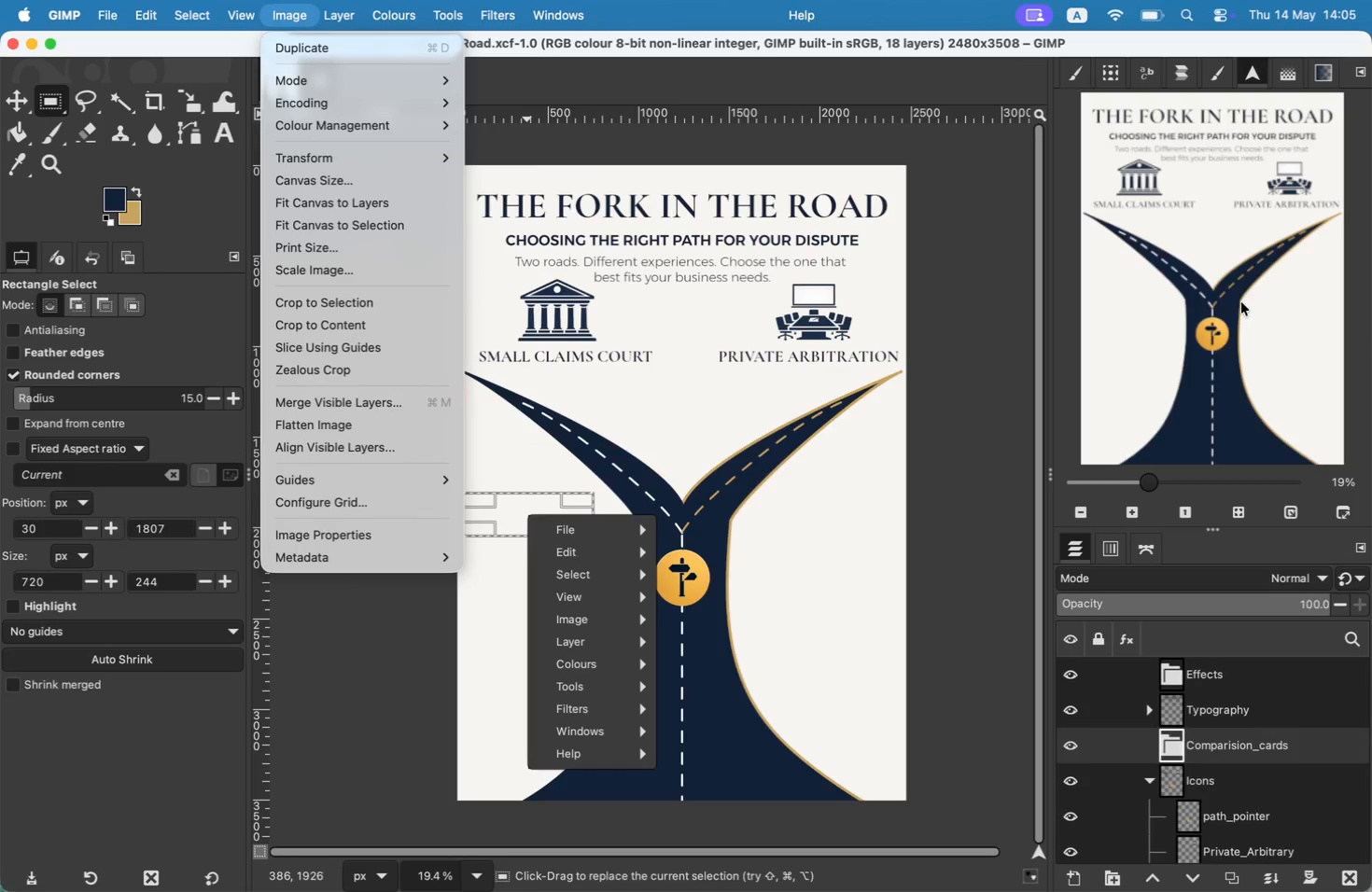 
left_click([978, 286])
 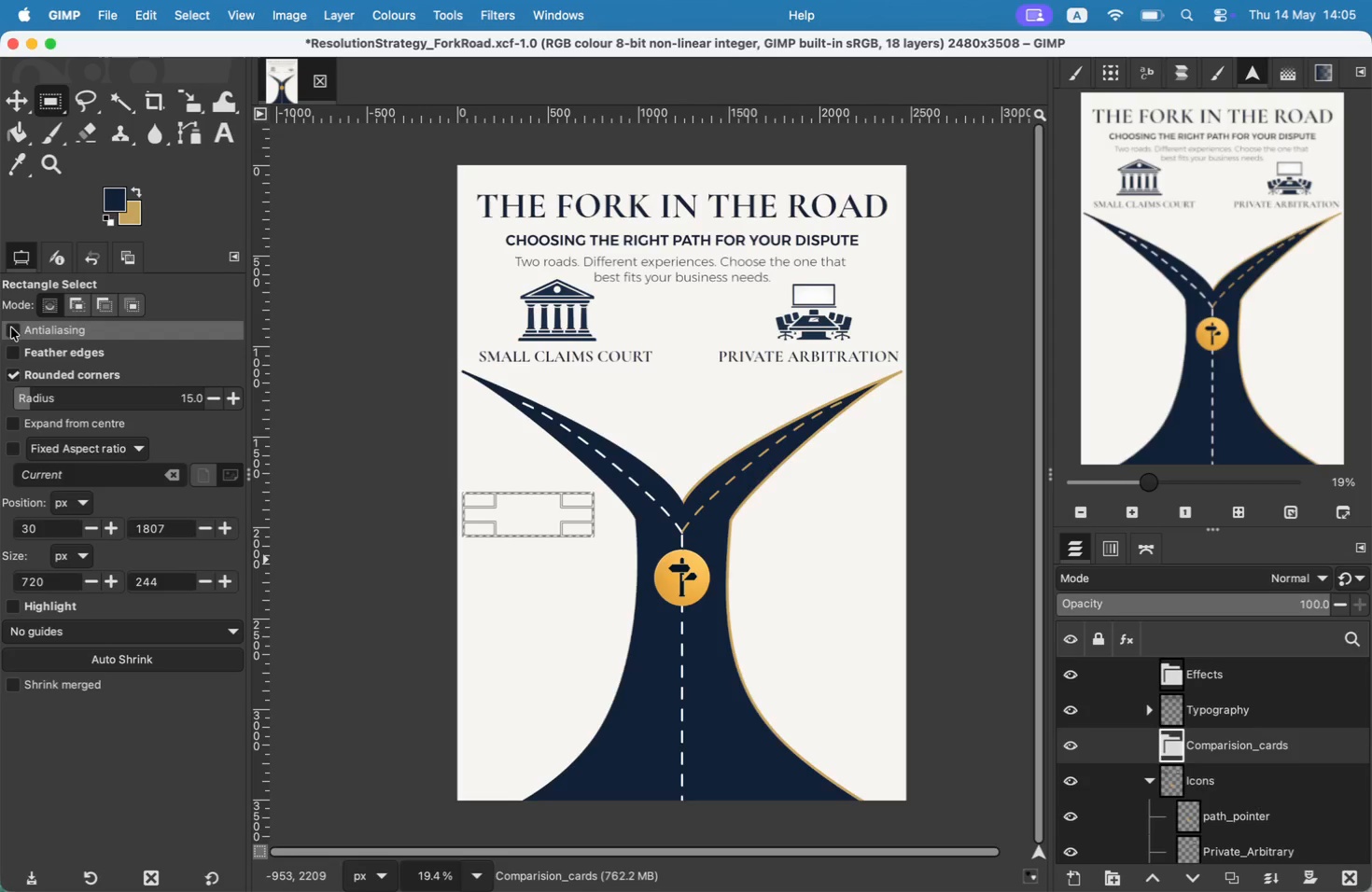 
wait(6.06)
 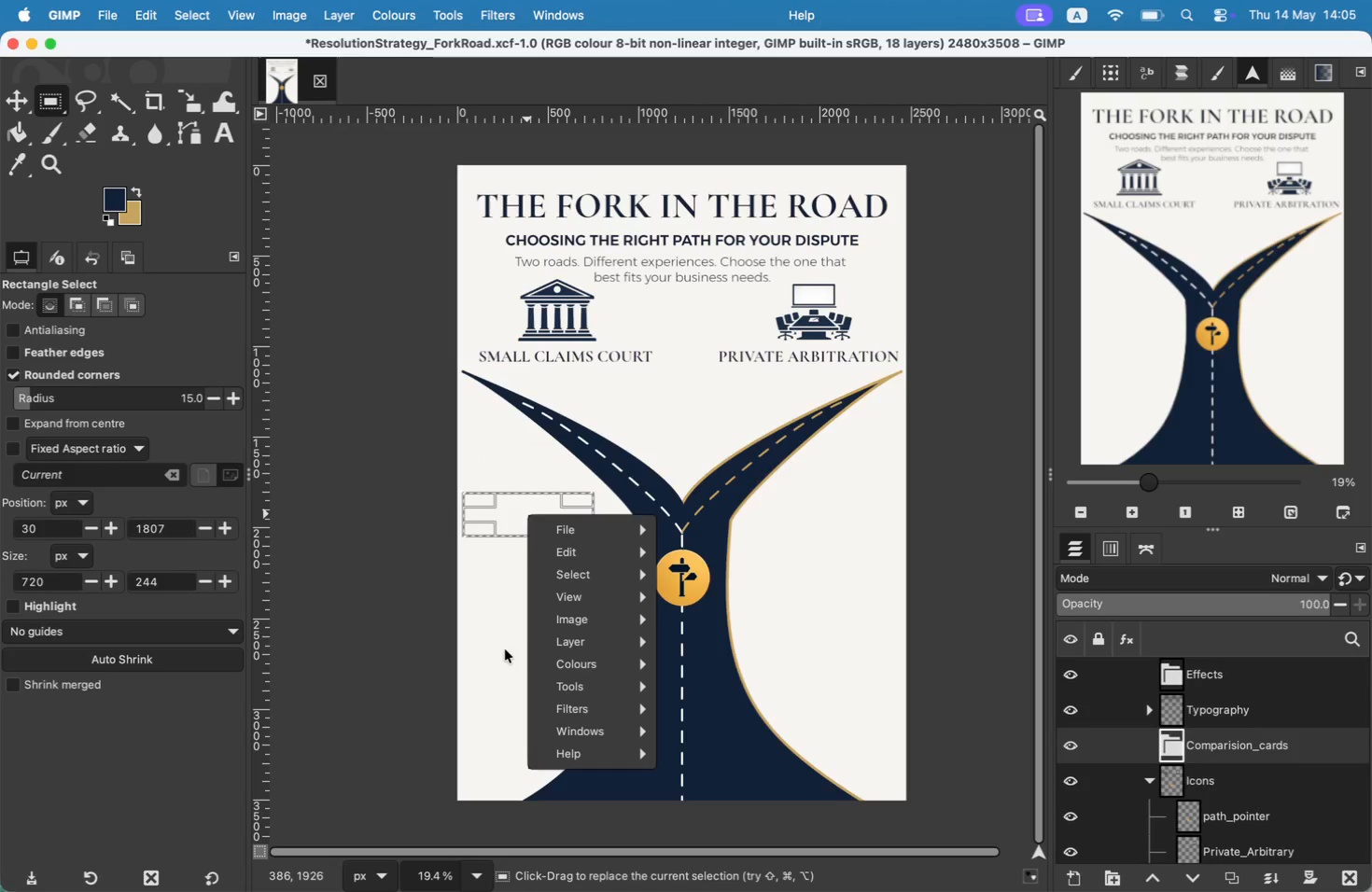 
left_click([102, 10])
 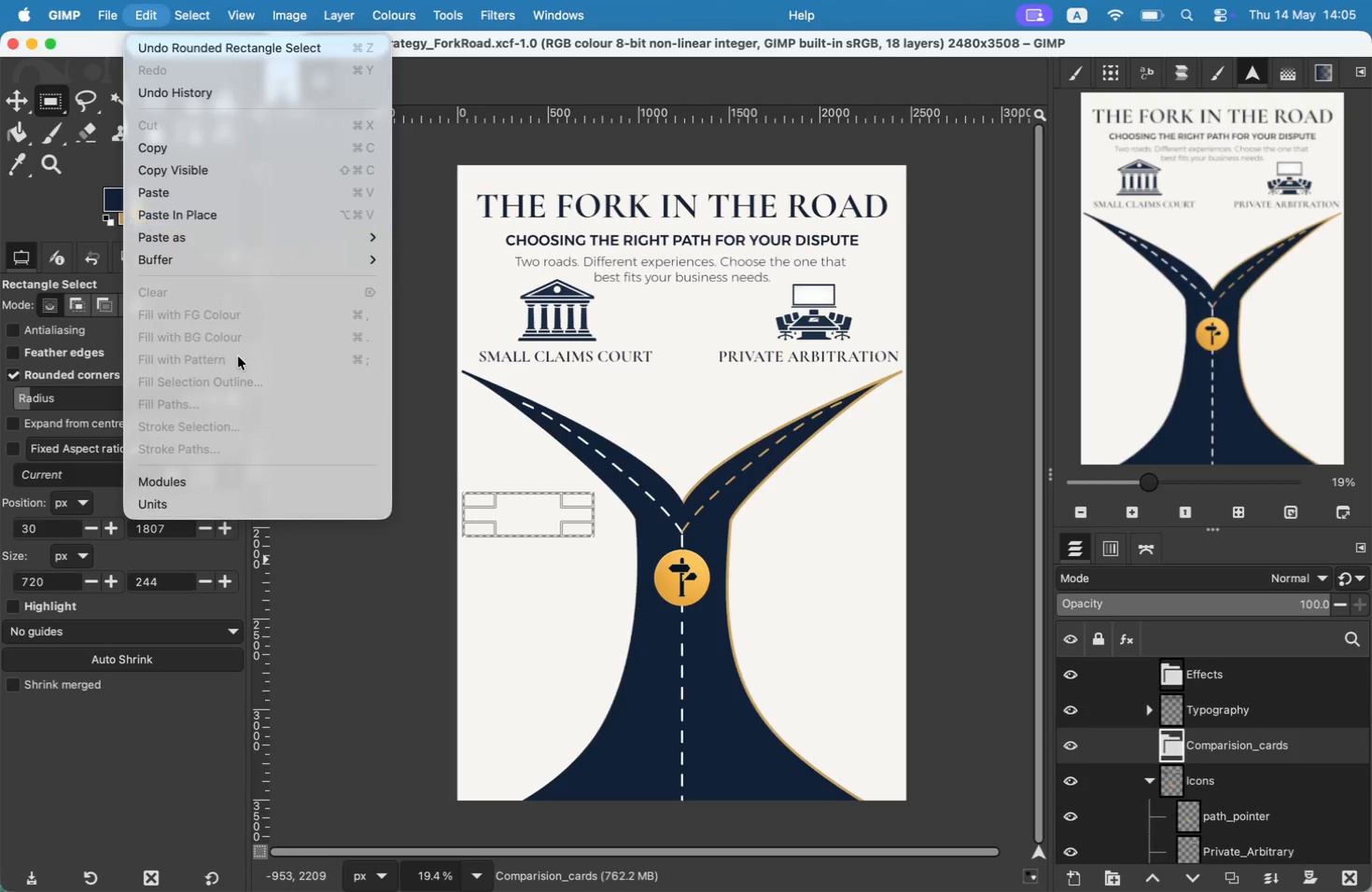 
double_click([225, 384])
 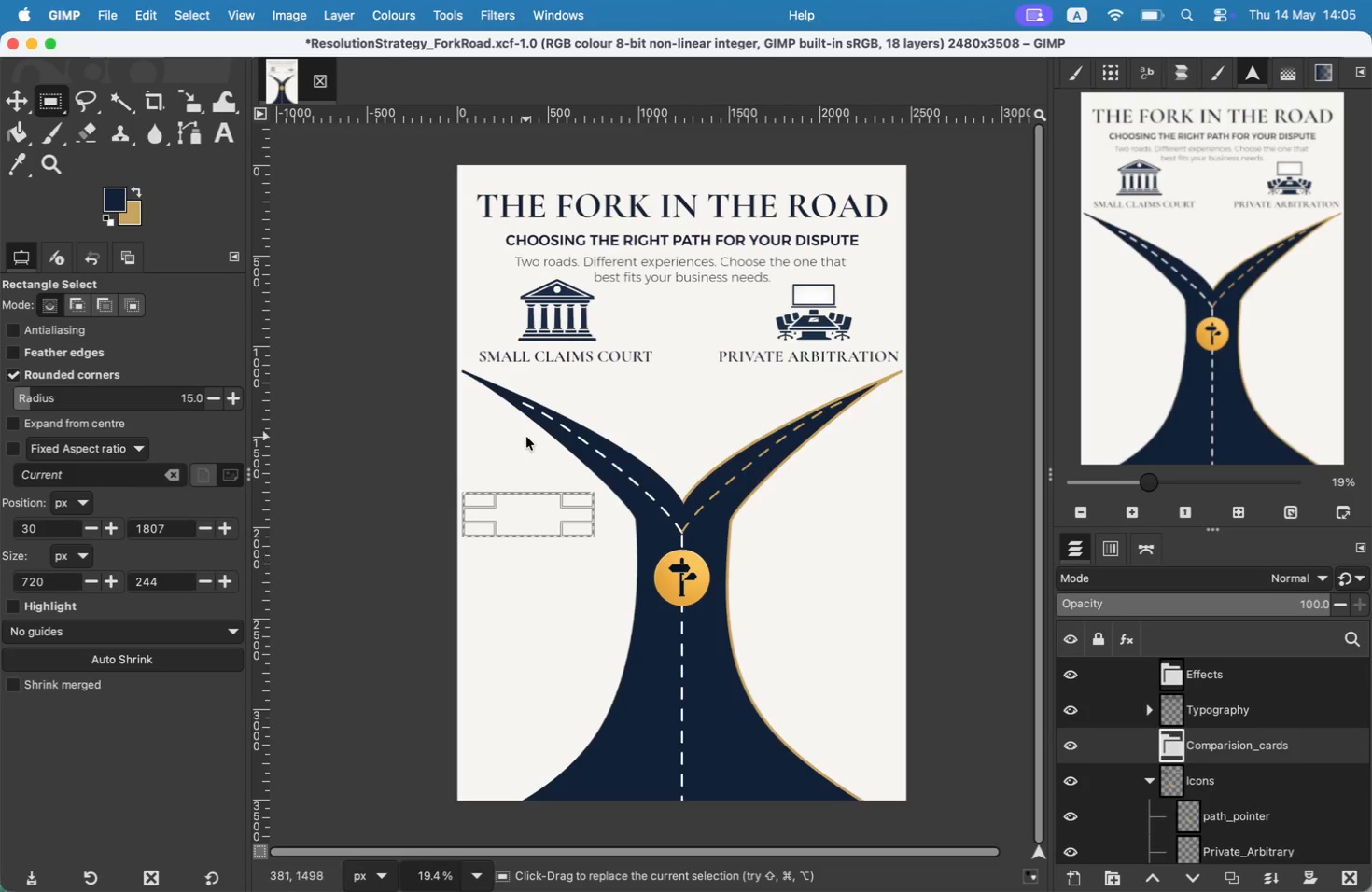 
key(Meta+Z)
 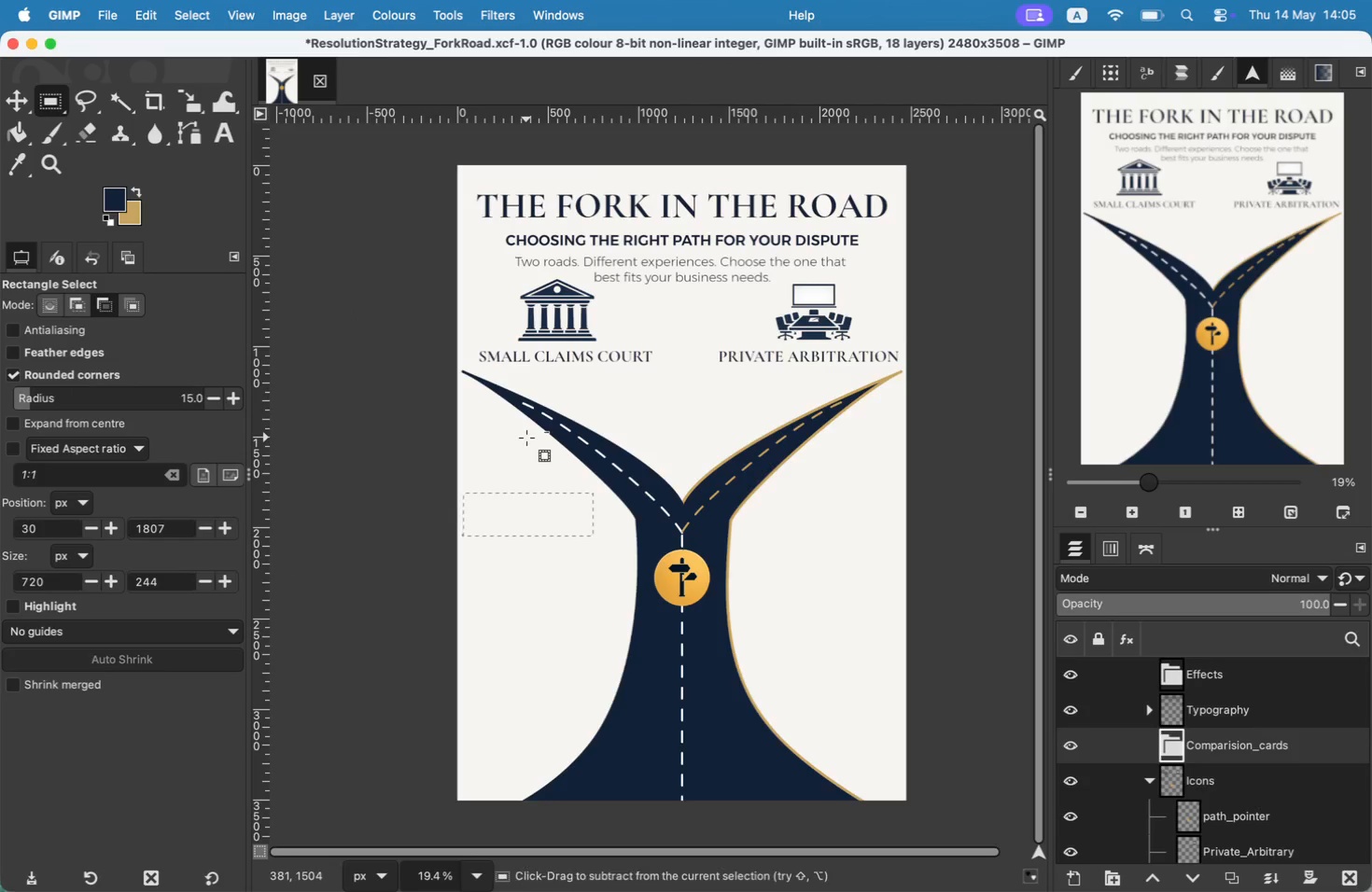 
key(Meta+Z)
 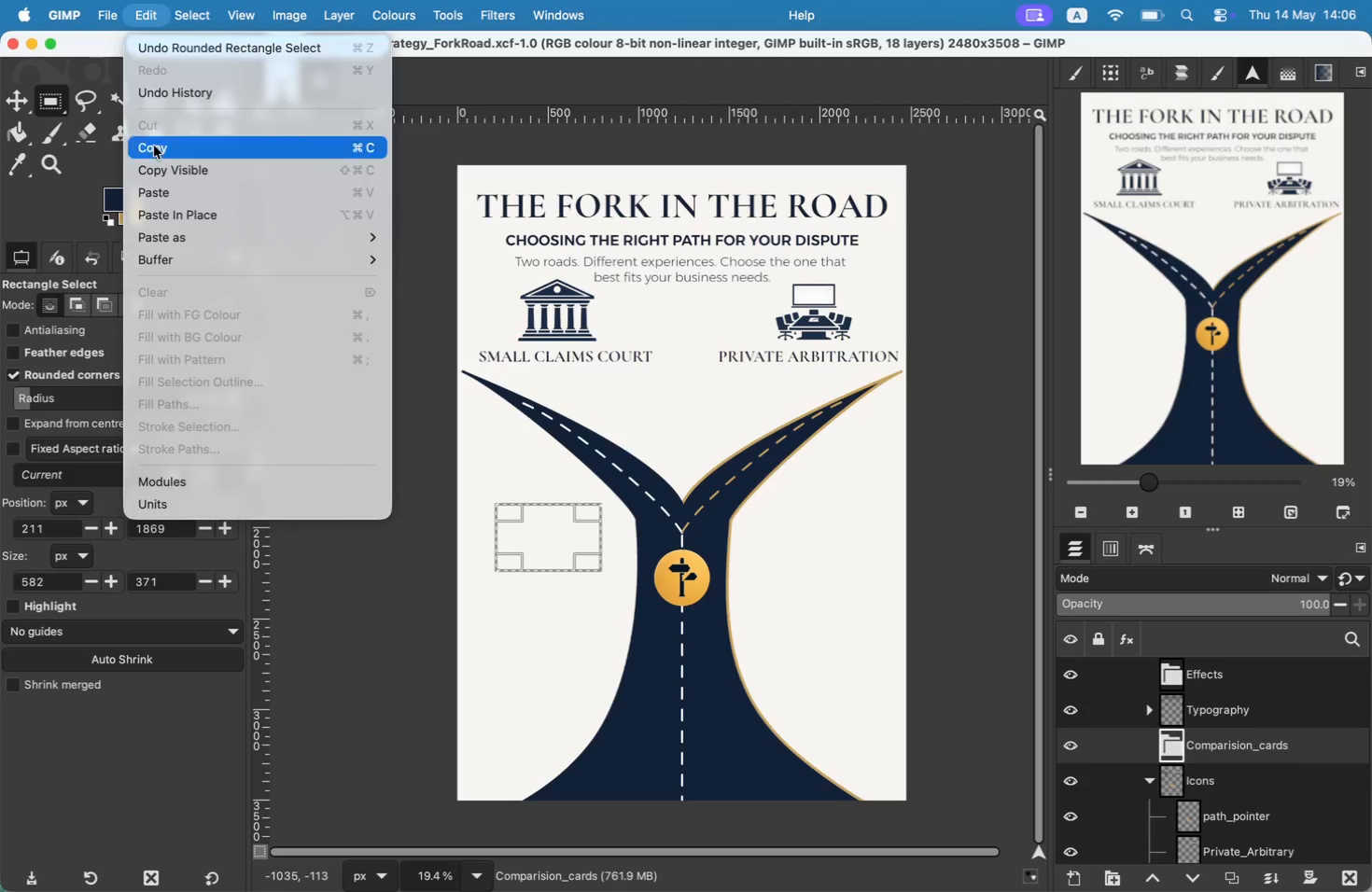 
left_click_drag(start_coordinate=[496, 504], to_coordinate=[601, 571])
 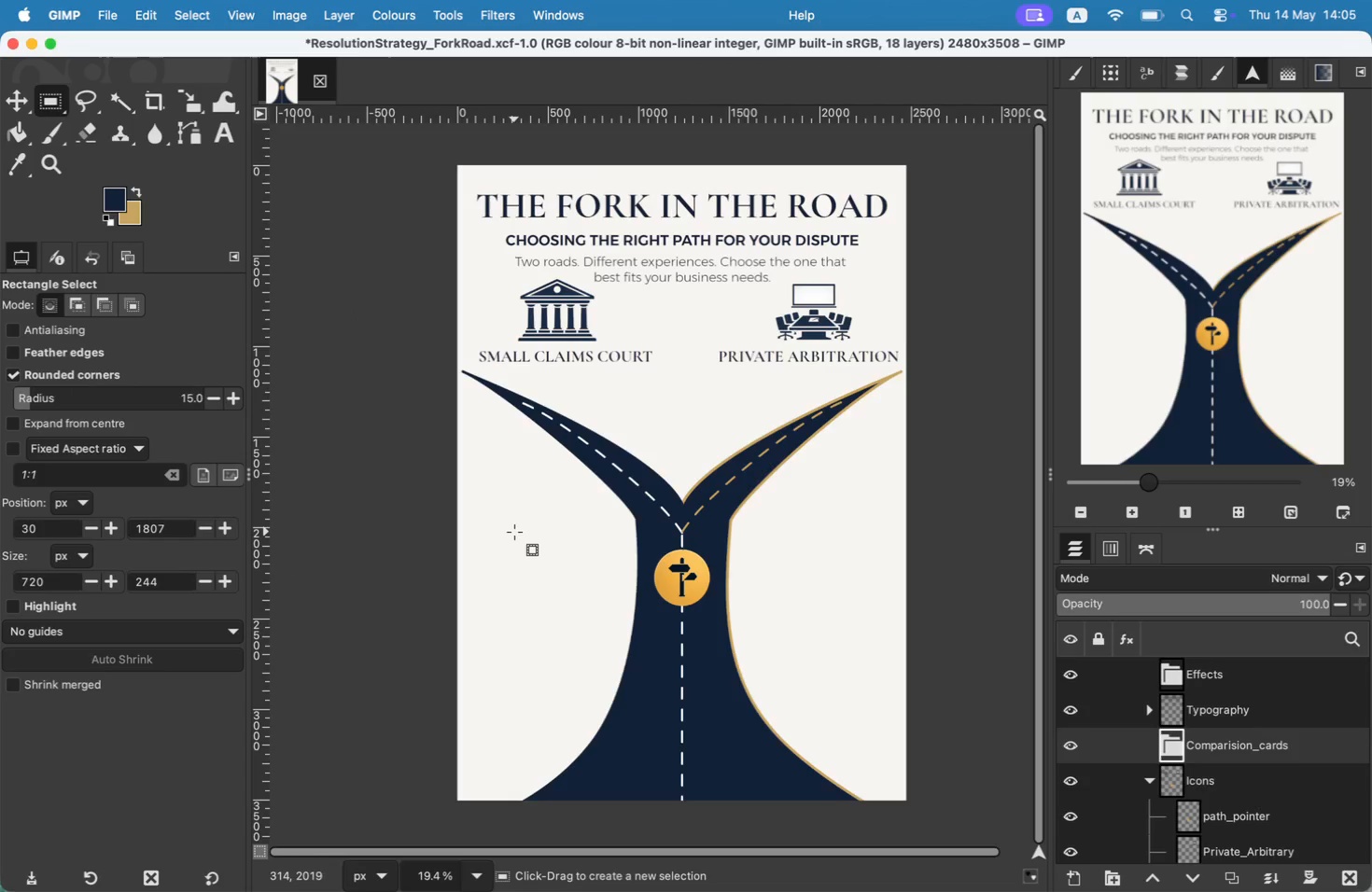 
left_click([196, 330])
 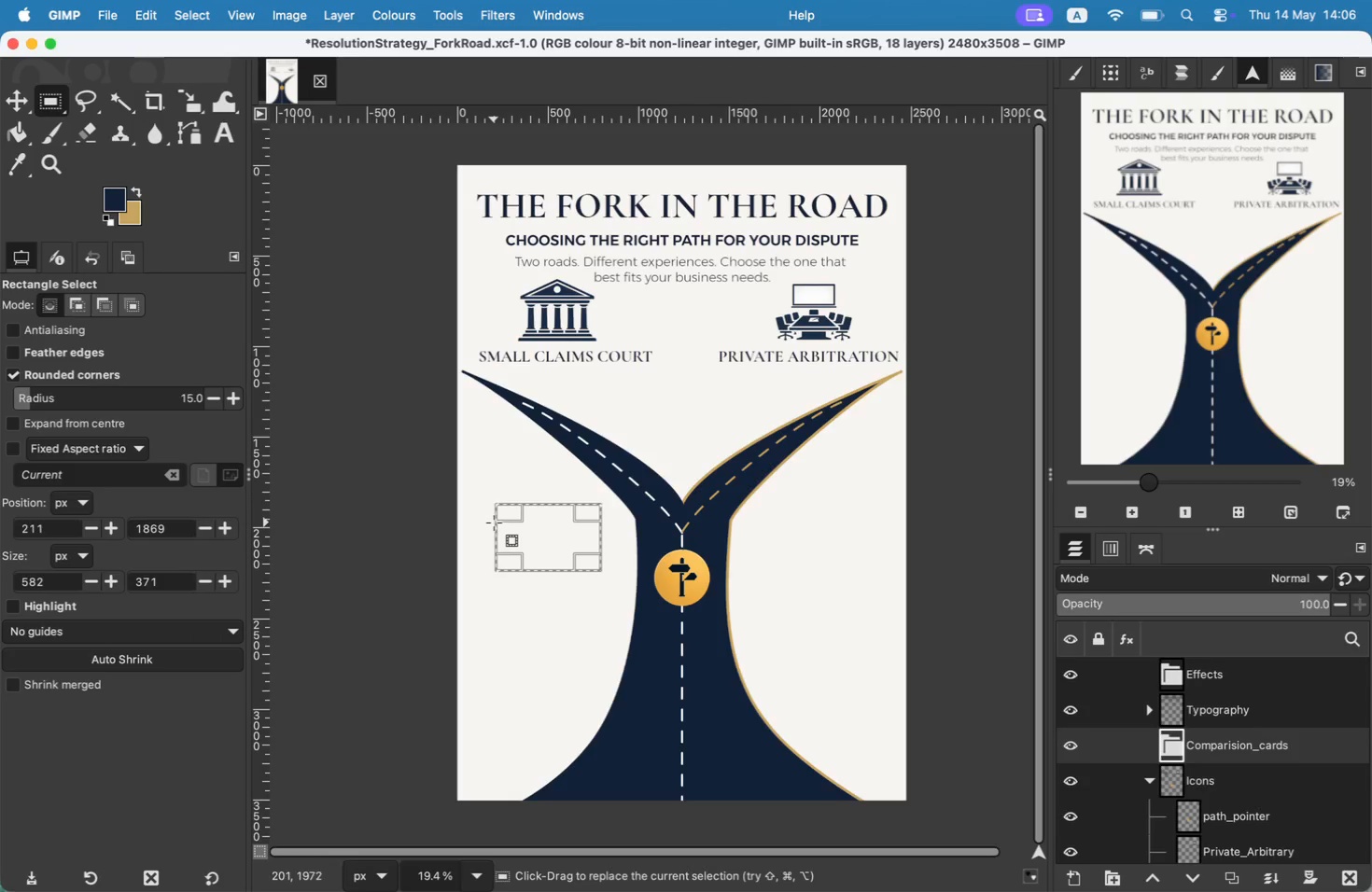 
key(Meta+CommandLeft)
 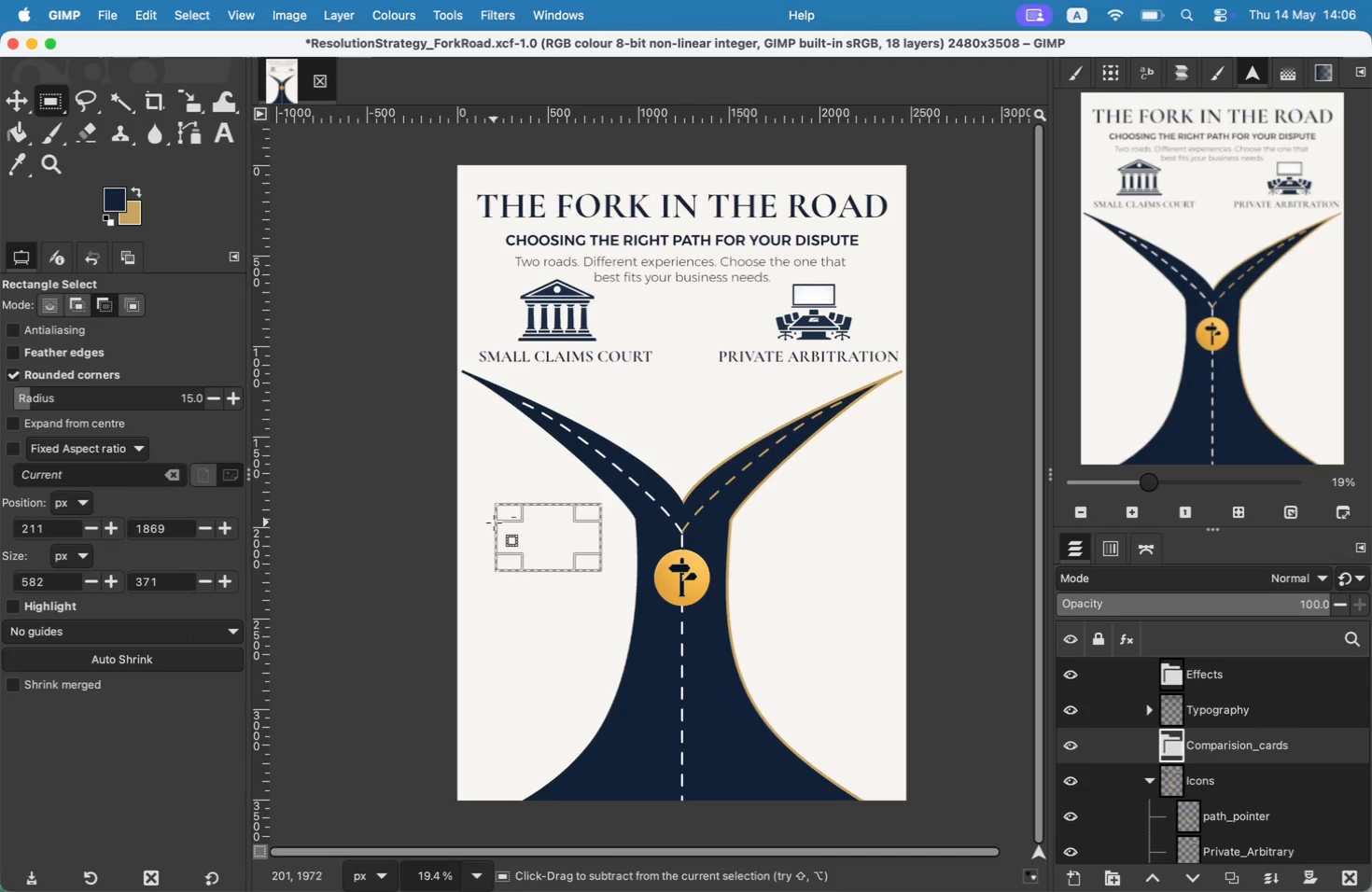 
key(Meta+Z)
 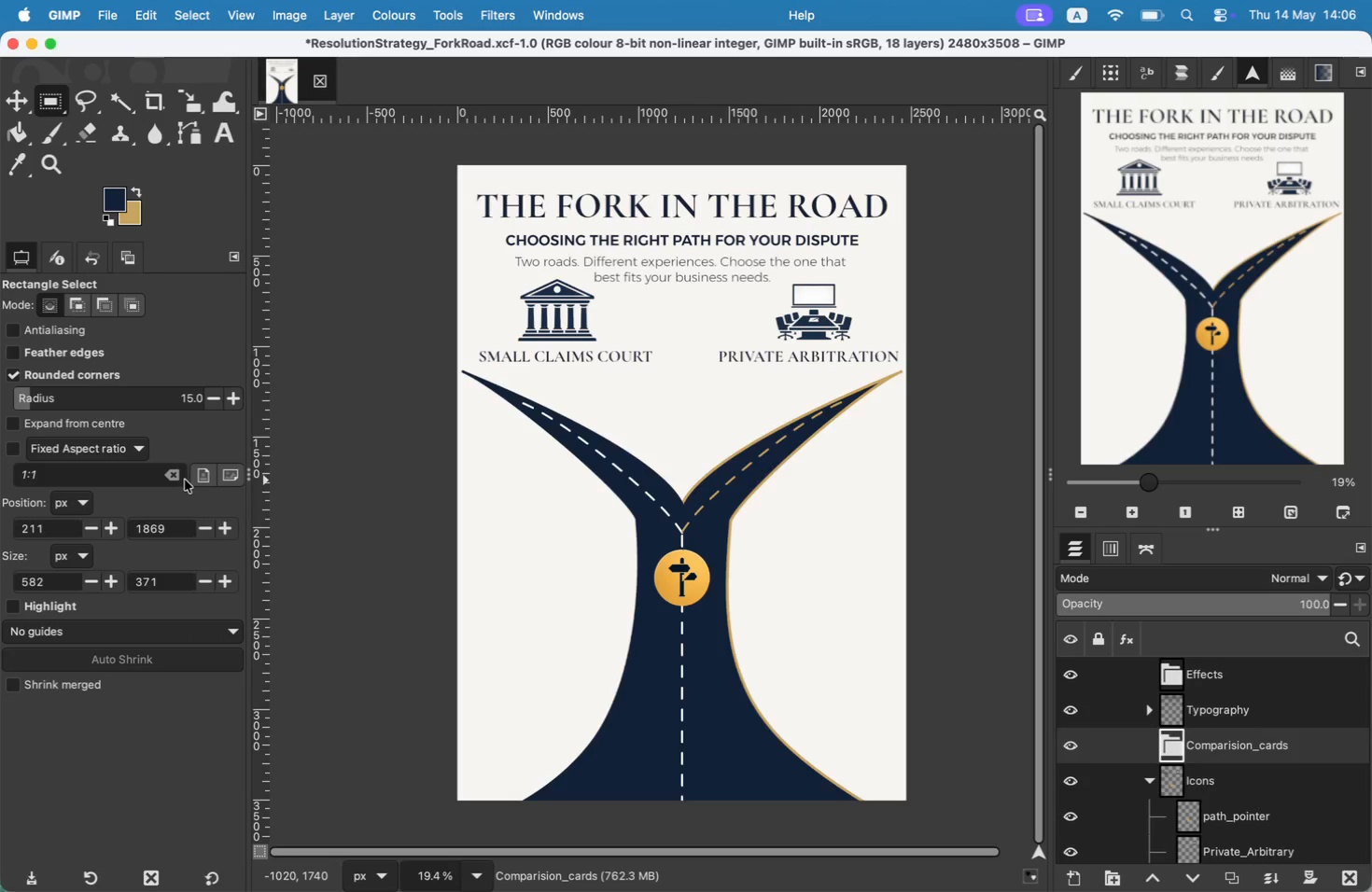 
wait(5.18)
 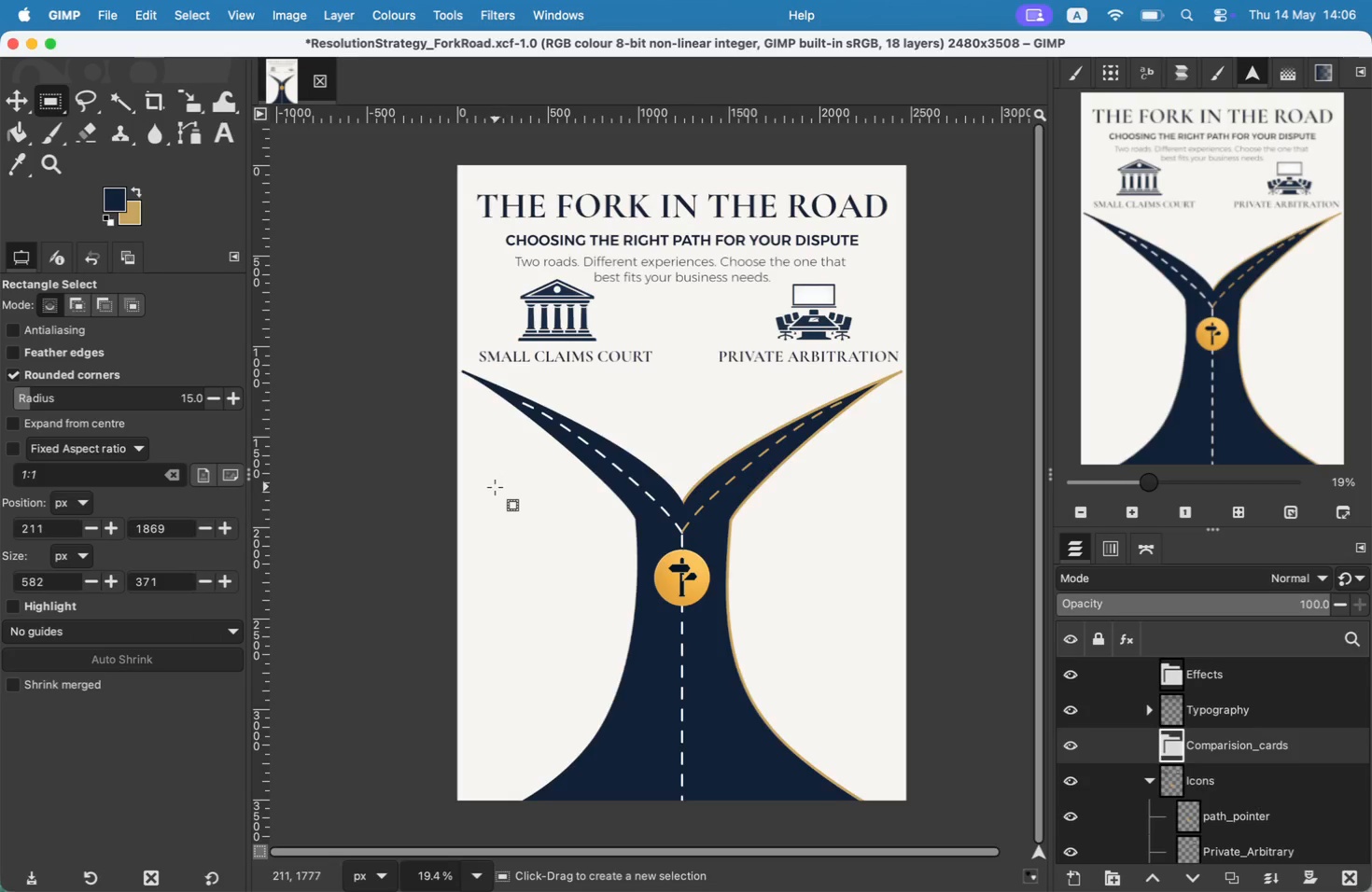 
left_click([81, 302])
 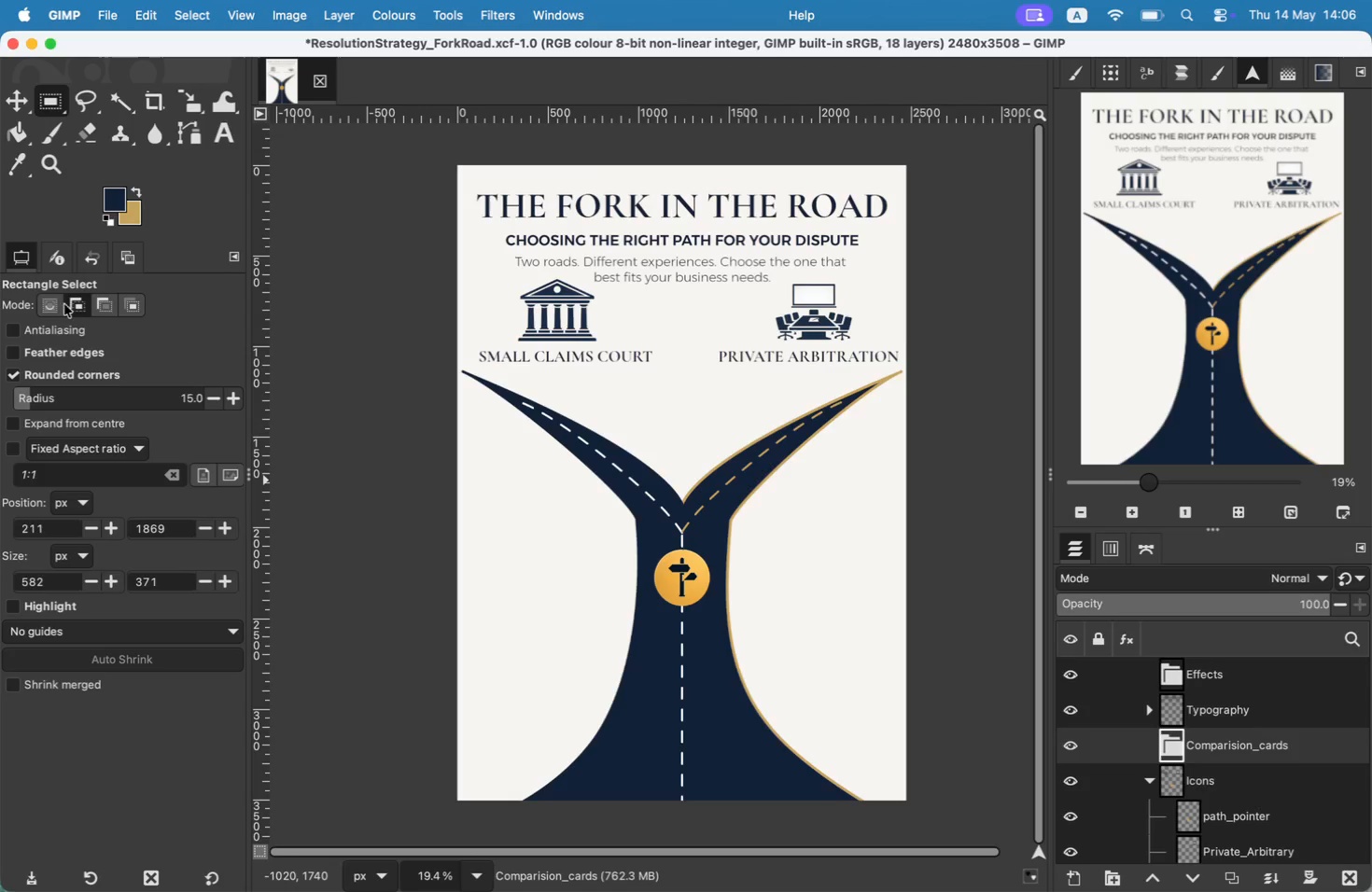 
left_click([53, 306])
 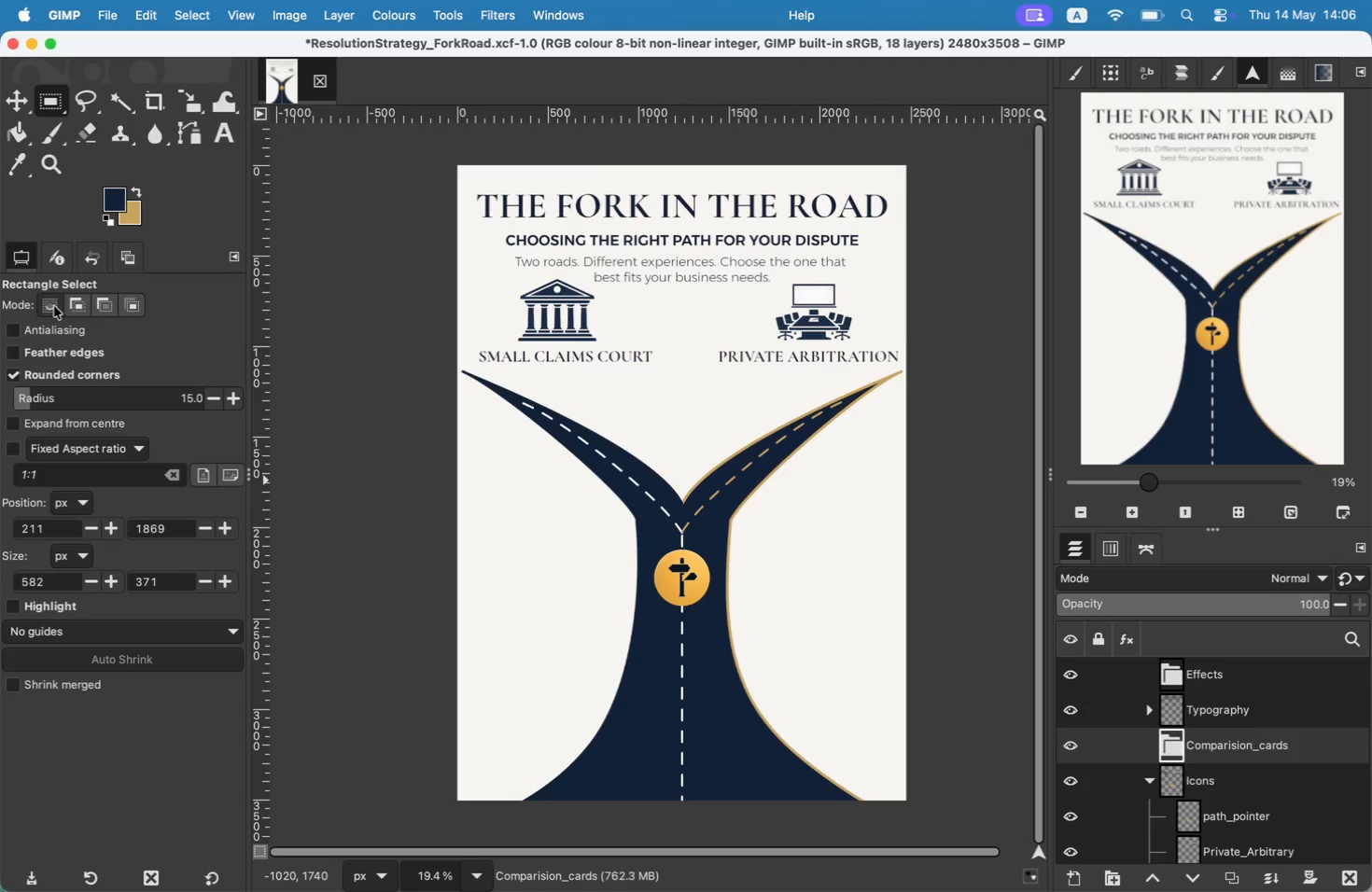 
left_click_drag(start_coordinate=[469, 503], to_coordinate=[607, 569])
 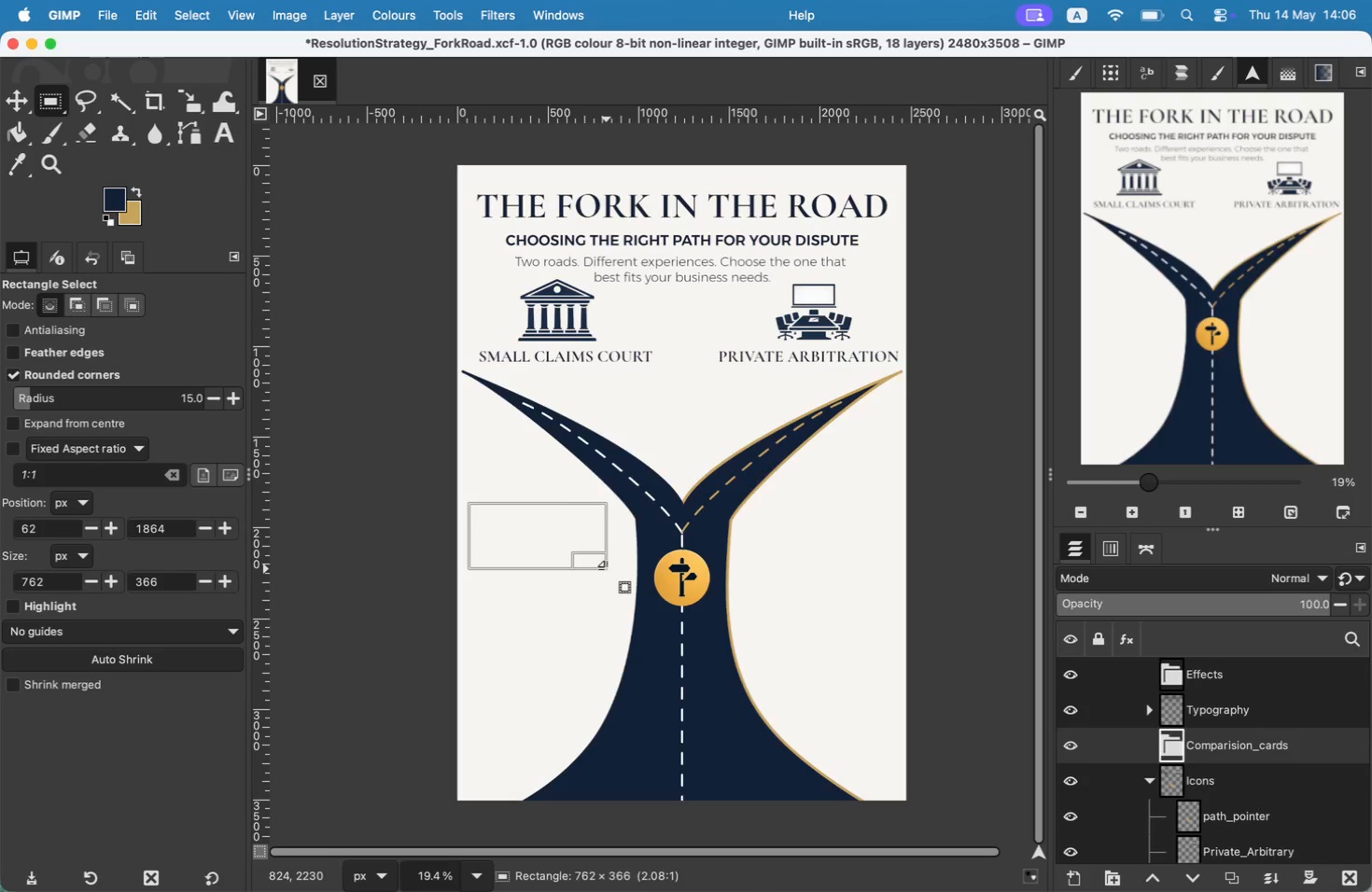 
right_click([541, 549])
 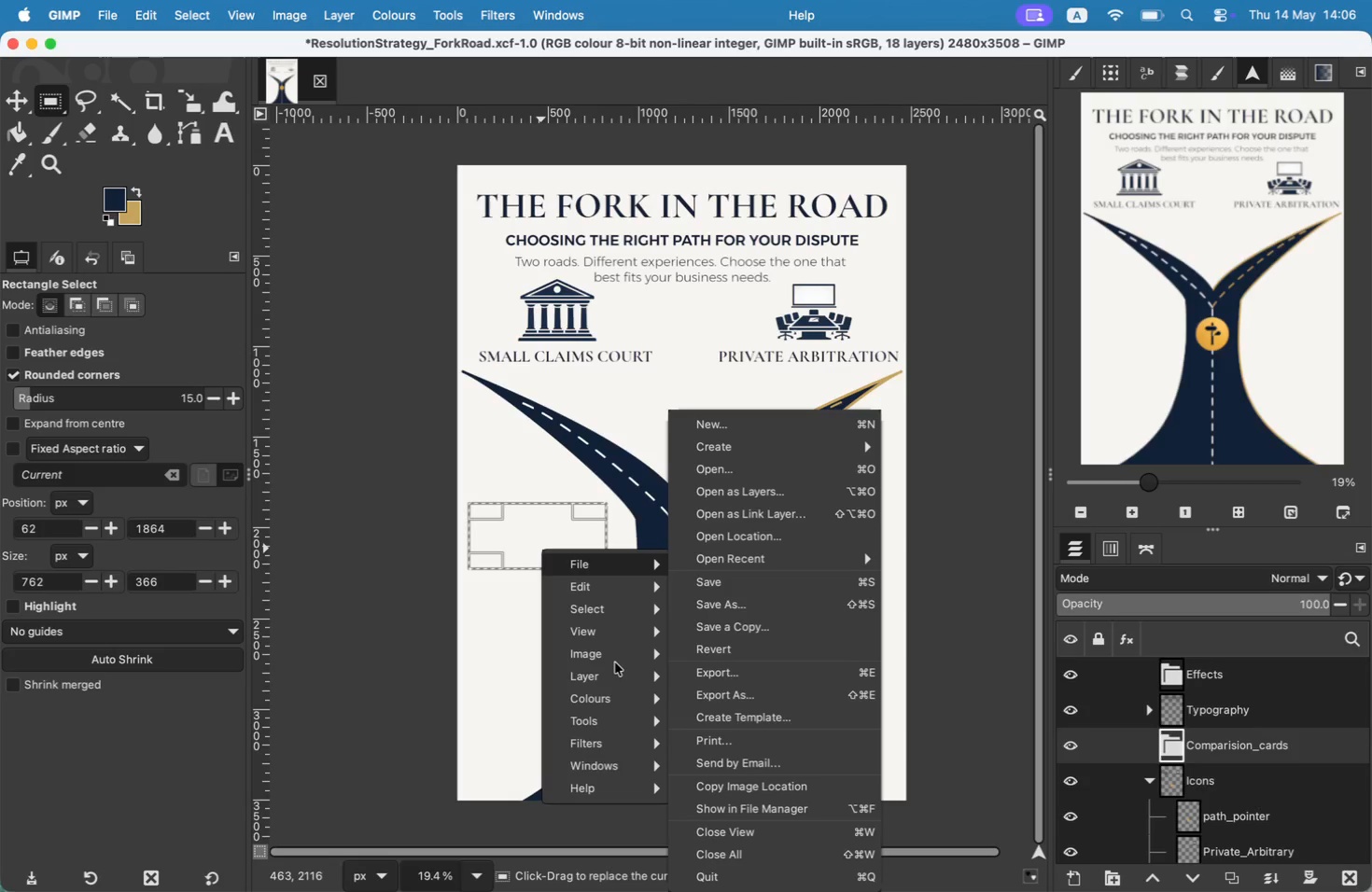 
mouse_move([608, 703])
 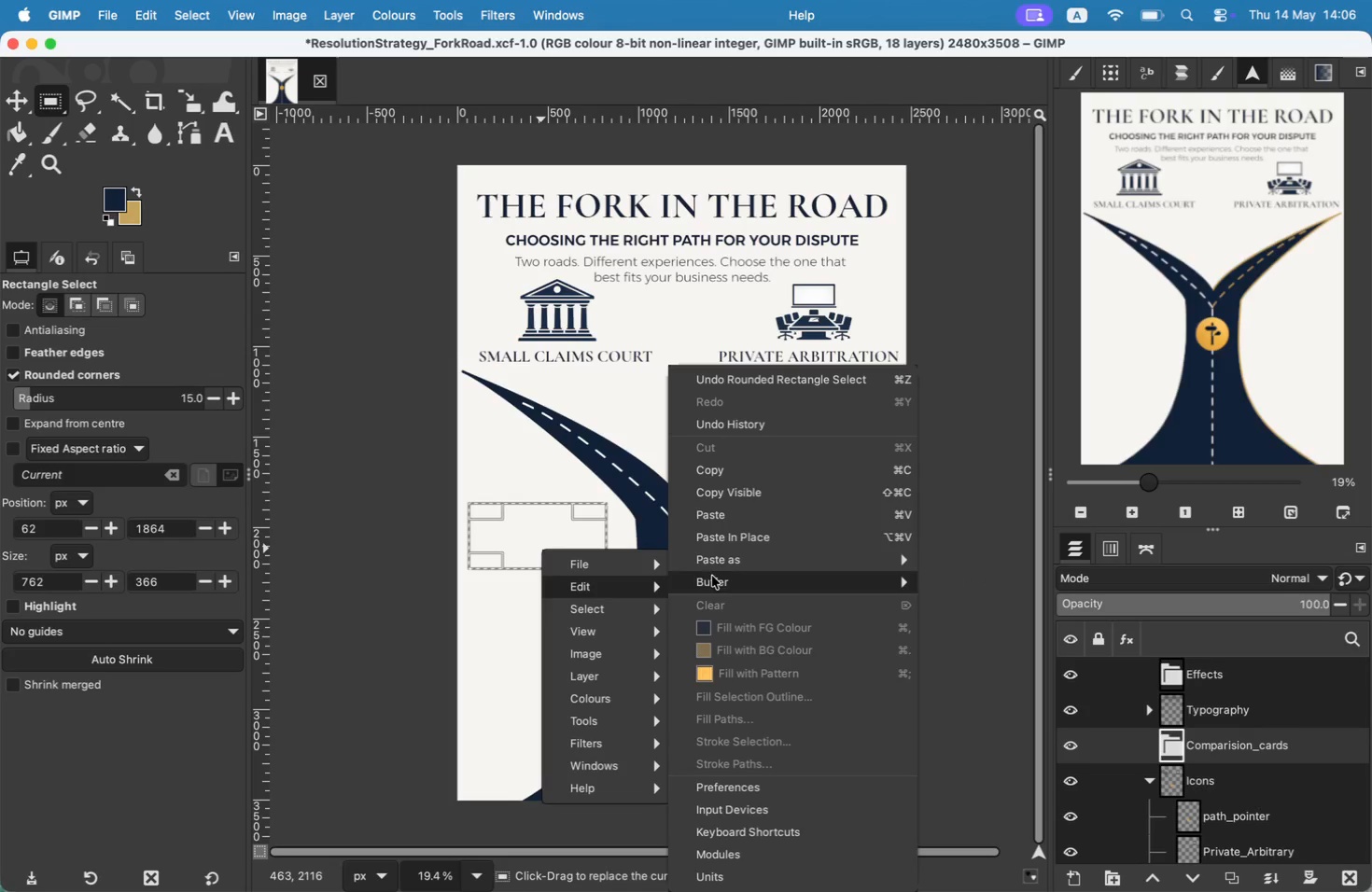 
left_click([707, 675])
 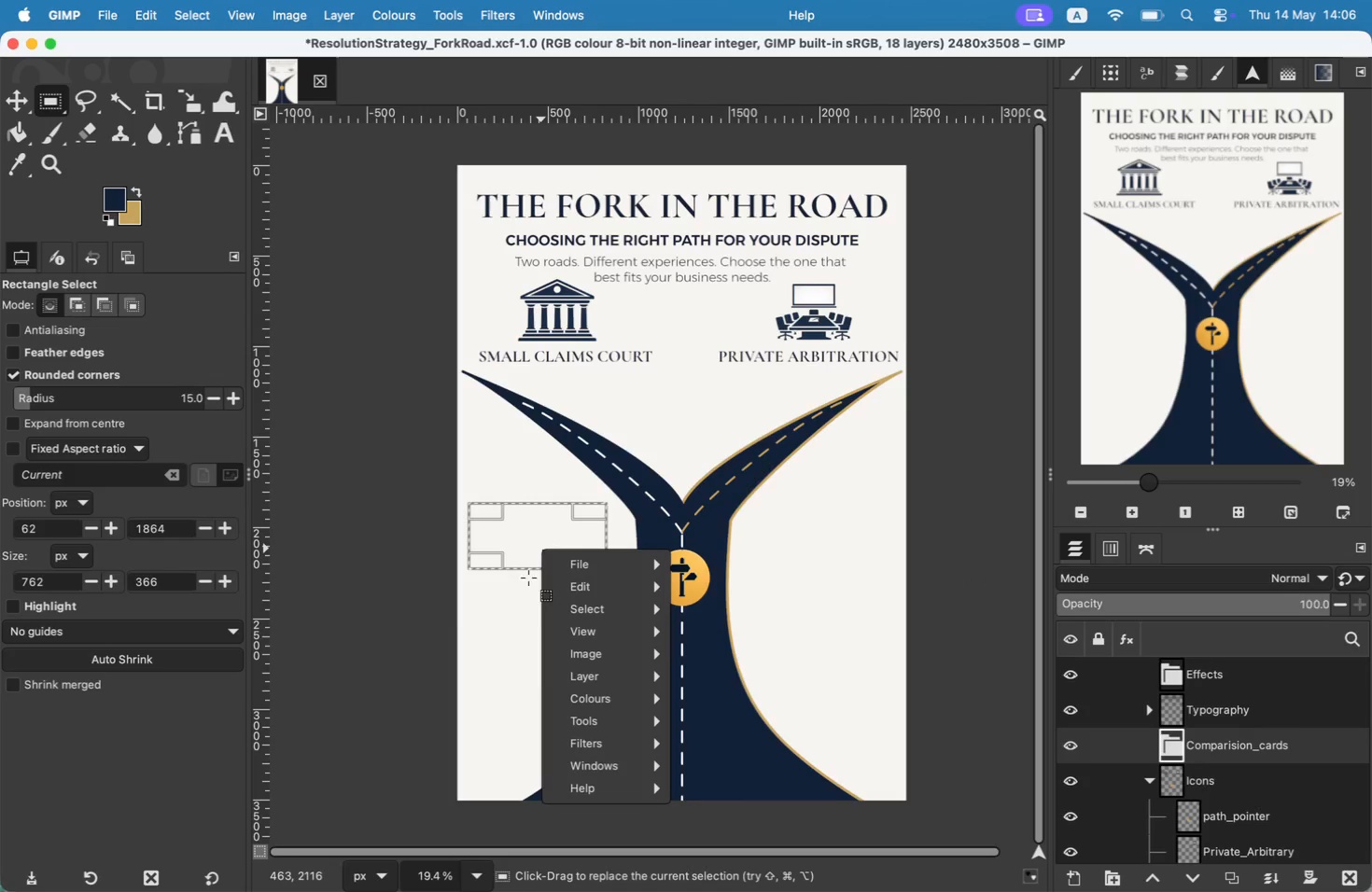 
left_click_drag(start_coordinate=[740, 642], to_coordinate=[740, 635])
 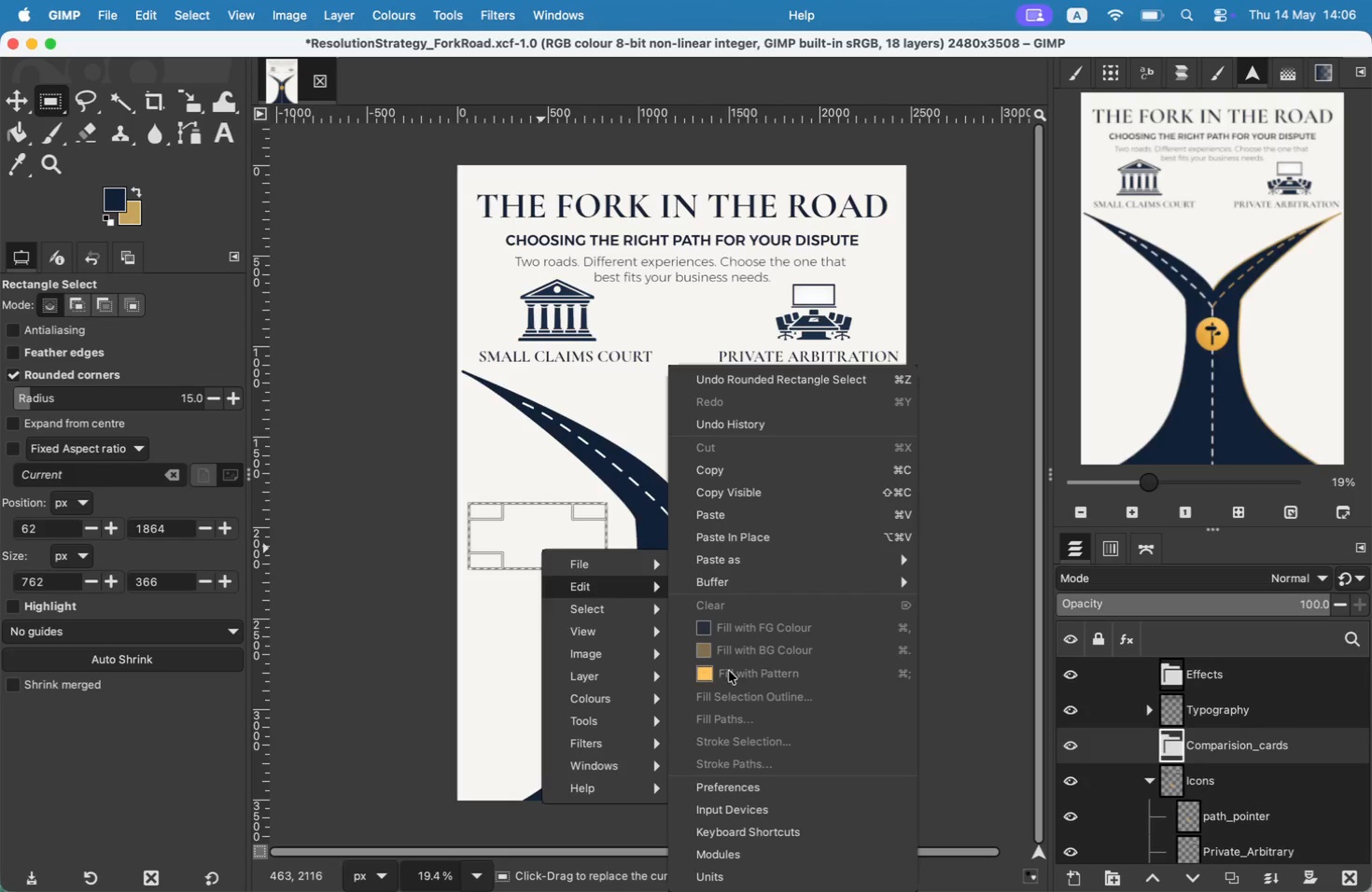 
hold_key(key=CommandLeft, duration=0.38)
 